 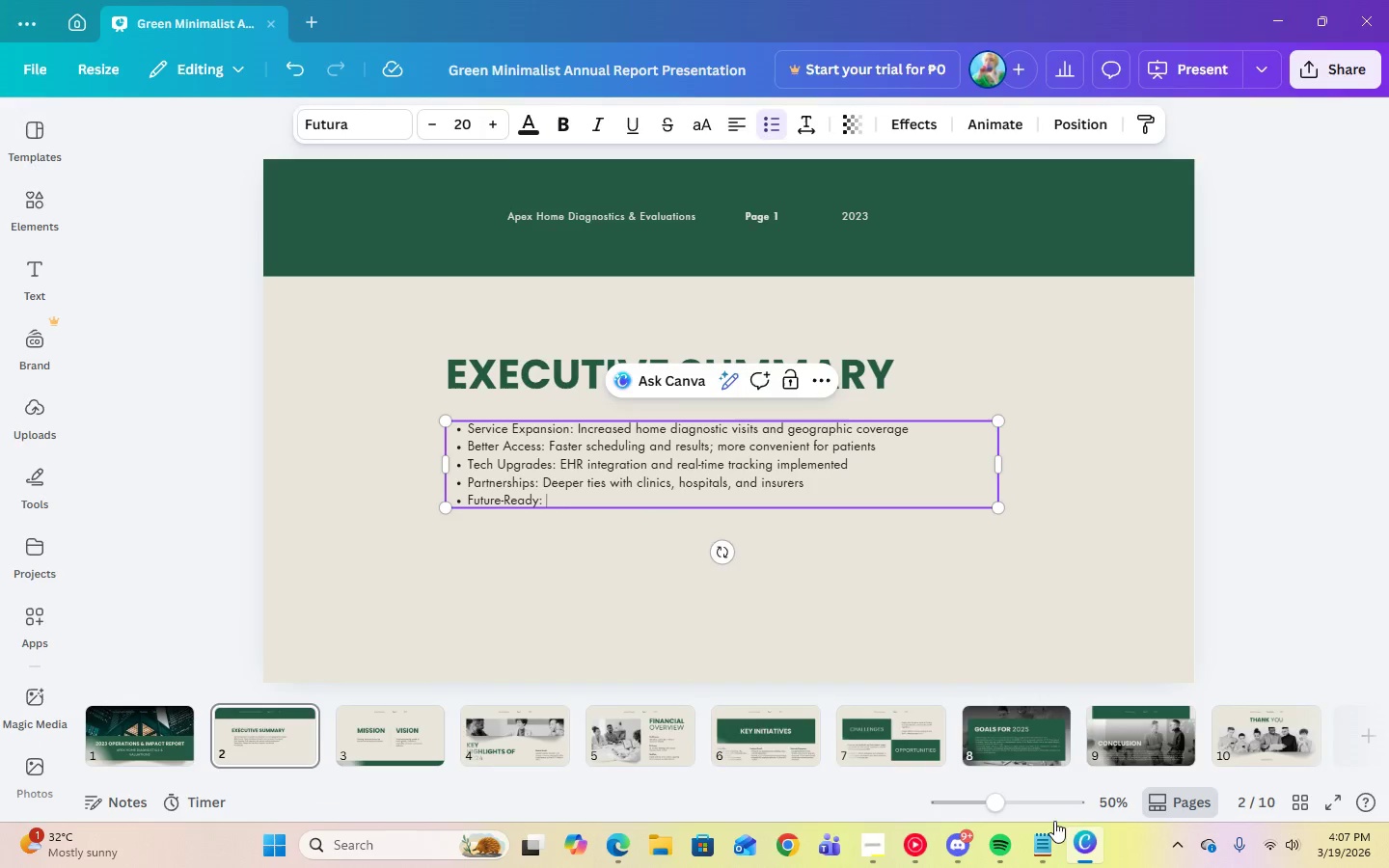 
key(Control+V)
 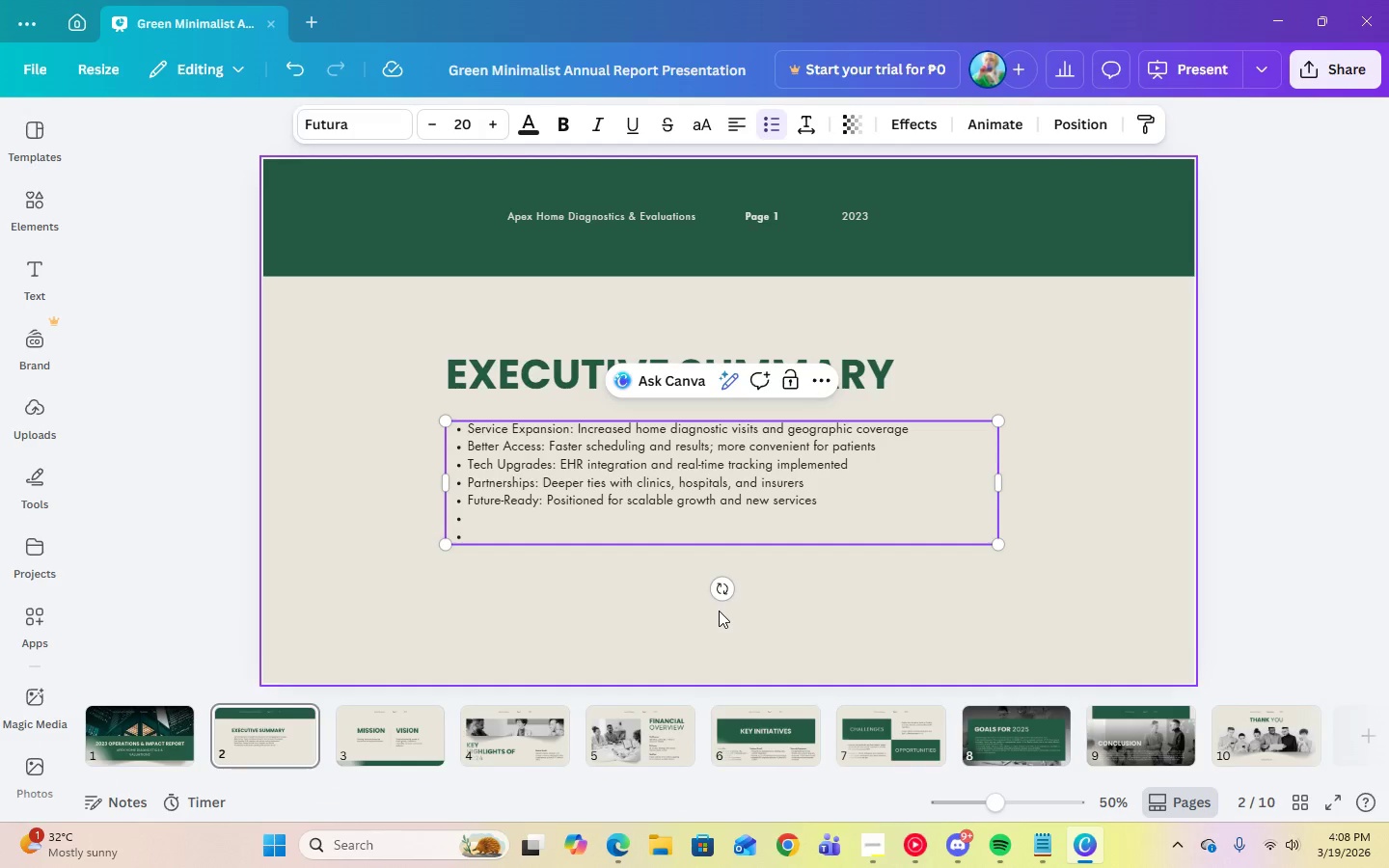 
key(Backspace)
 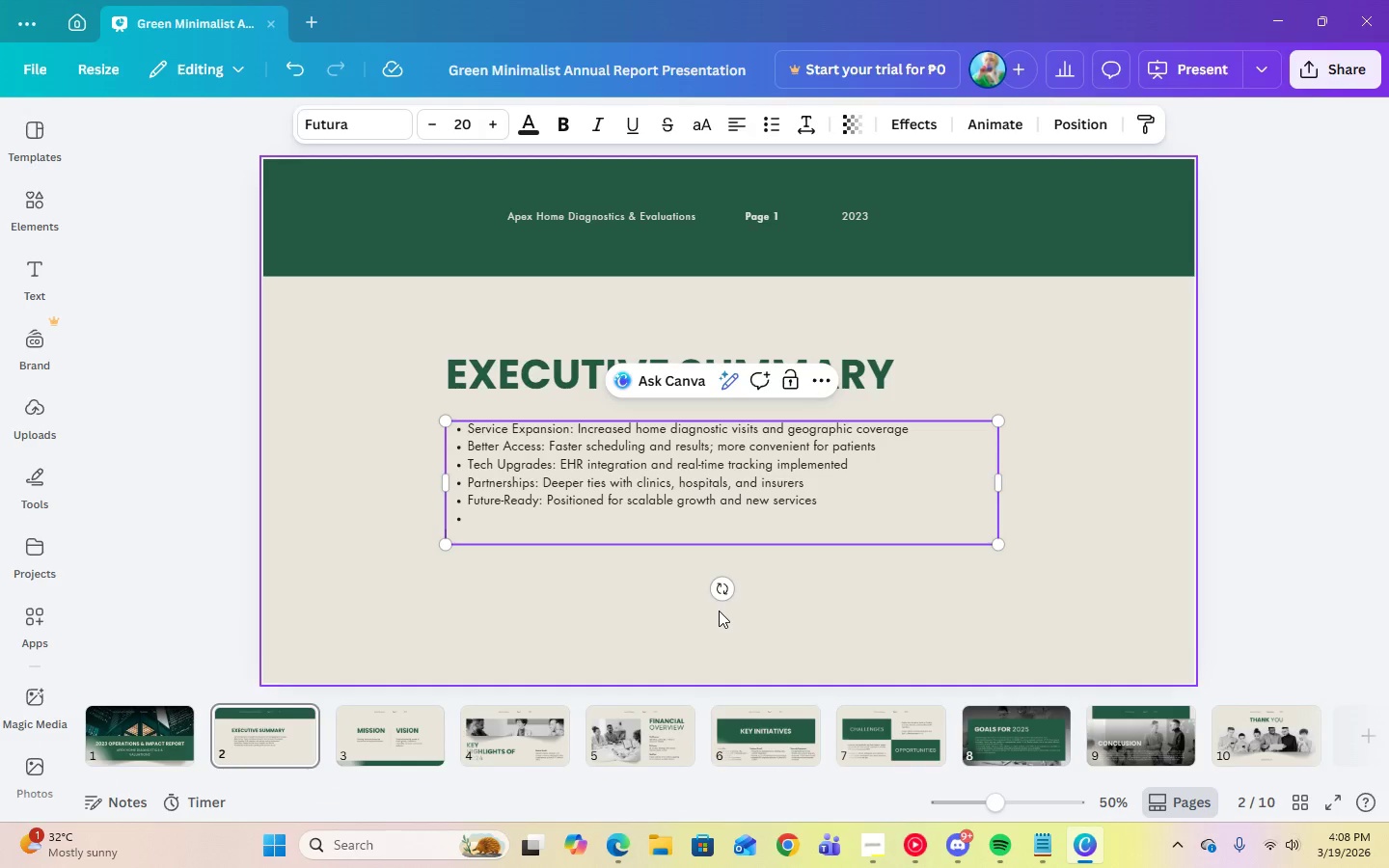 
key(Backspace)
 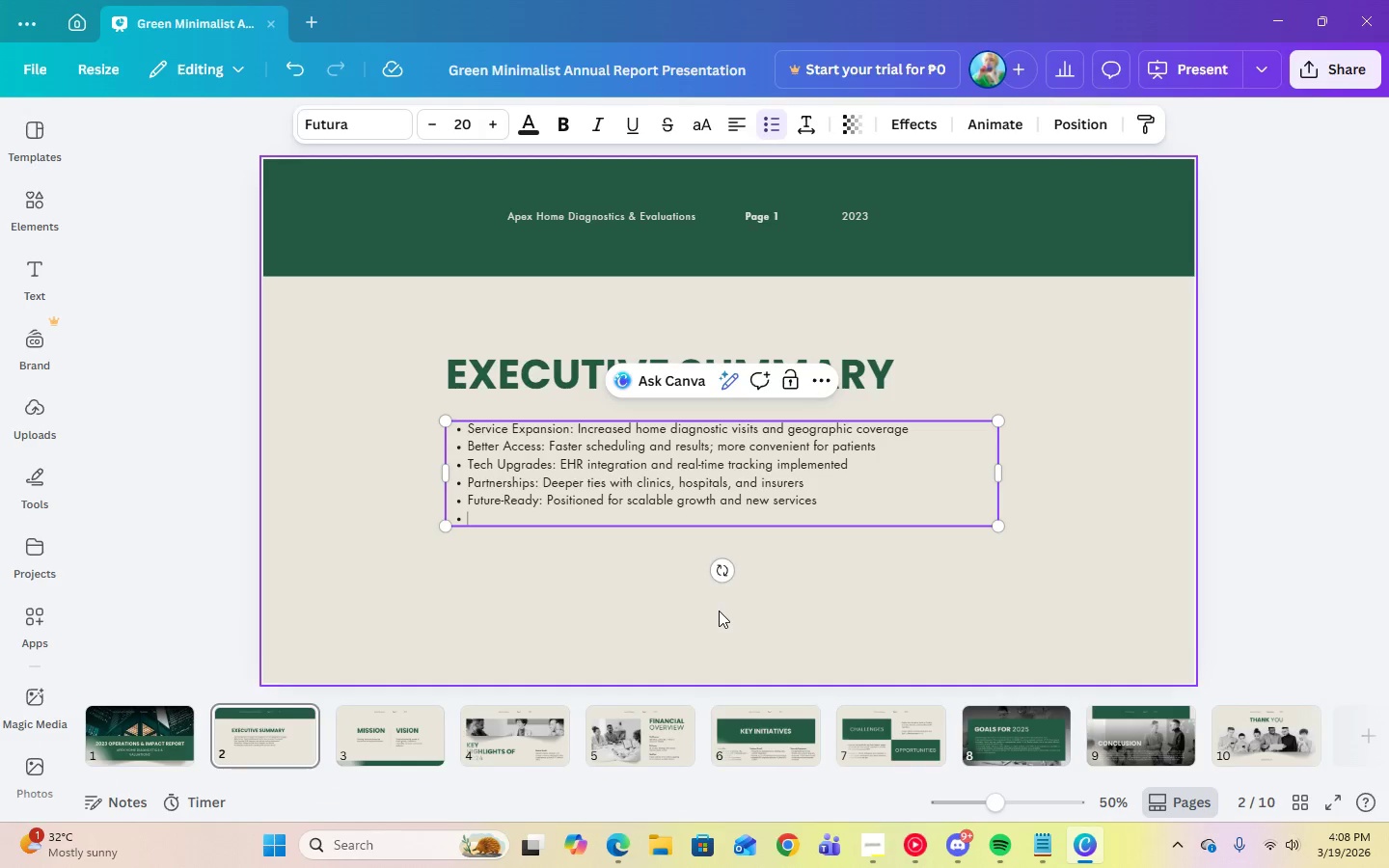 
key(Backspace)
 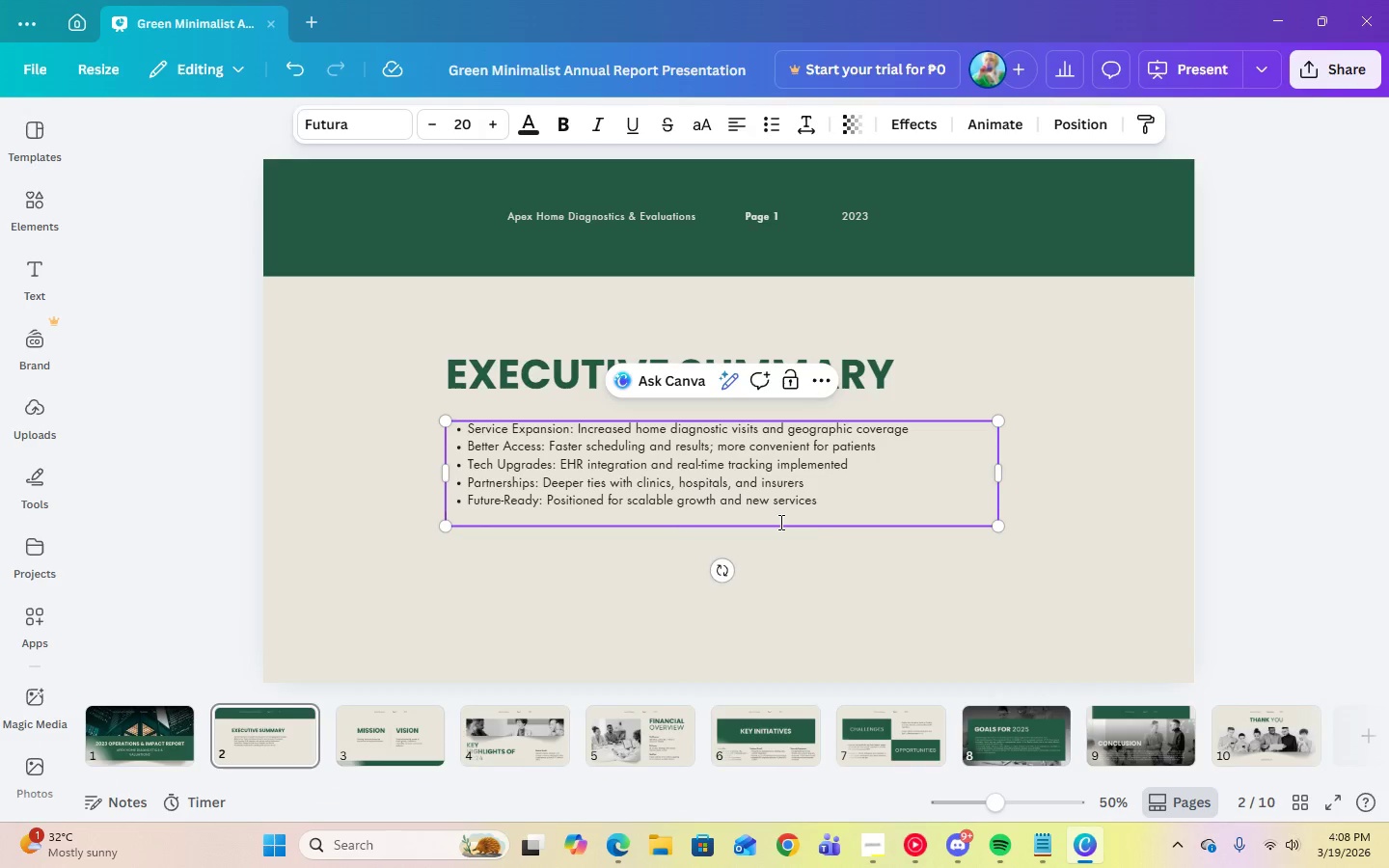 
key(Backspace)
 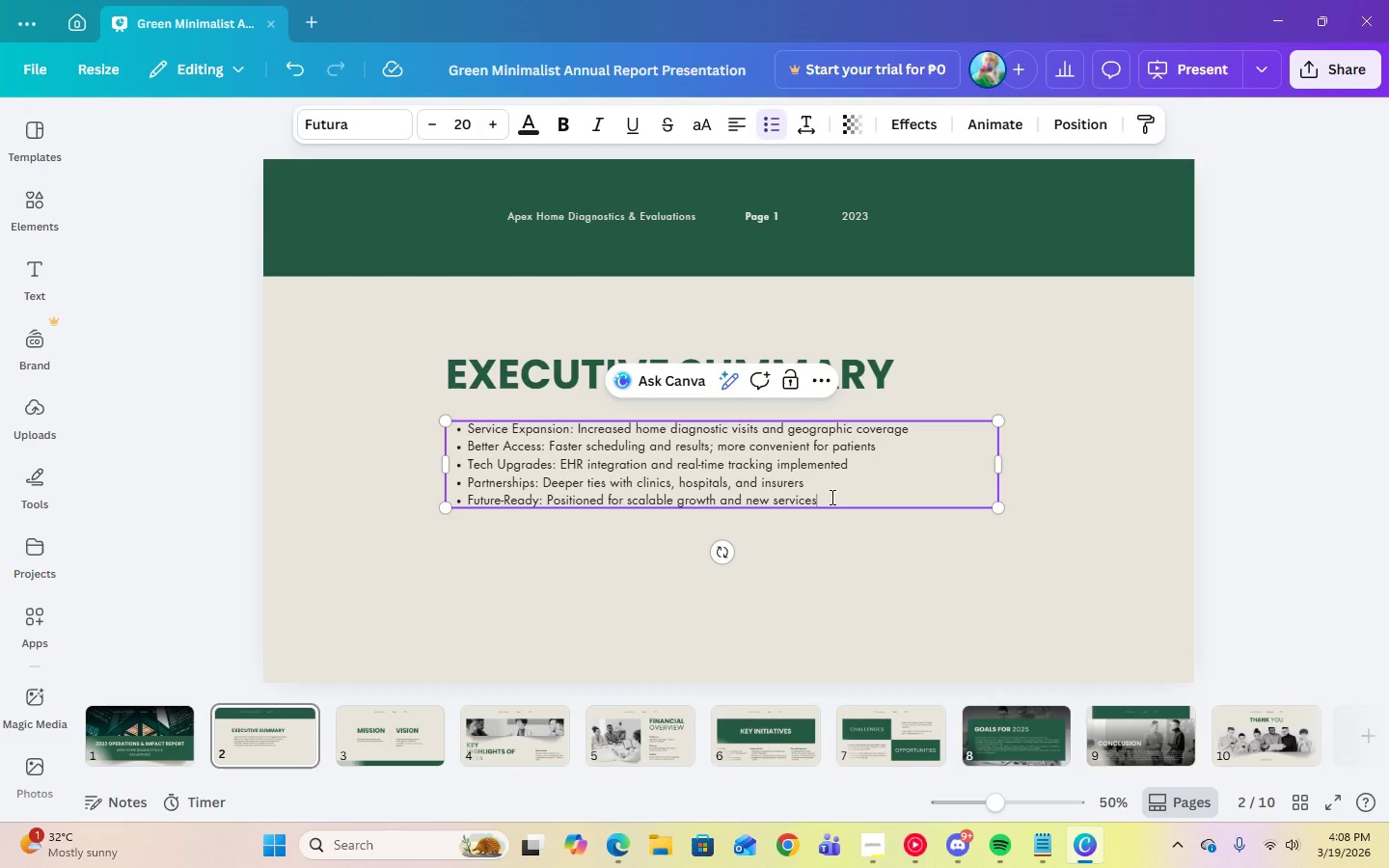 
left_click([832, 488])
 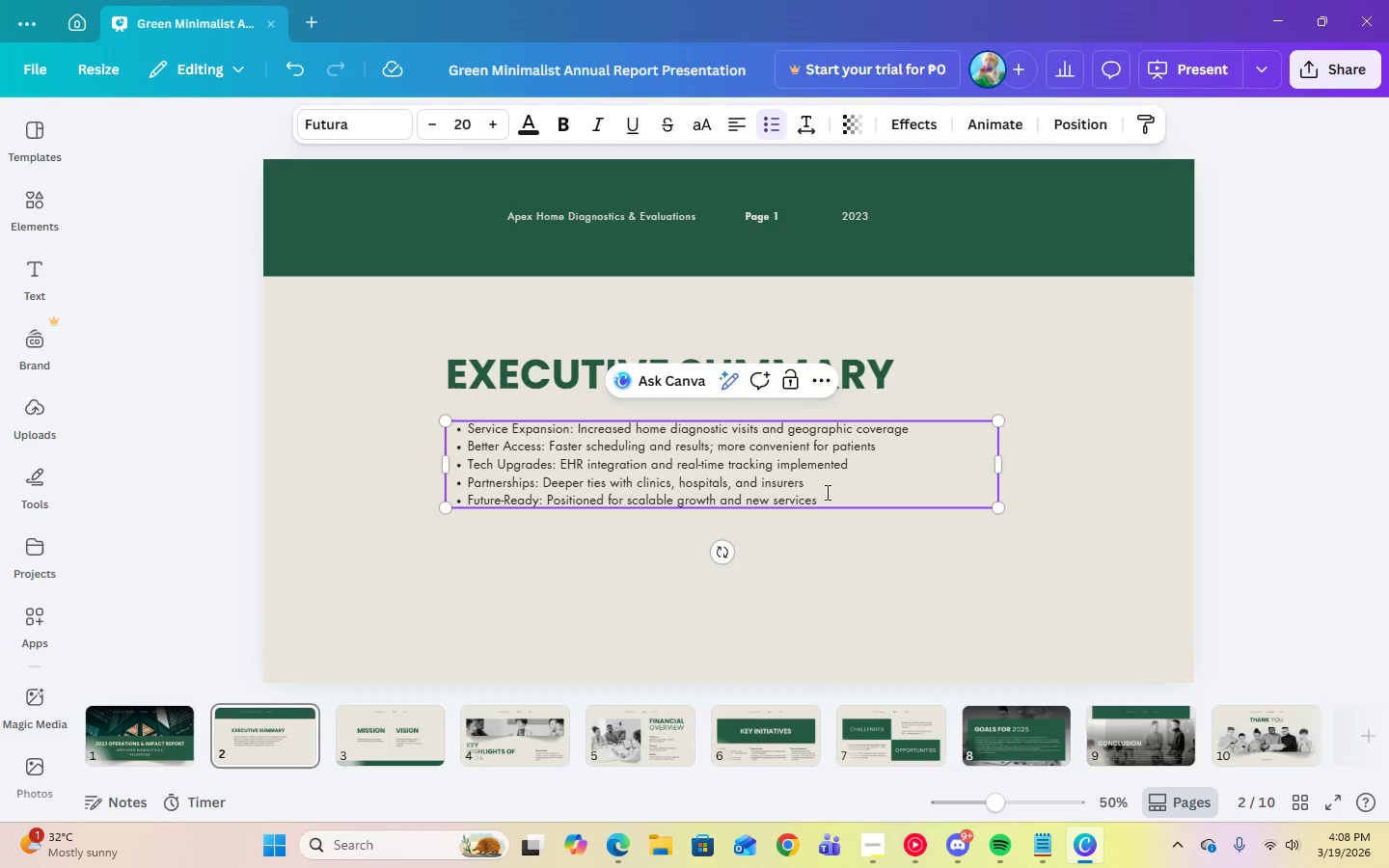 
left_click([826, 490])
 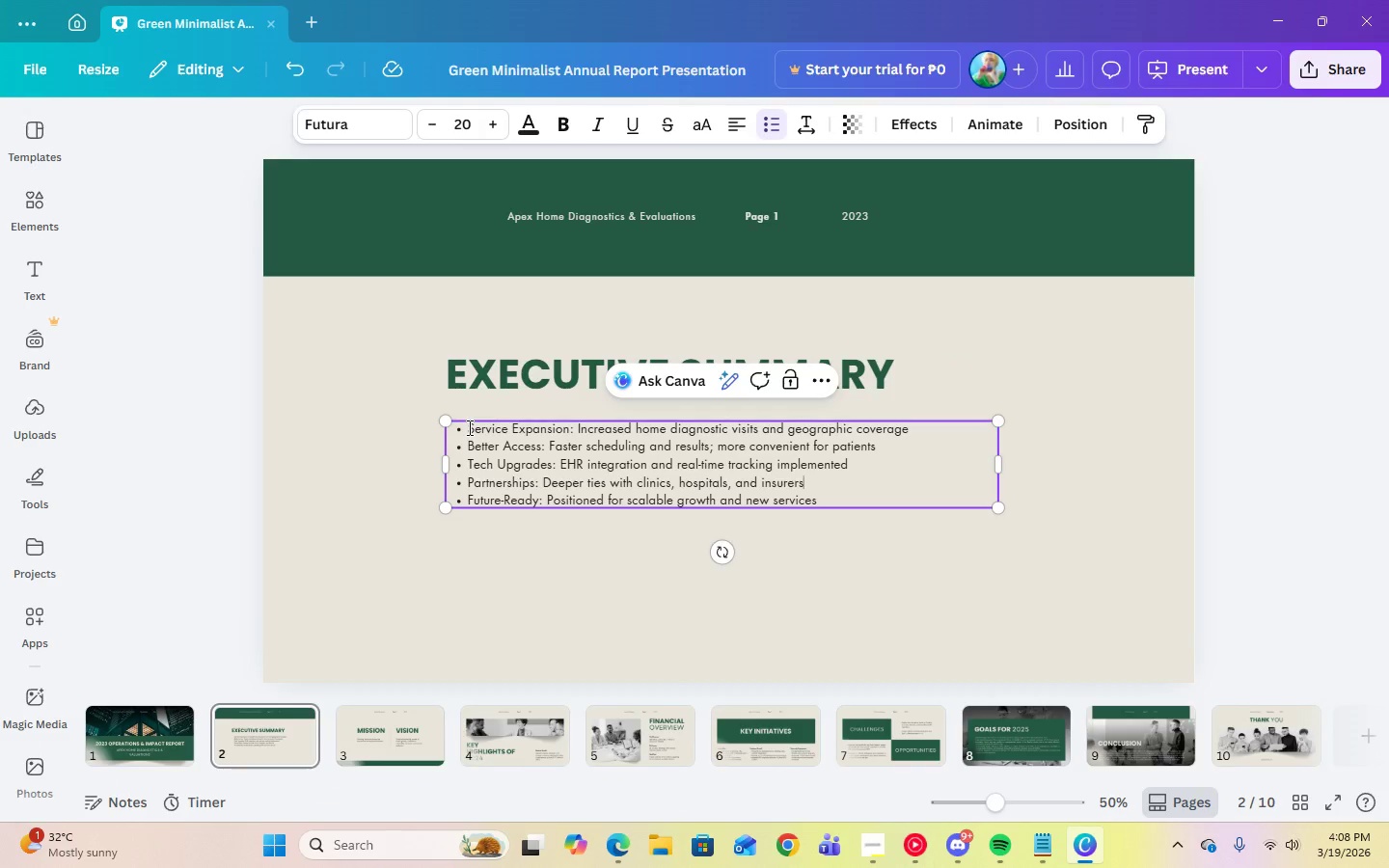 
left_click_drag(start_coordinate=[468, 427], to_coordinate=[574, 429])
 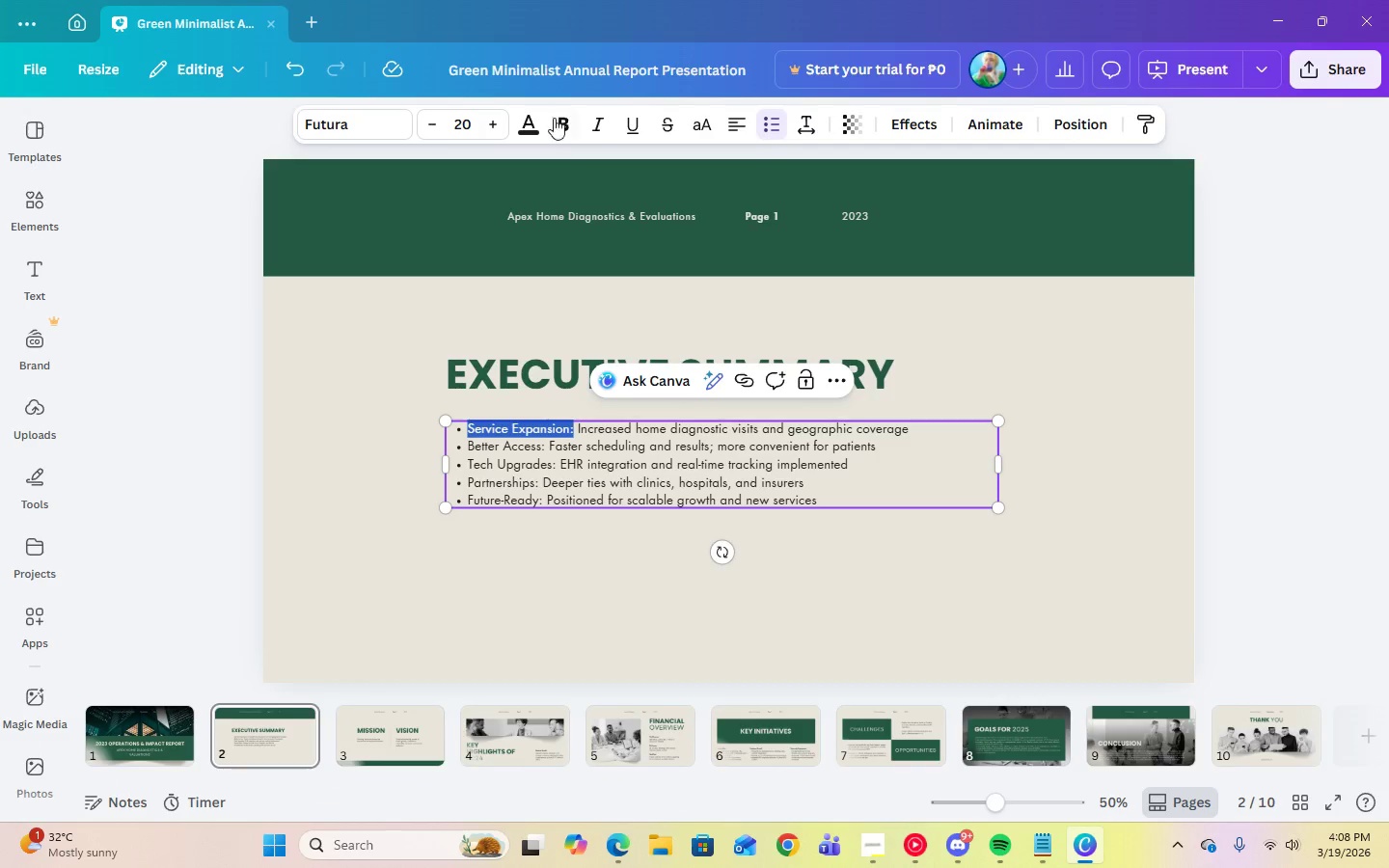 
left_click([566, 122])
 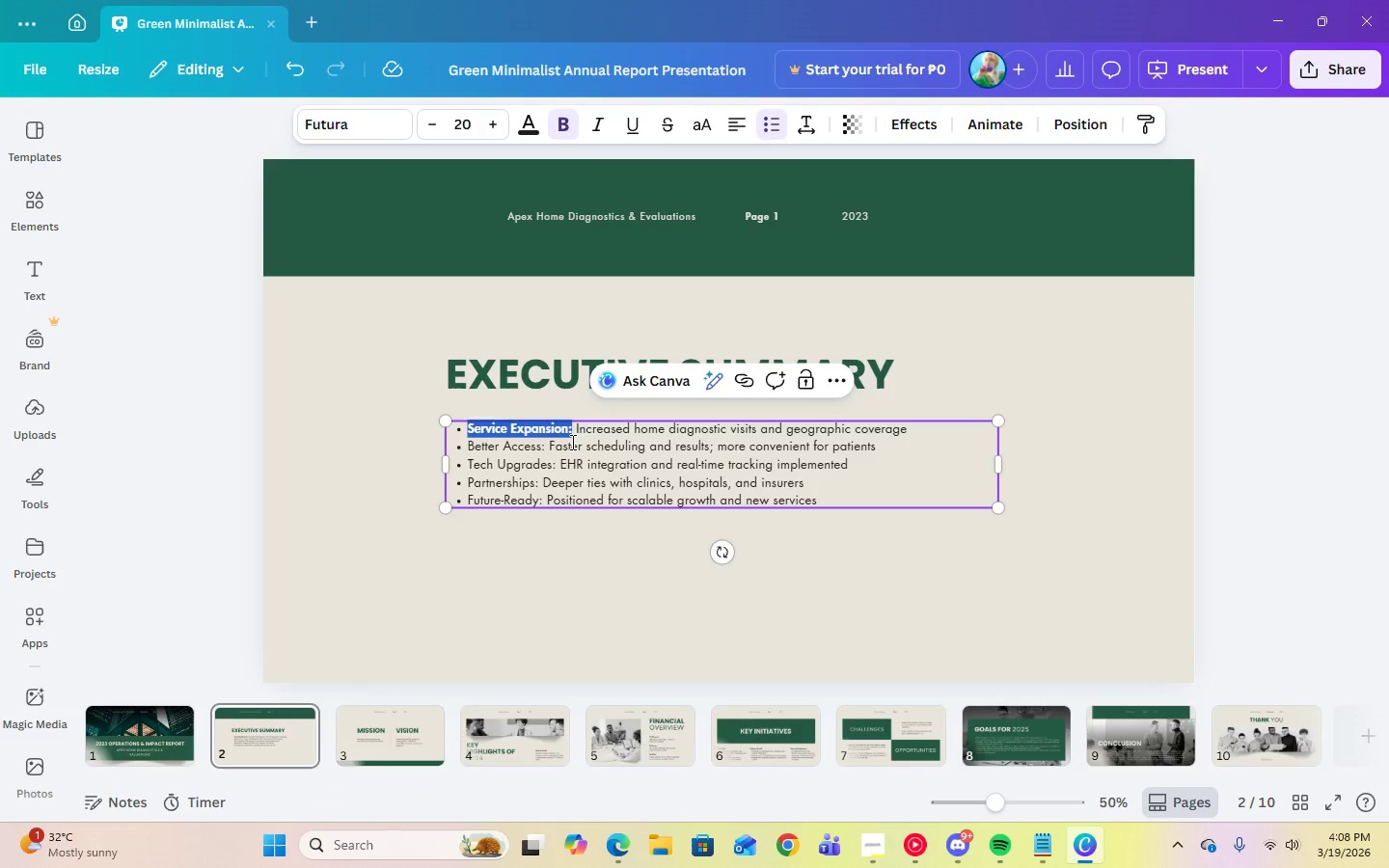 
left_click([576, 448])
 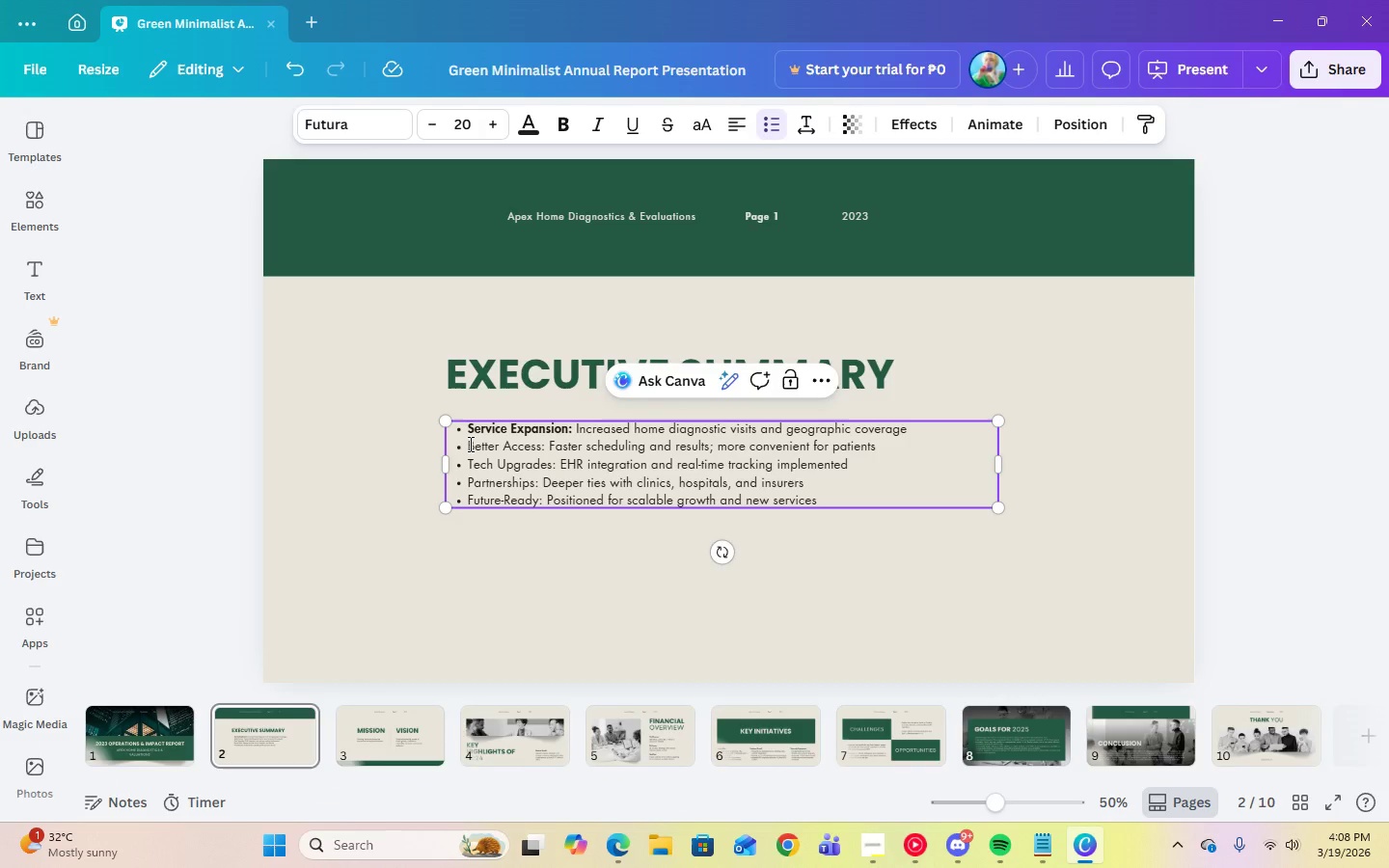 
left_click([469, 444])
 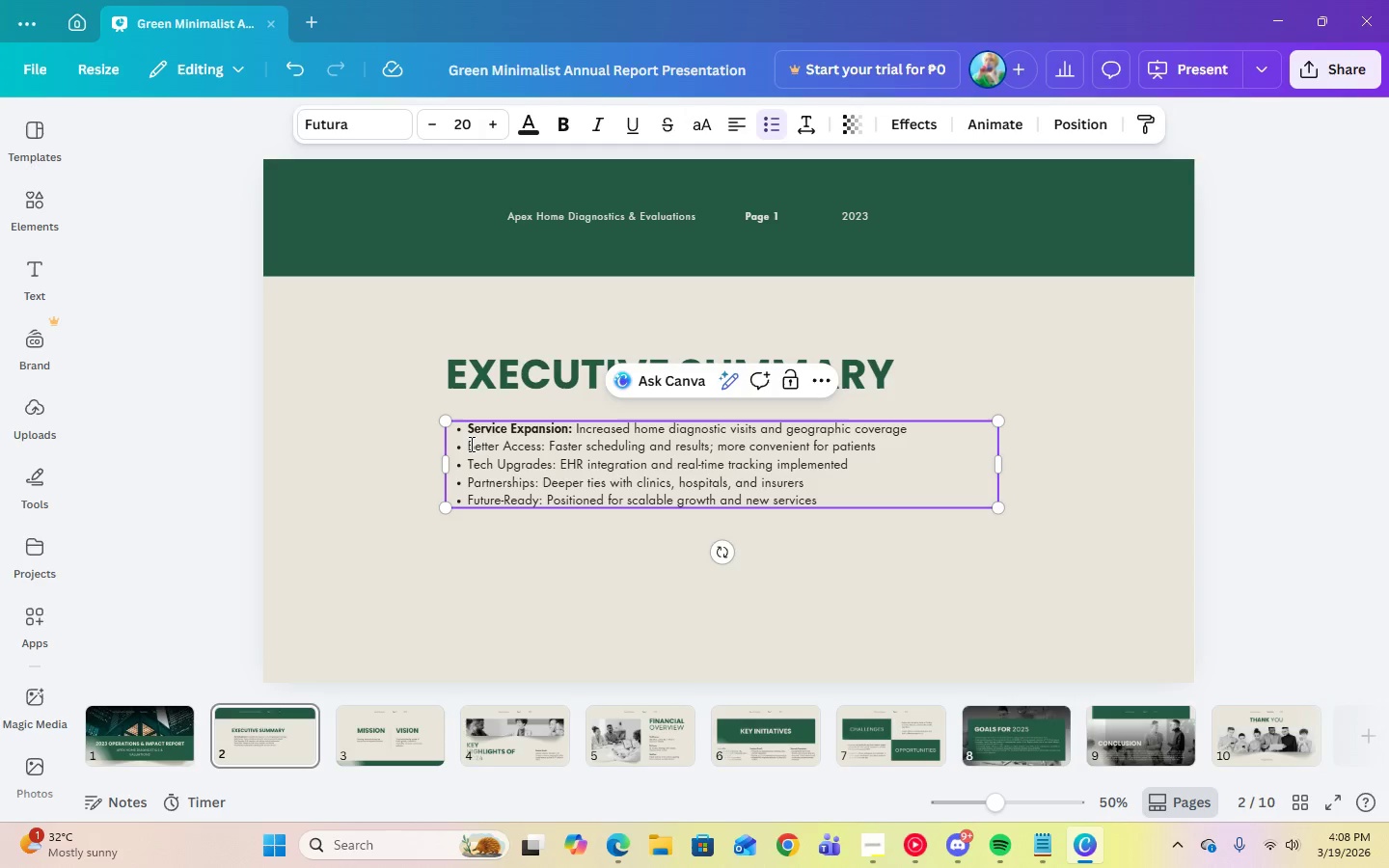 
left_click_drag(start_coordinate=[469, 444], to_coordinate=[545, 444])
 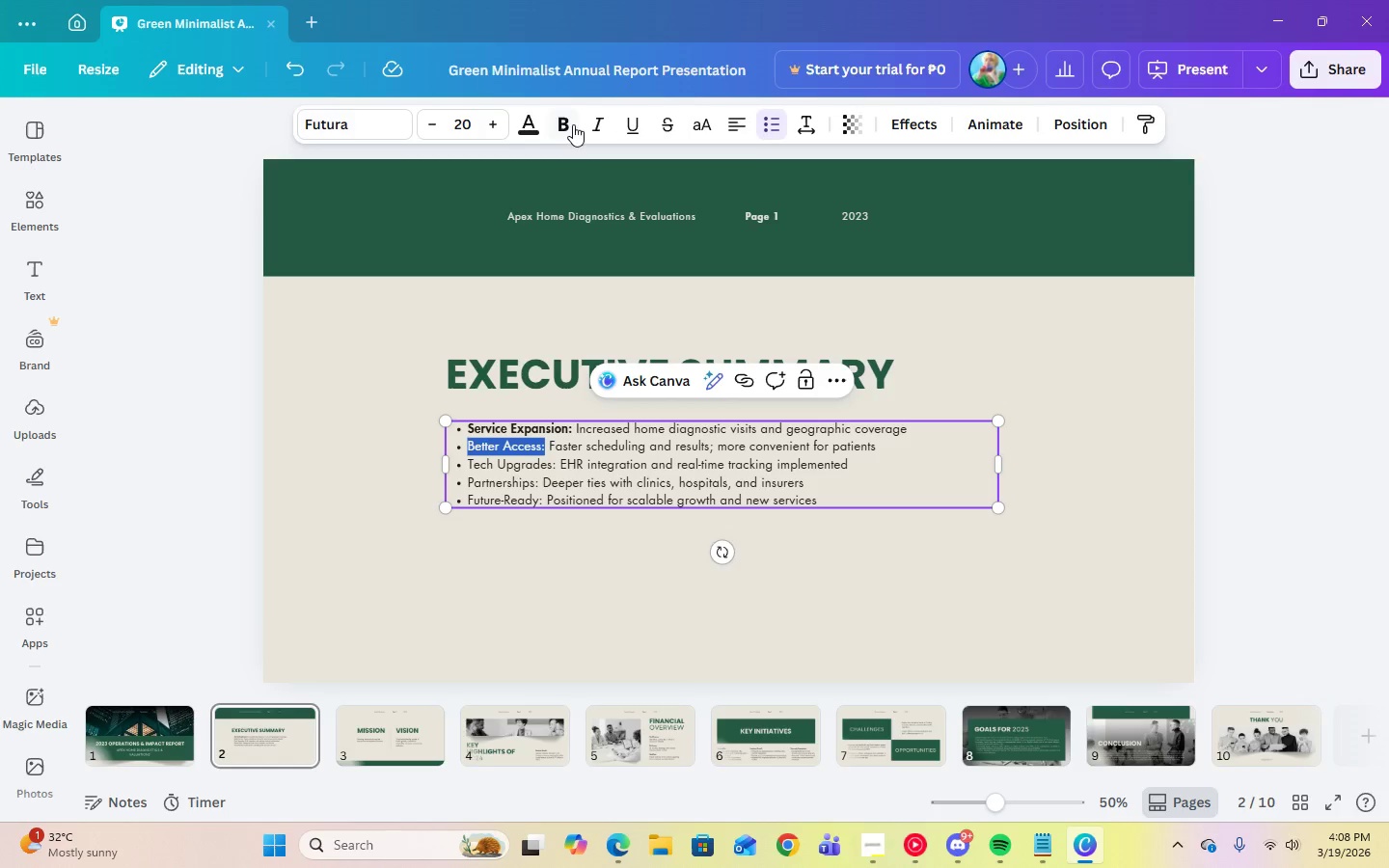 
left_click([569, 126])
 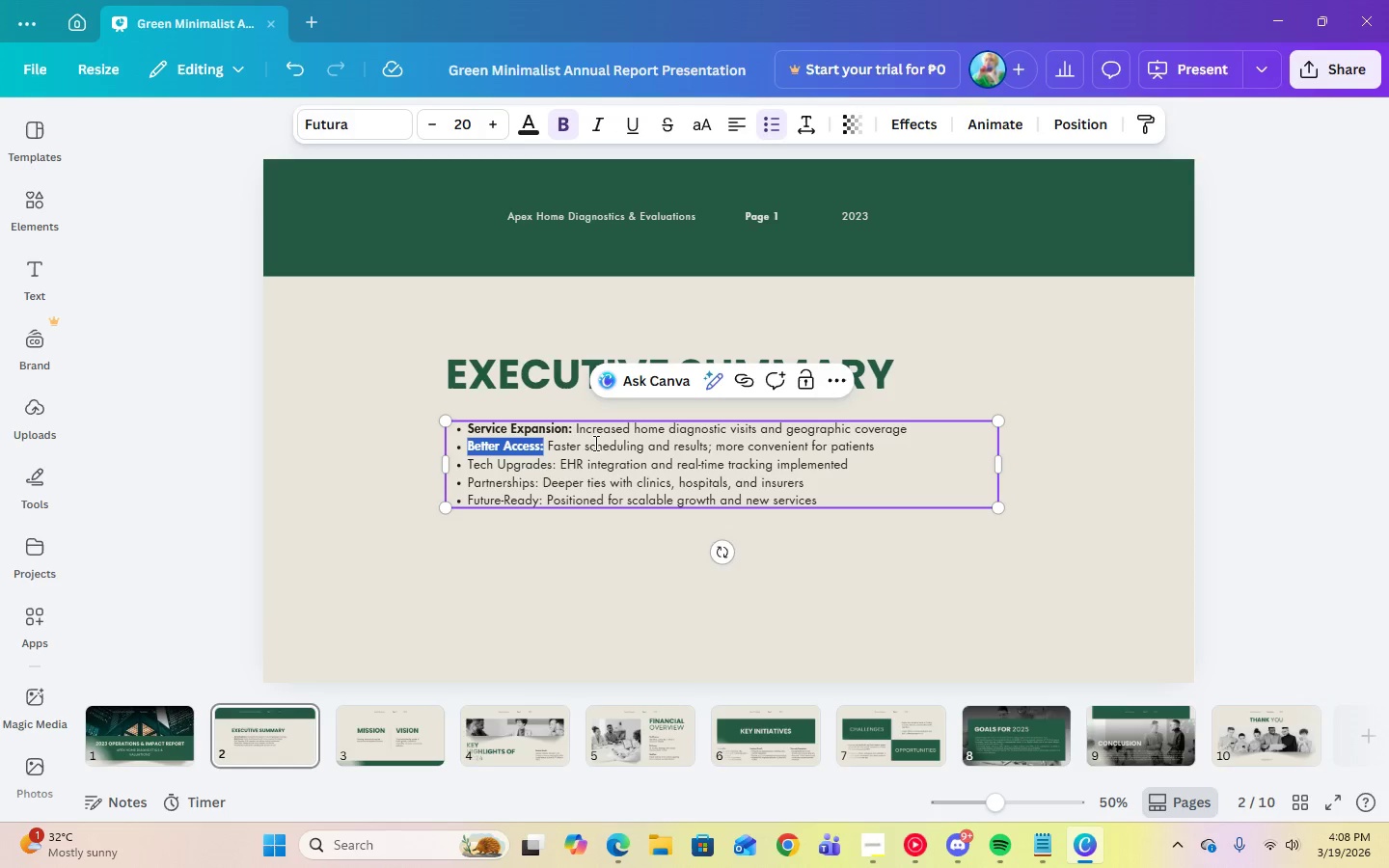 
left_click([596, 453])
 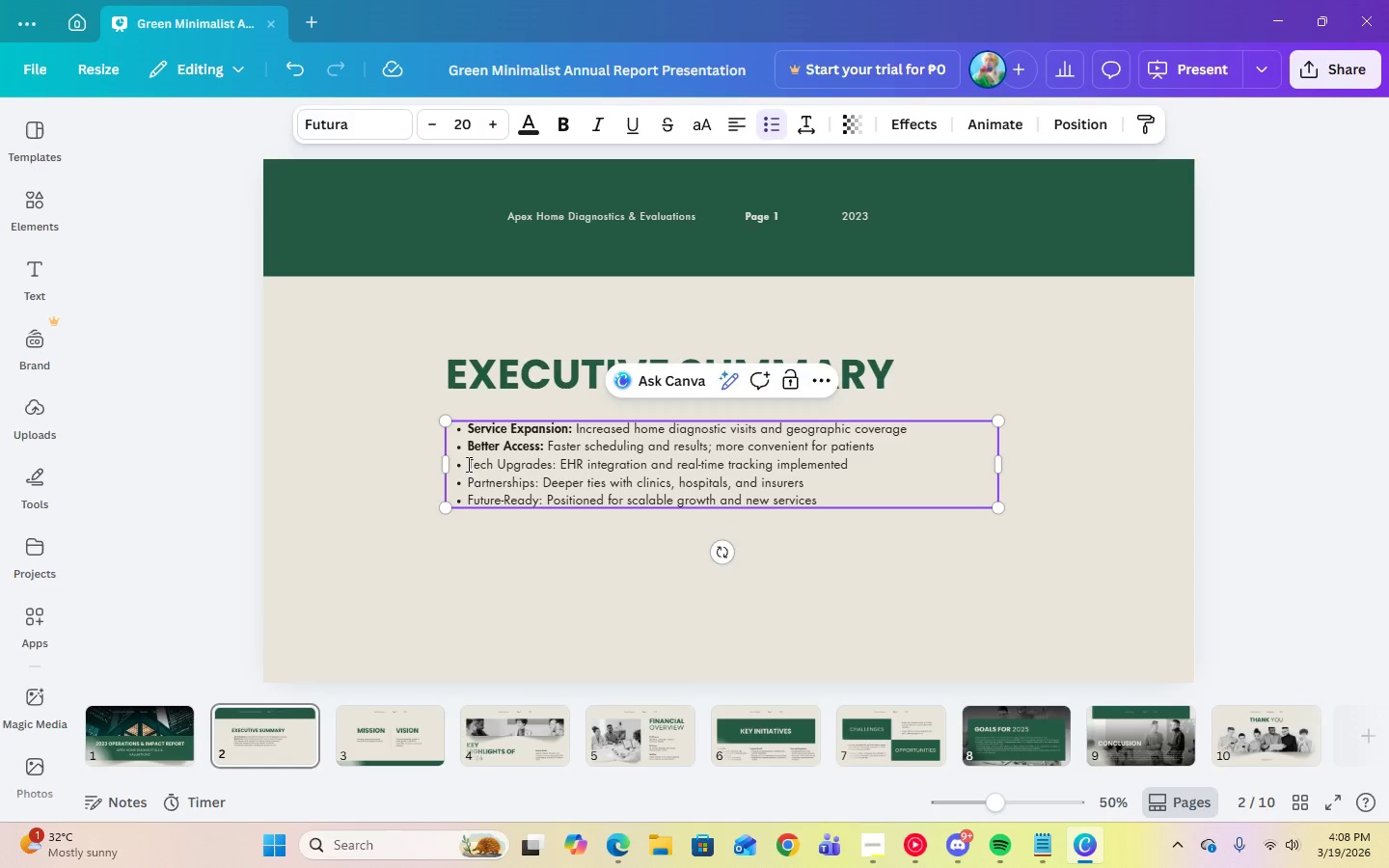 
left_click_drag(start_coordinate=[467, 464], to_coordinate=[558, 466])
 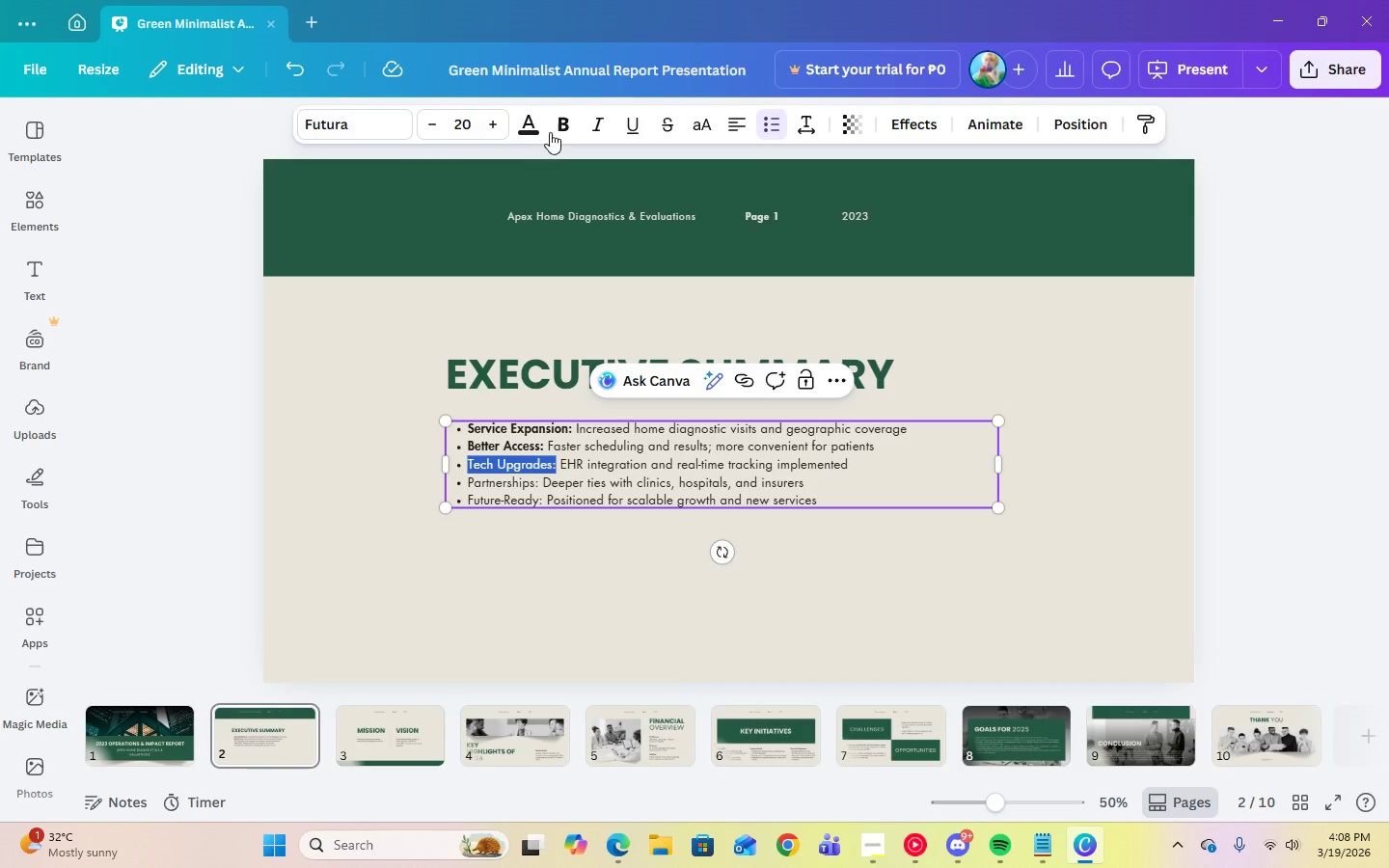 
left_click([558, 129])
 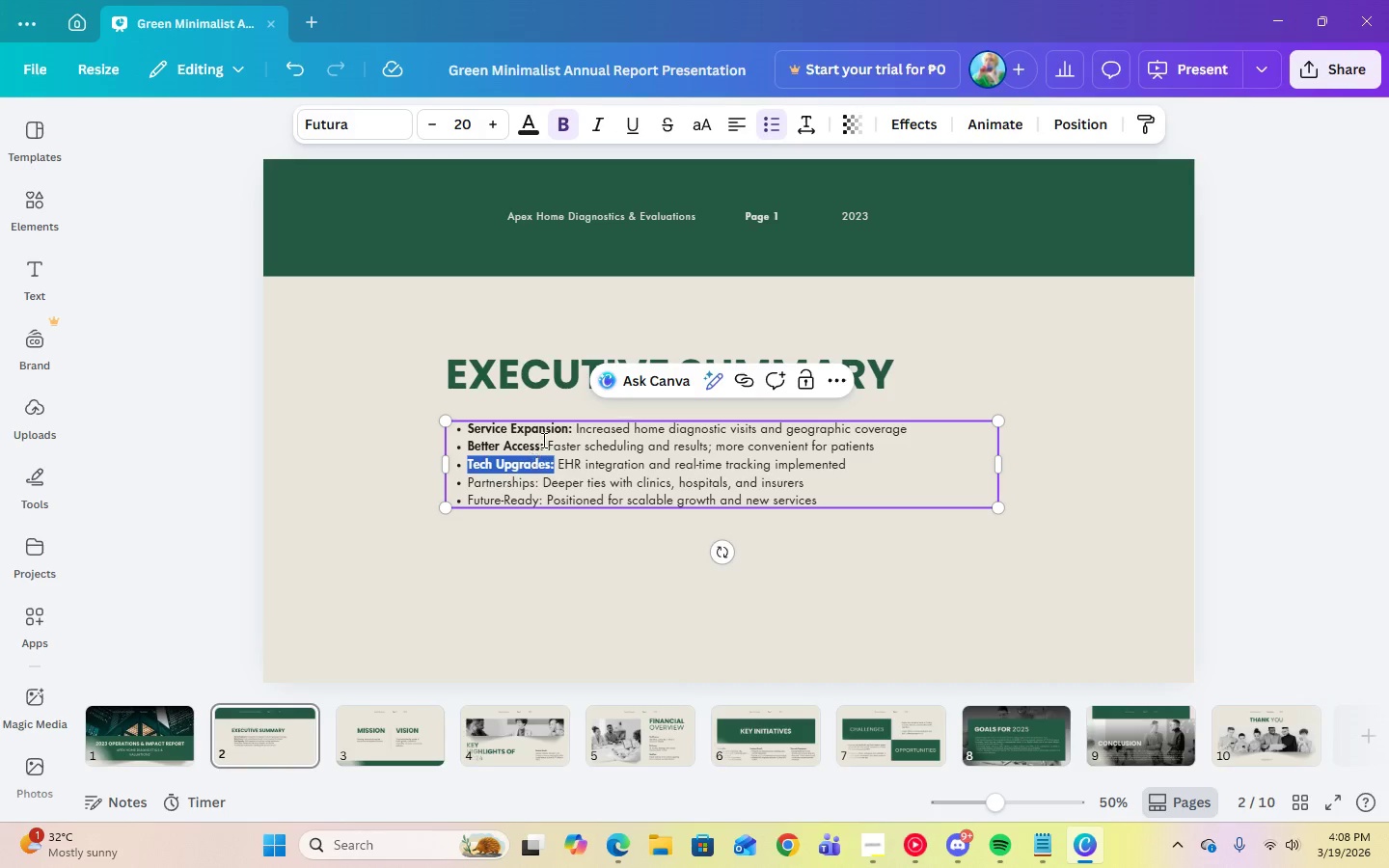 
left_click([531, 482])
 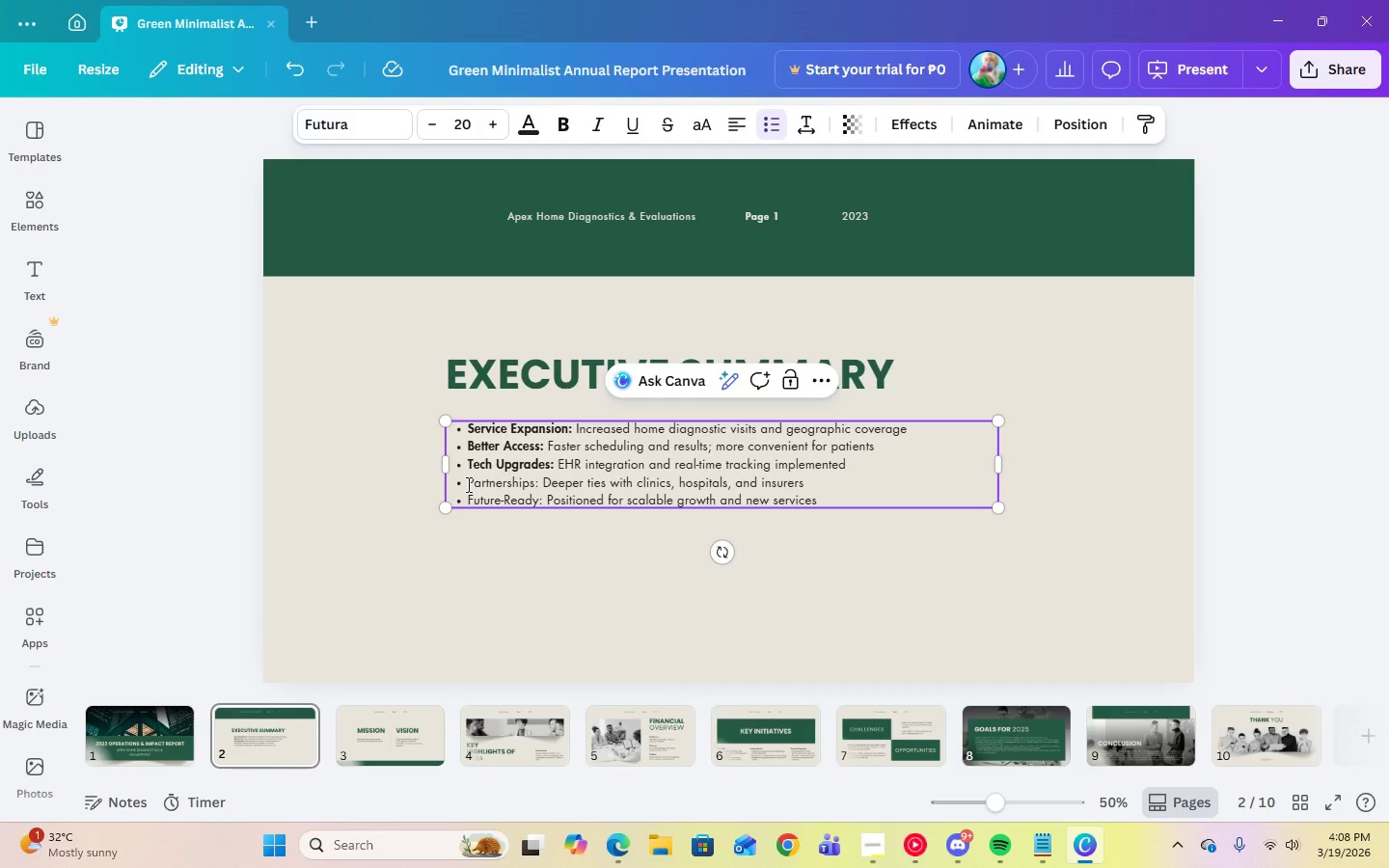 
left_click_drag(start_coordinate=[467, 484], to_coordinate=[546, 487])
 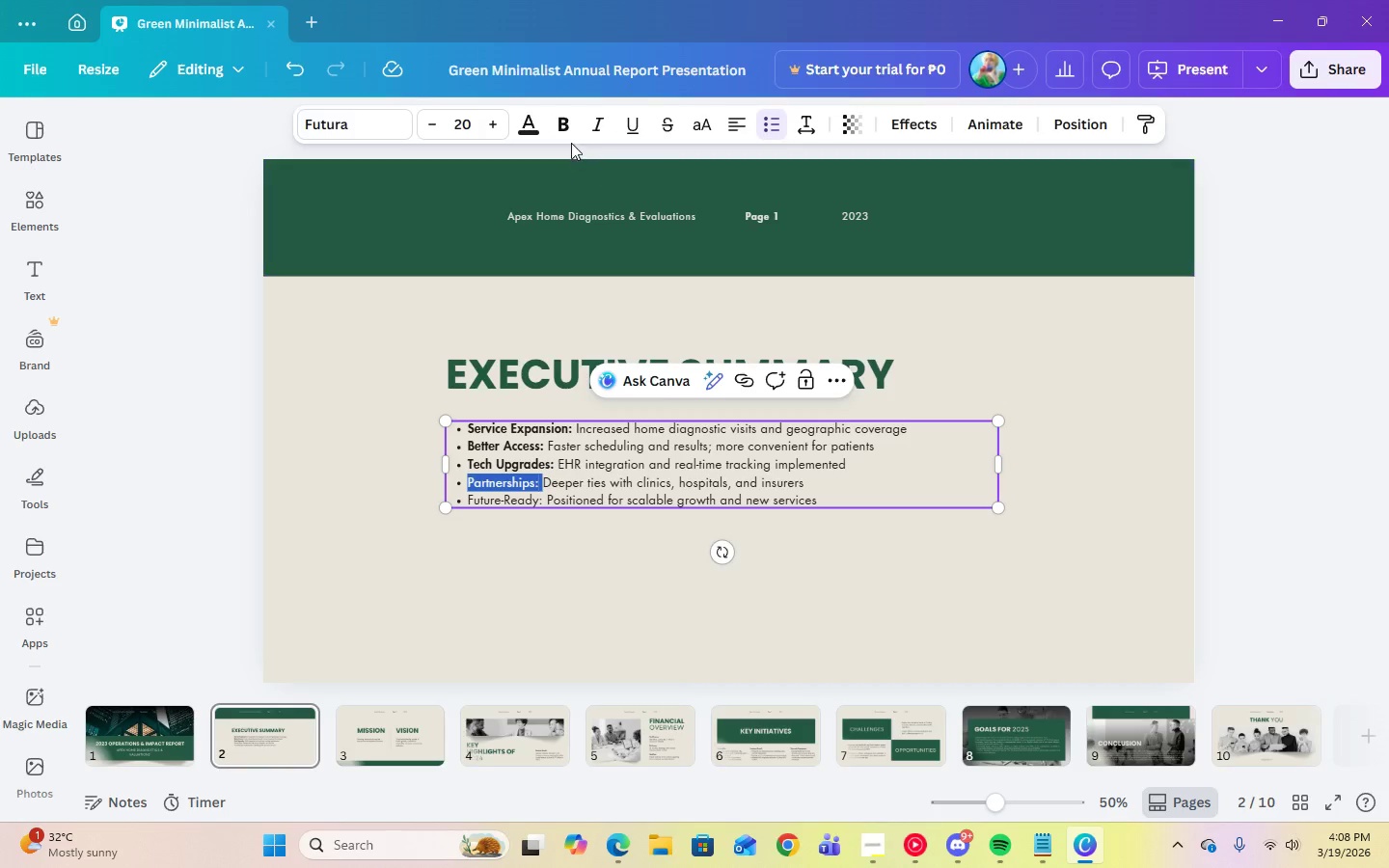 
left_click([567, 134])
 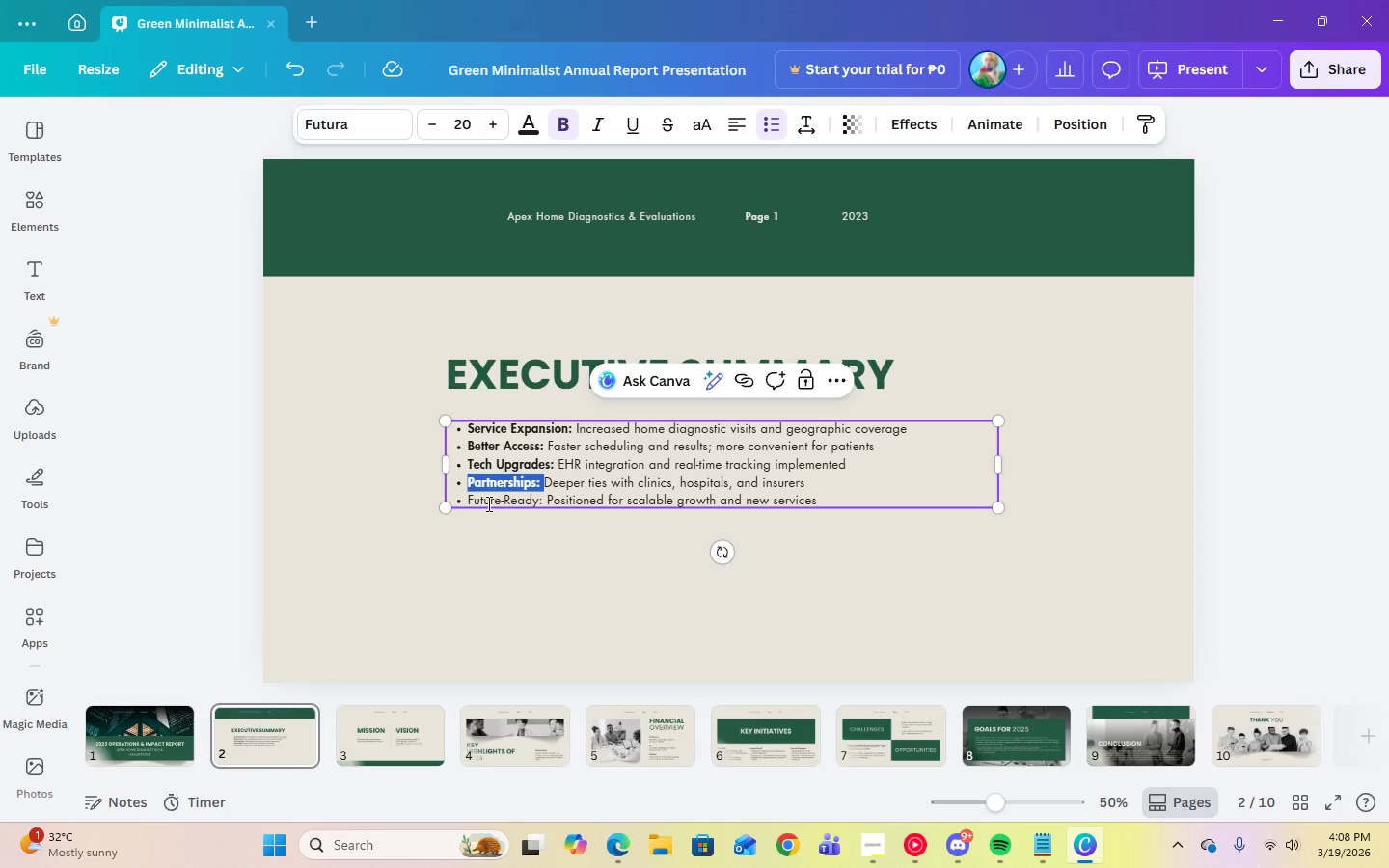 
left_click([486, 503])
 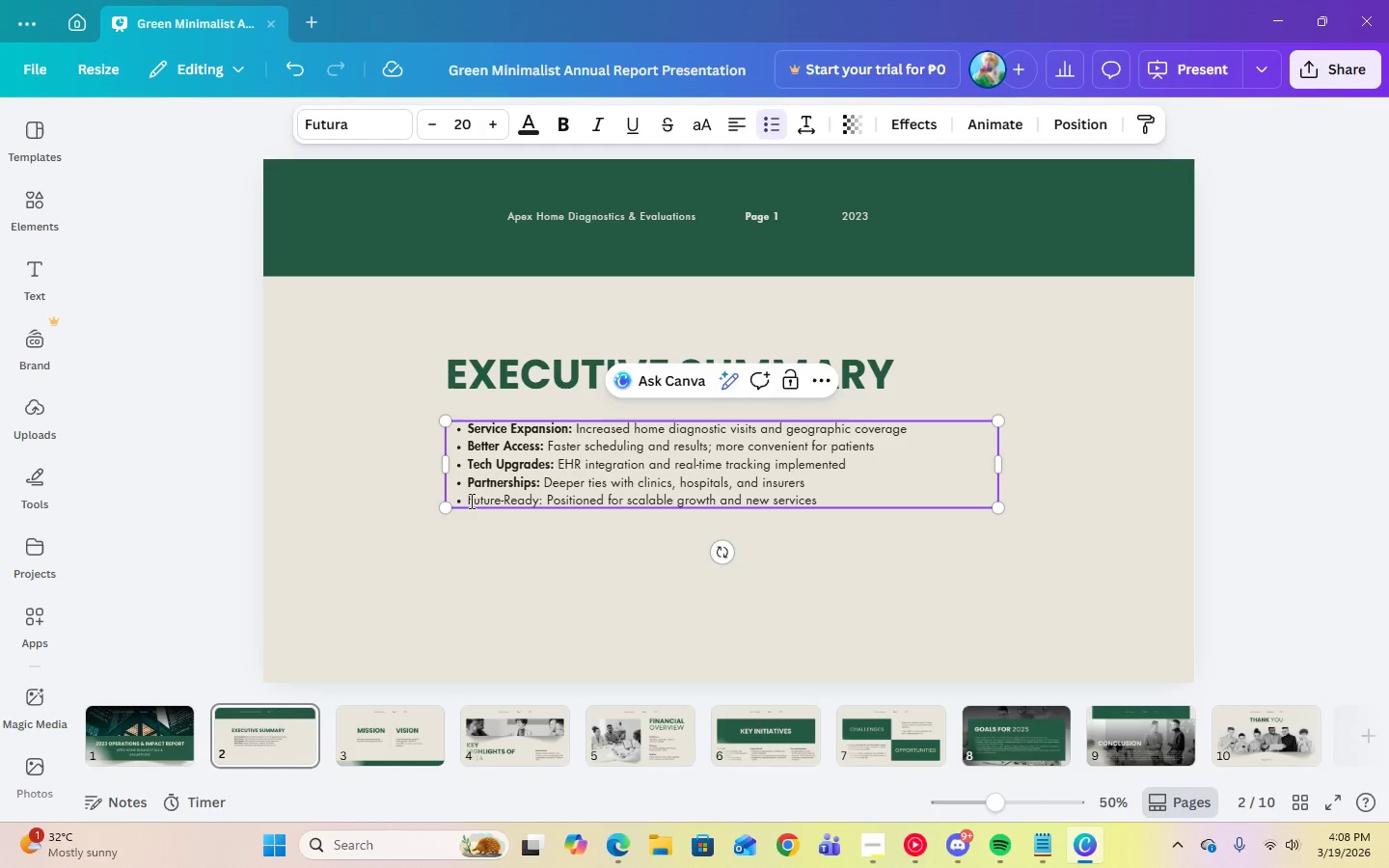 
left_click_drag(start_coordinate=[467, 500], to_coordinate=[544, 496])
 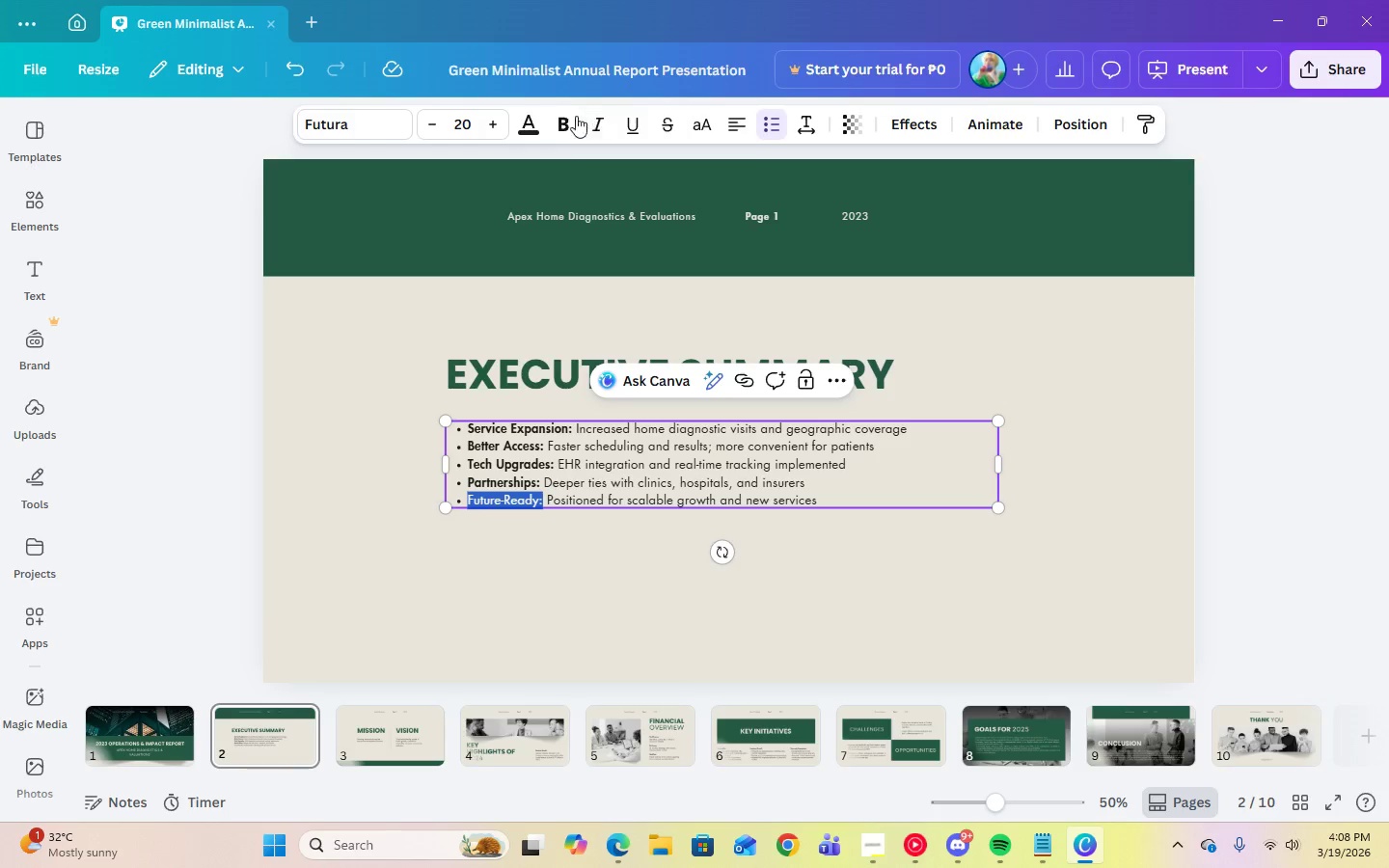 
left_click([571, 120])
 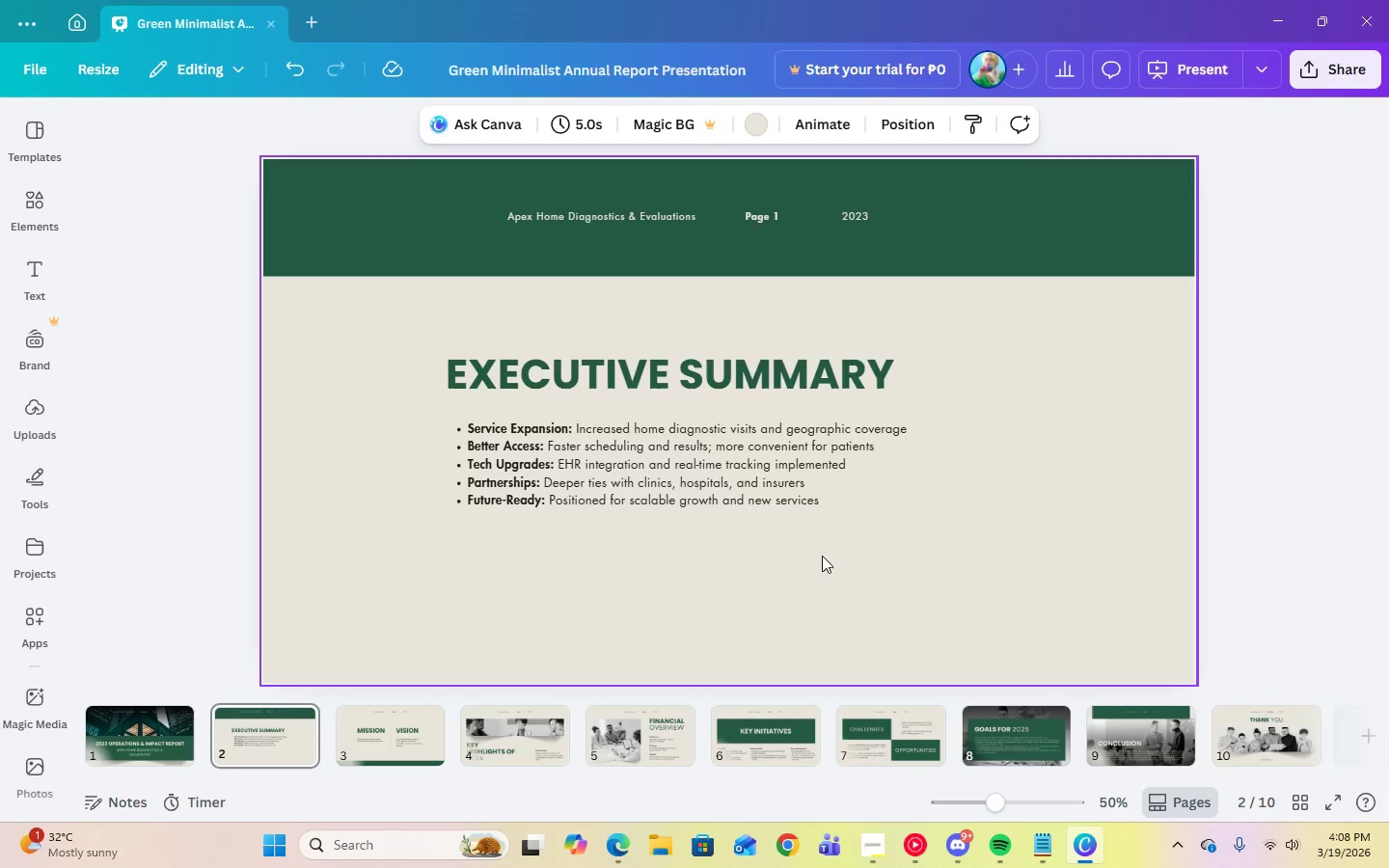 
double_click([788, 468])
 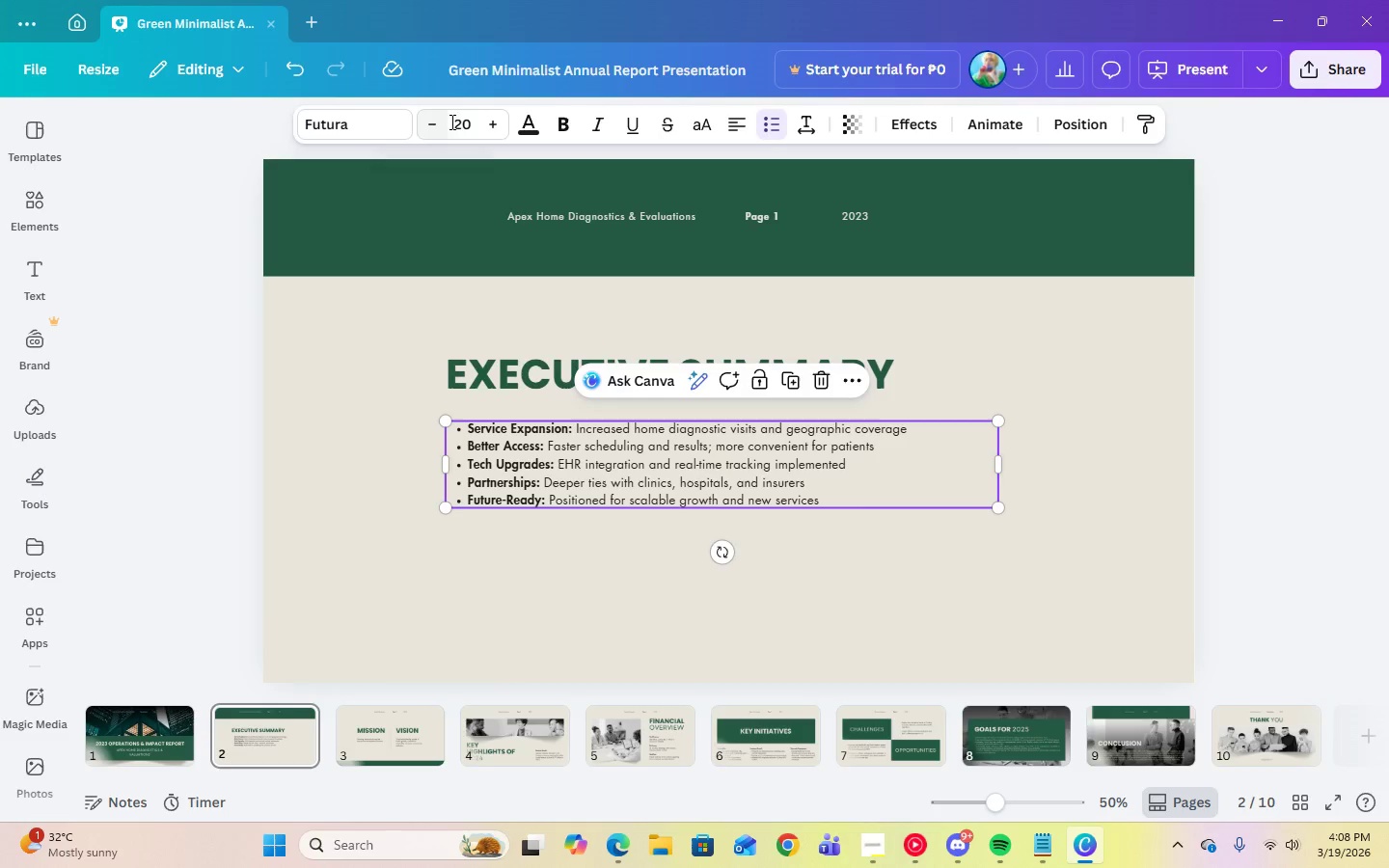 
left_click([457, 124])
 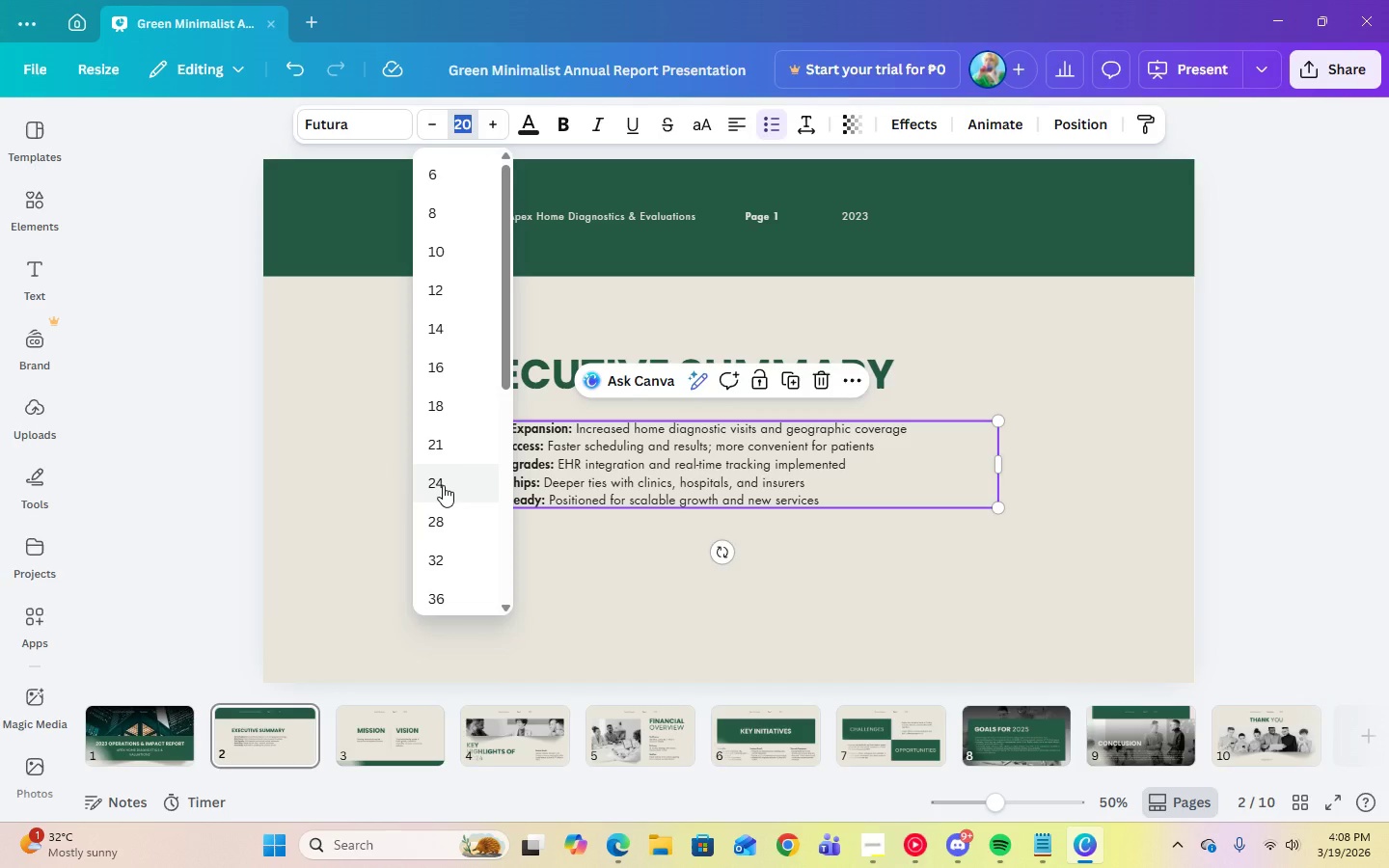 
left_click([443, 485])
 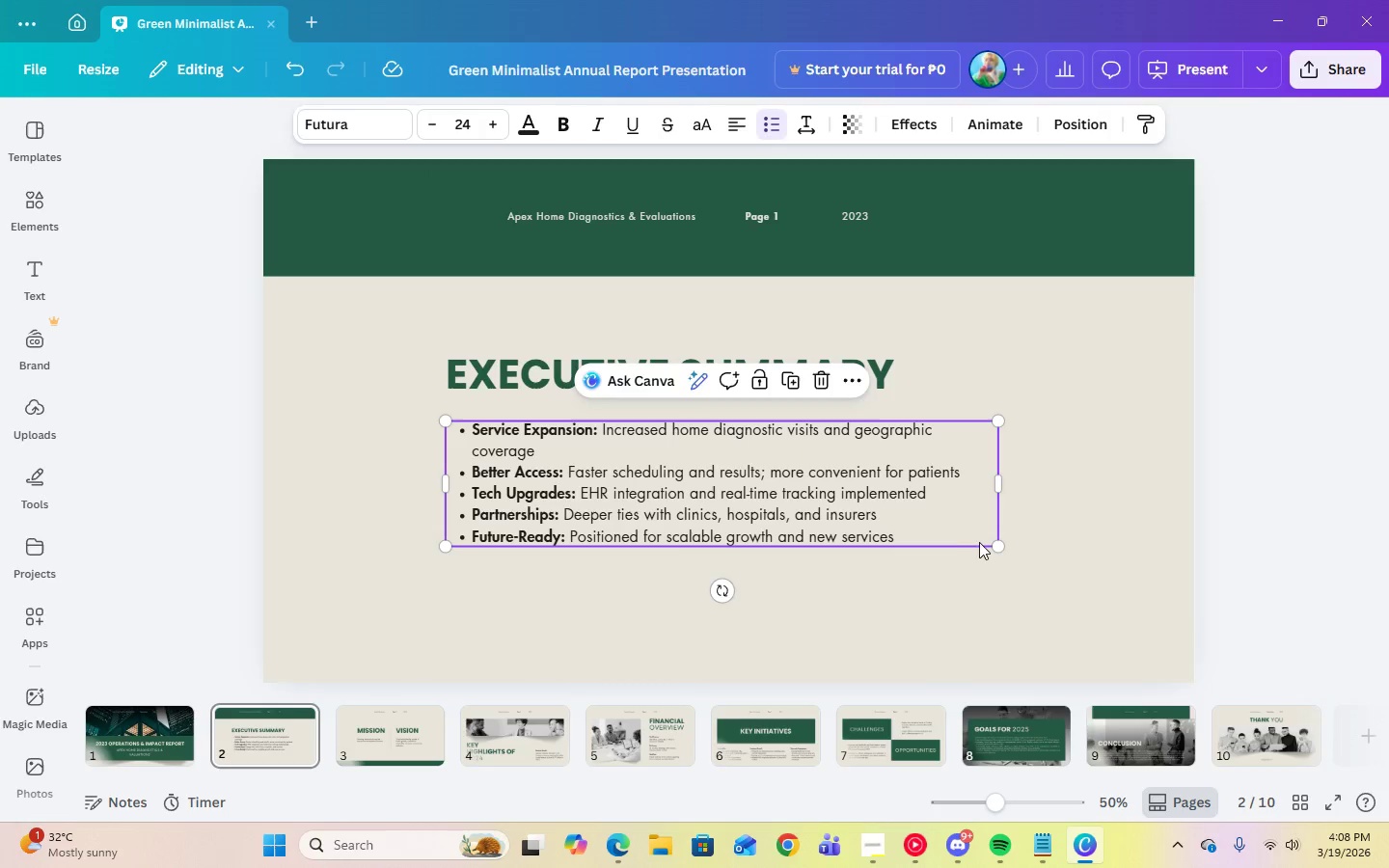 
left_click([982, 605])
 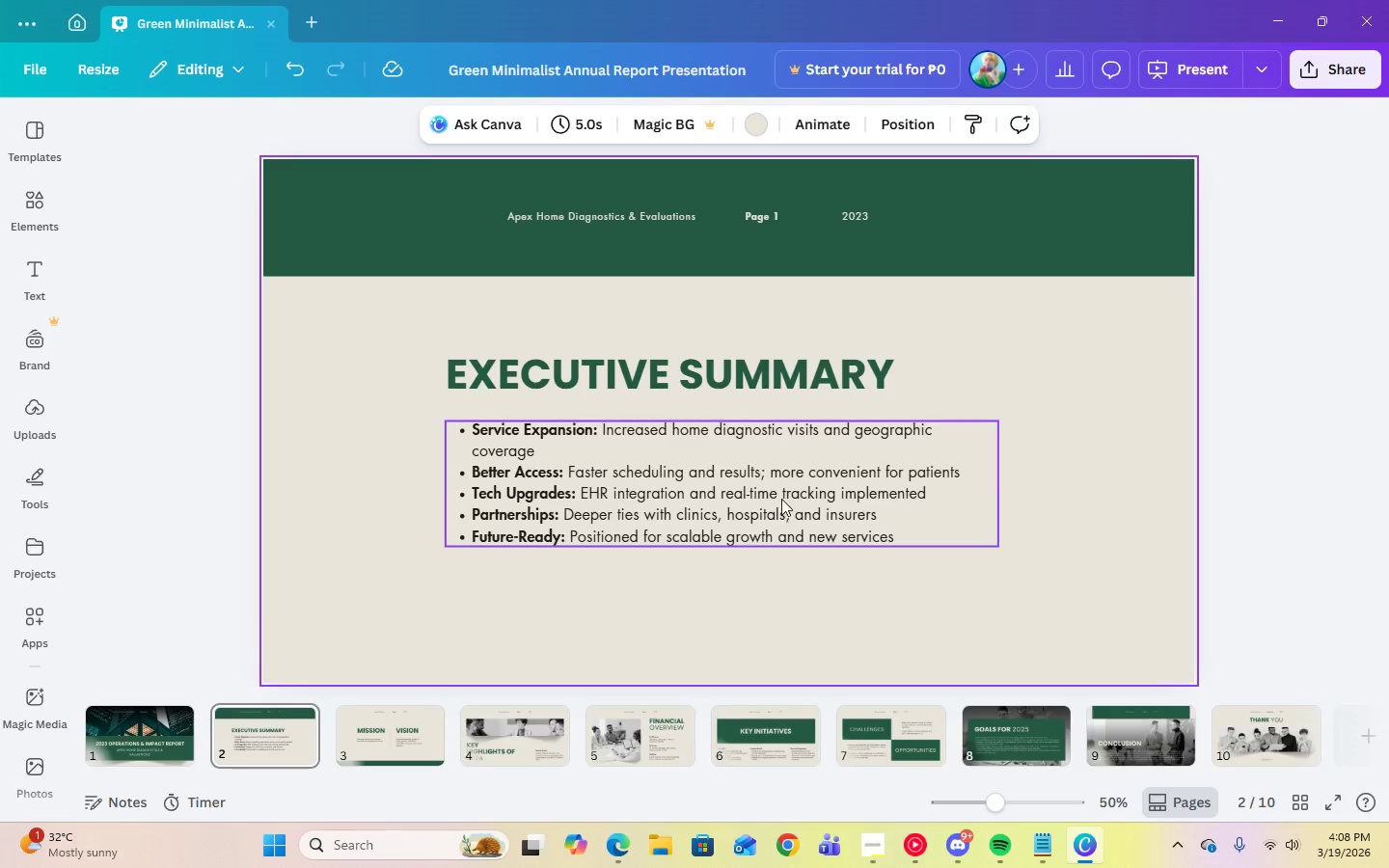 
left_click([781, 499])
 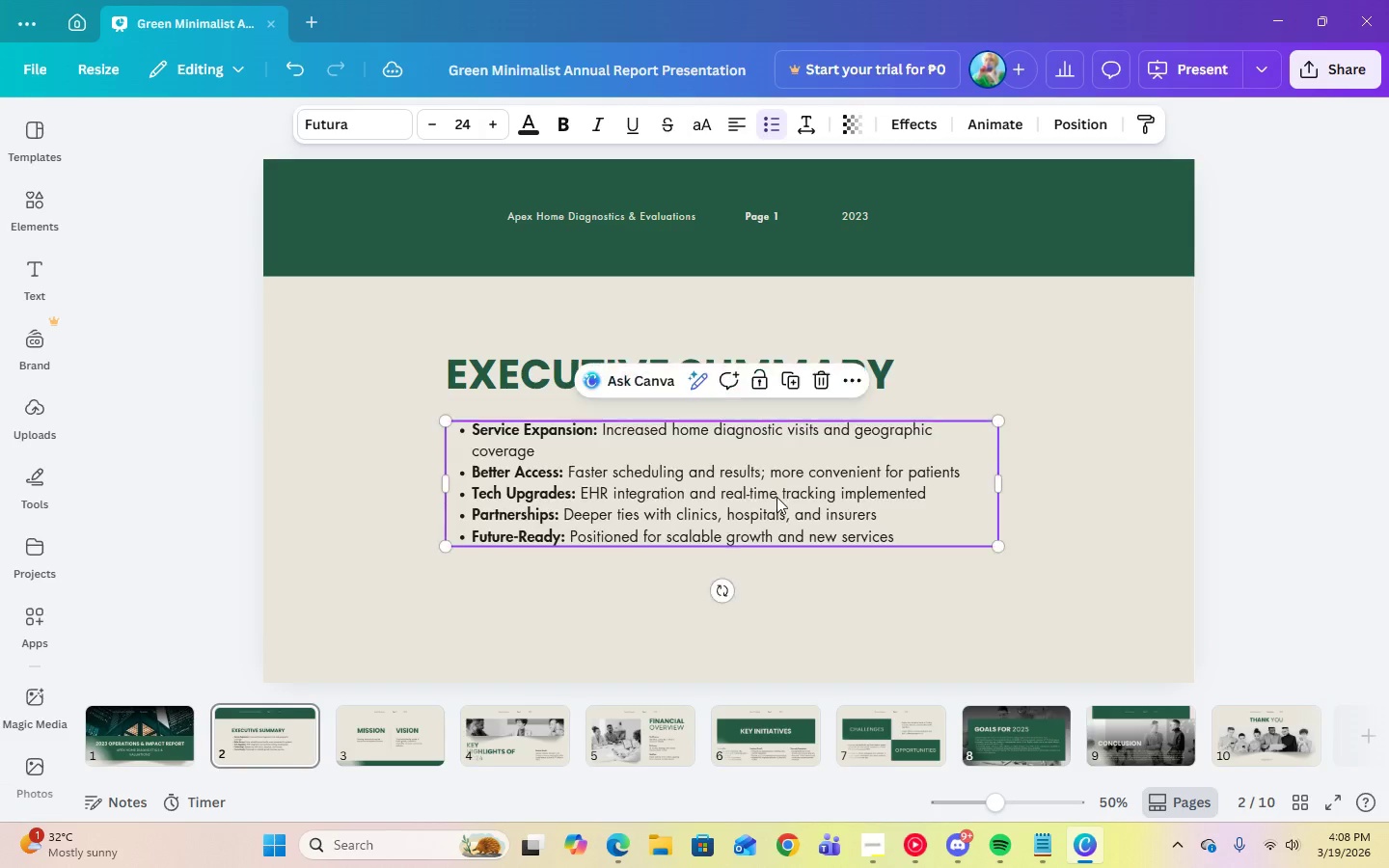 
left_click([899, 585])
 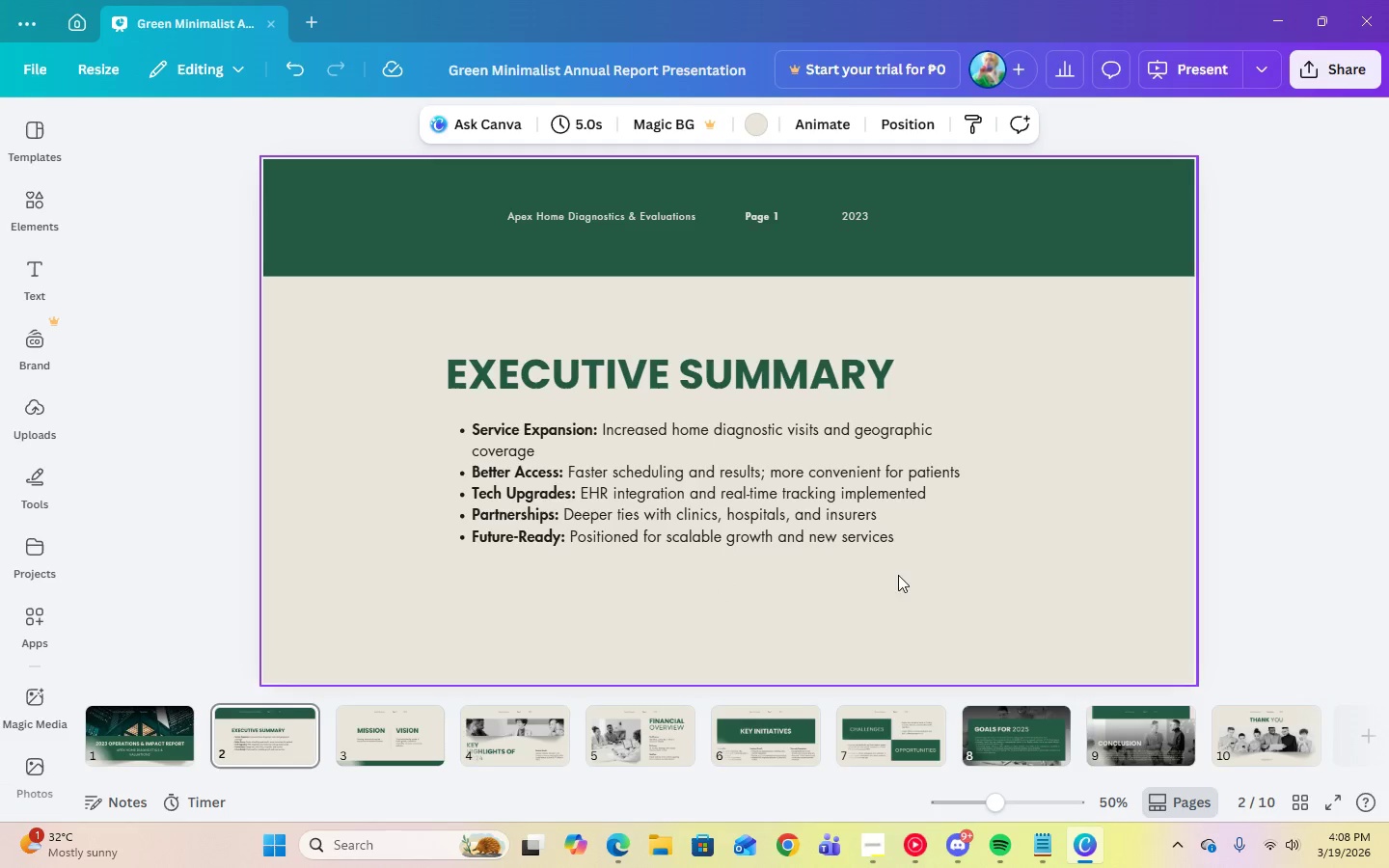 
left_click([826, 503])
 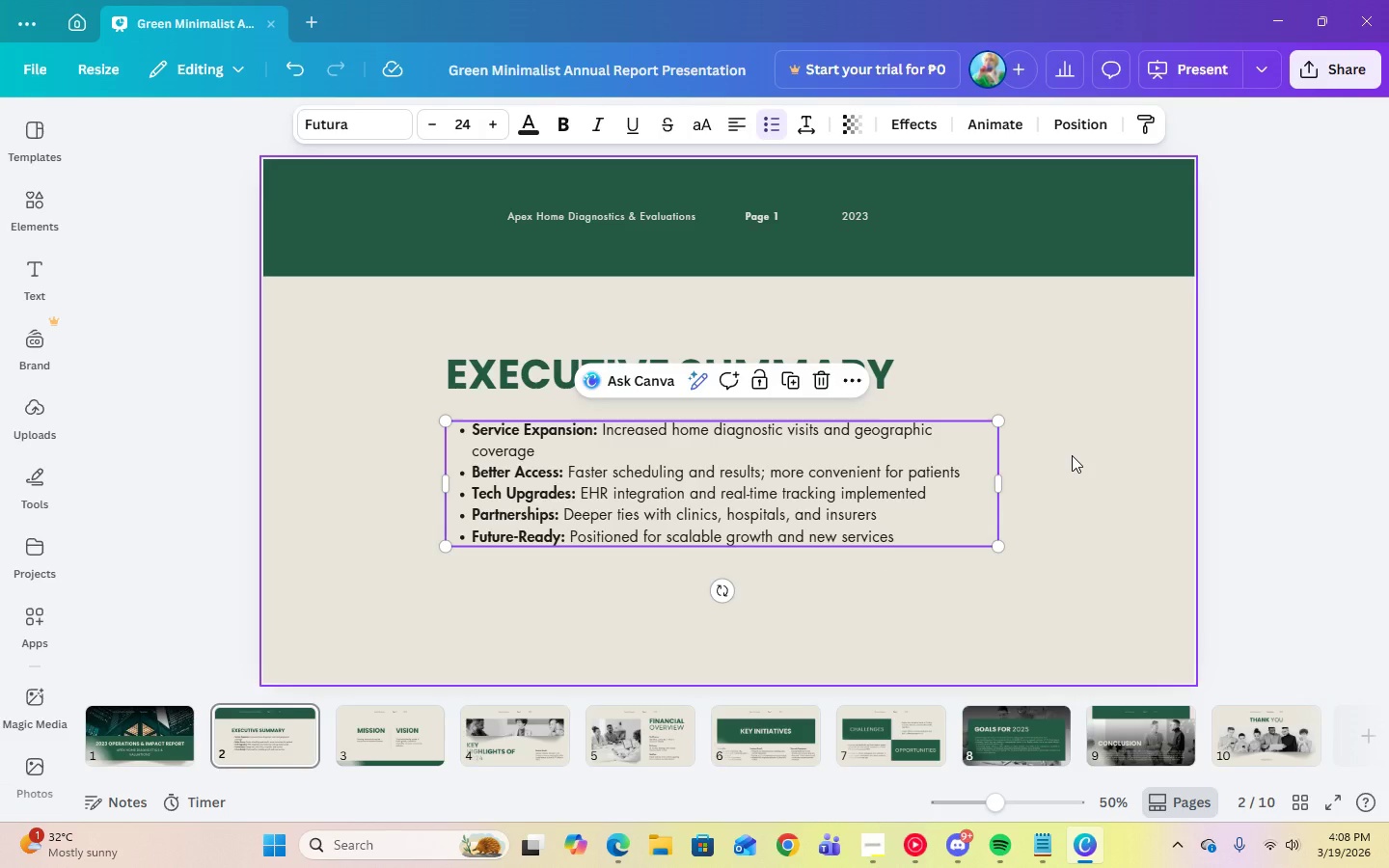 
wait(5.95)
 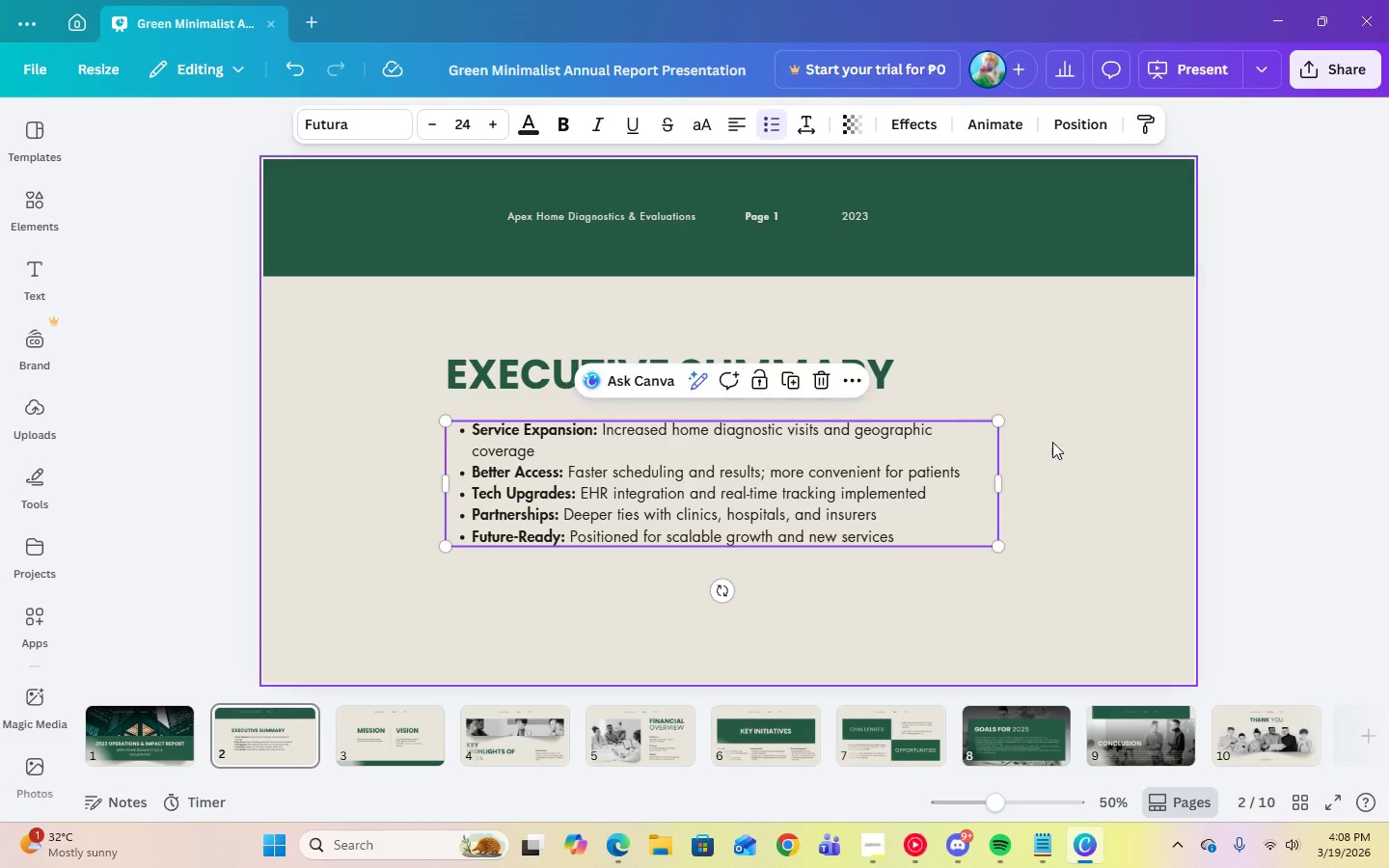 
left_click([459, 132])
 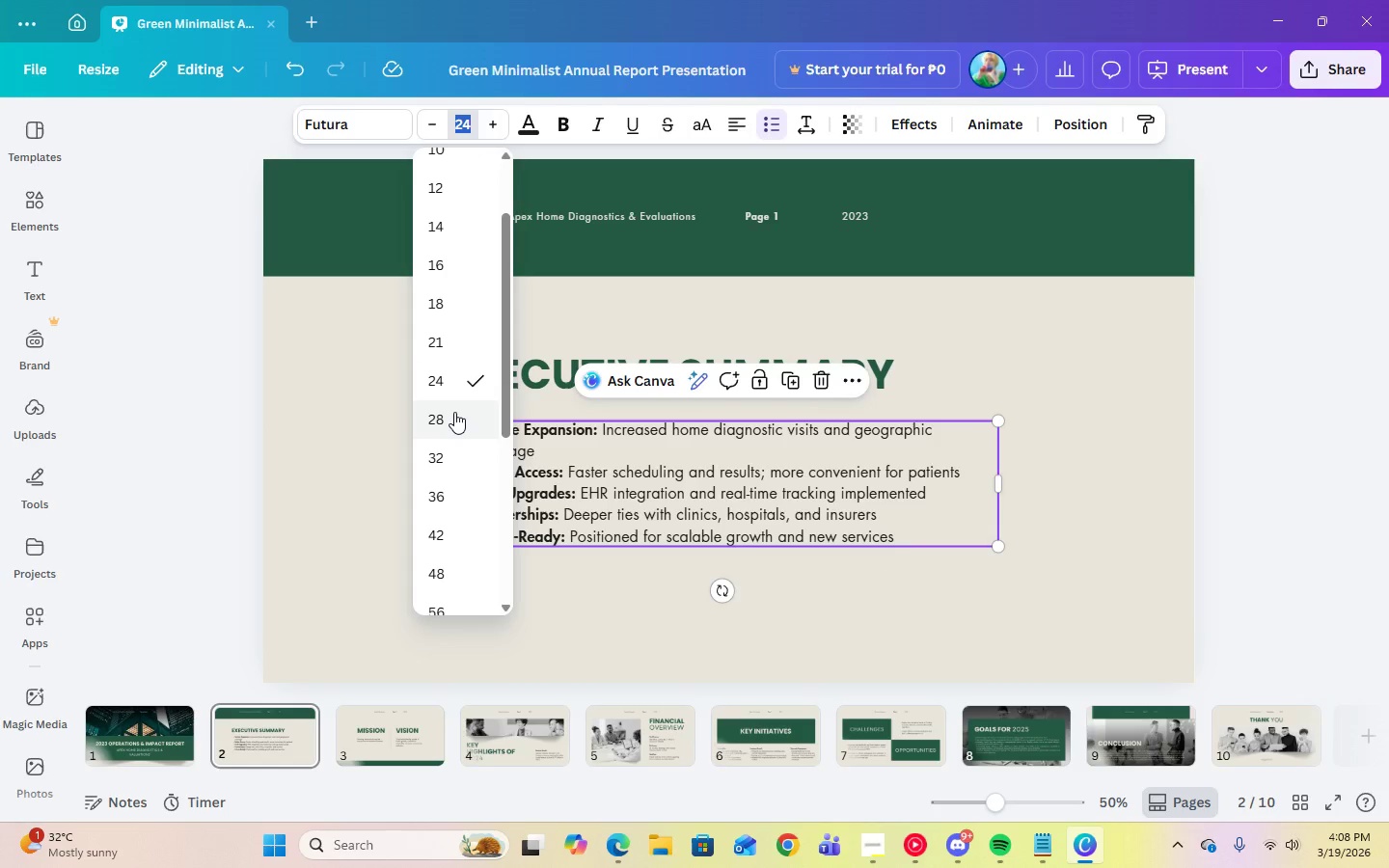 
left_click([454, 412])
 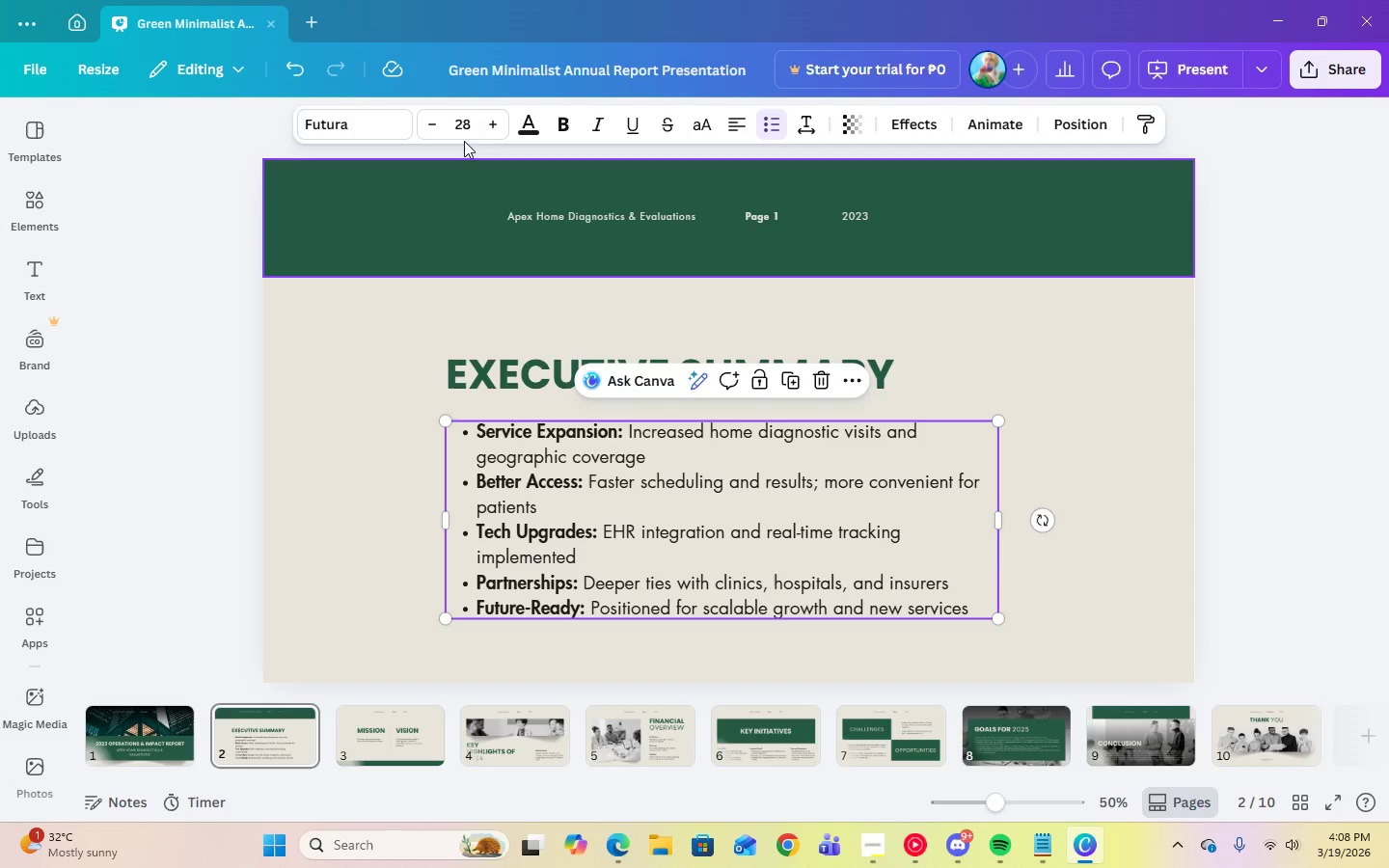 
left_click([465, 135])
 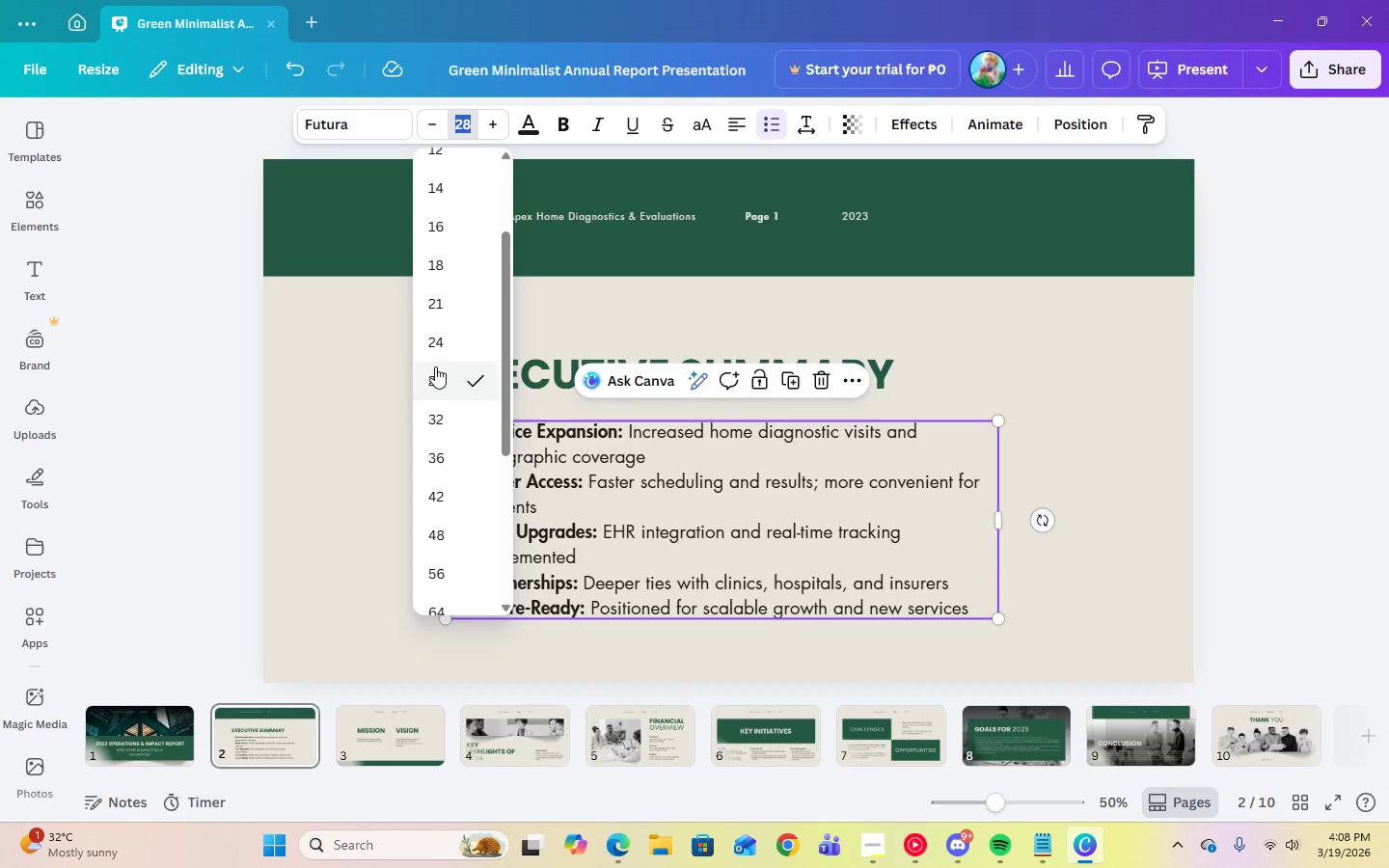 
left_click([427, 340])
 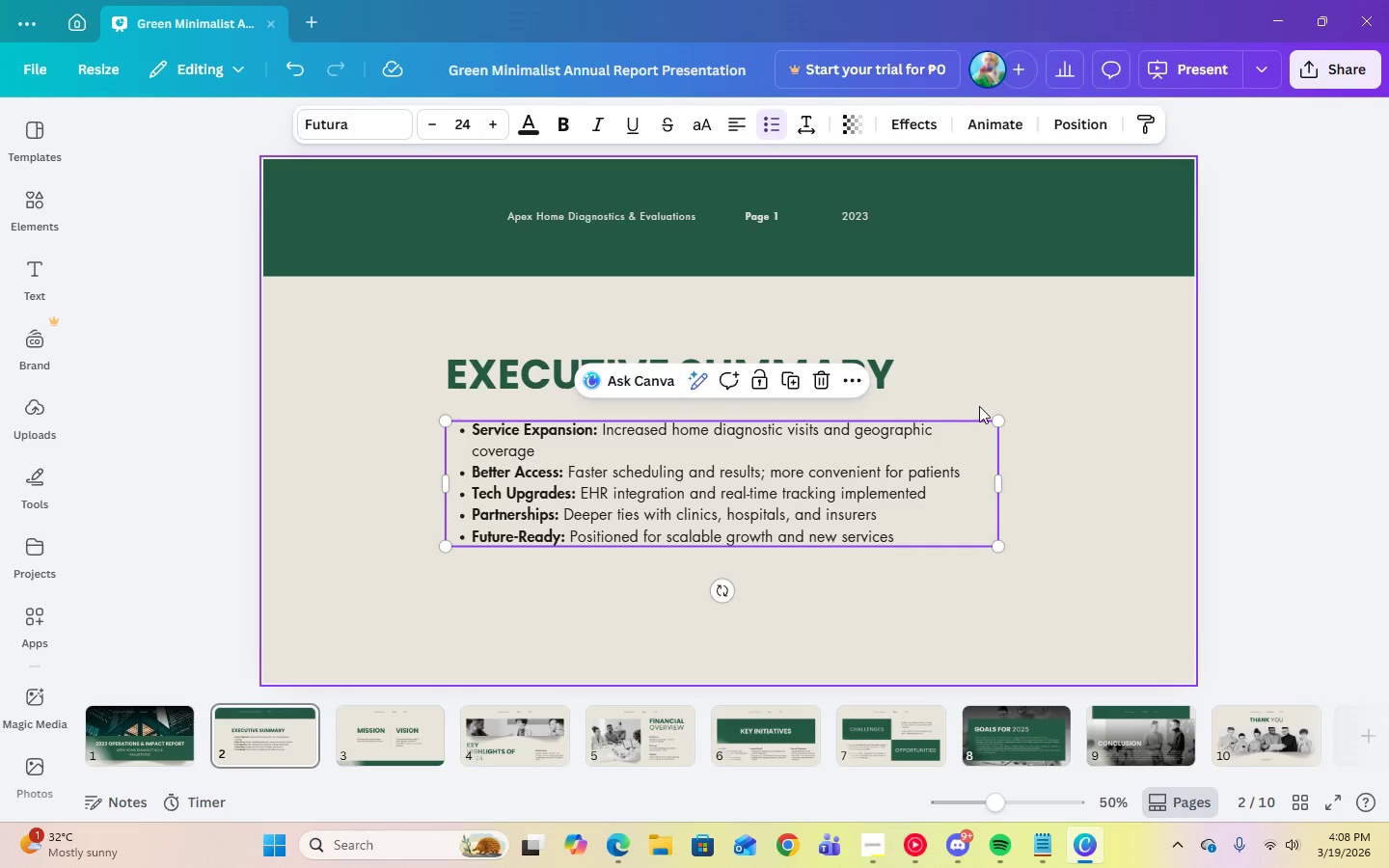 
left_click([1000, 391])
 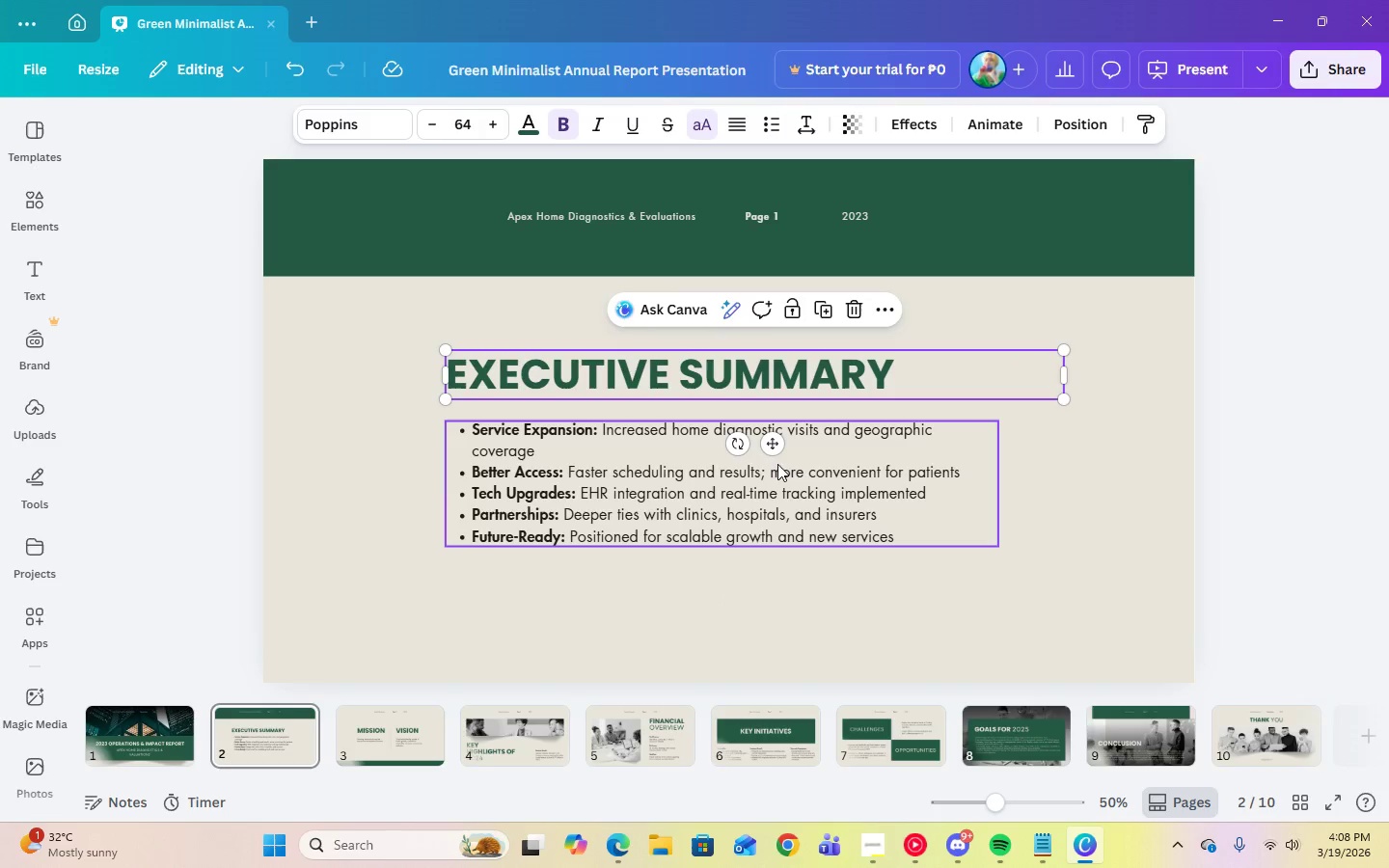 
left_click([838, 477])
 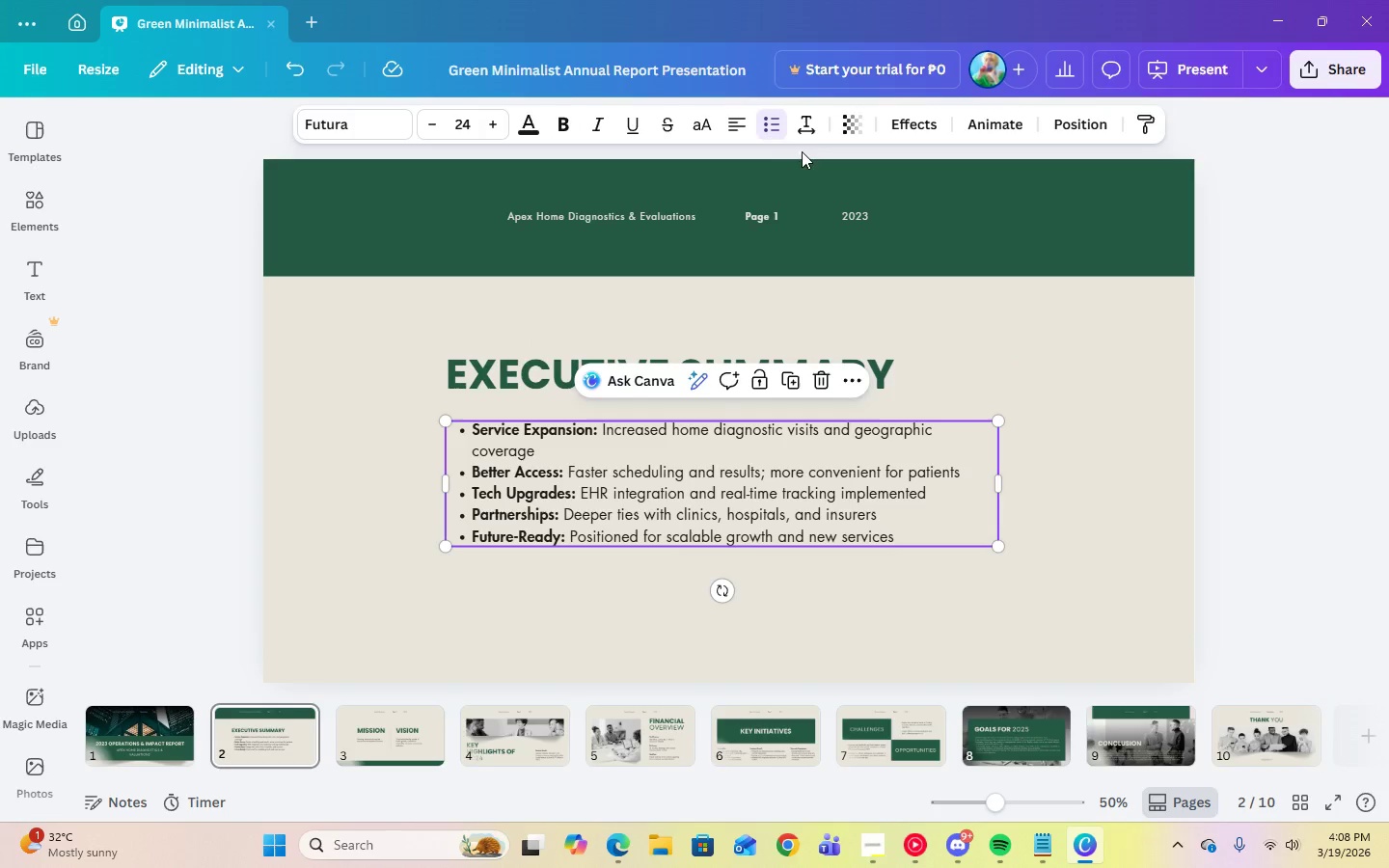 
left_click([803, 136])
 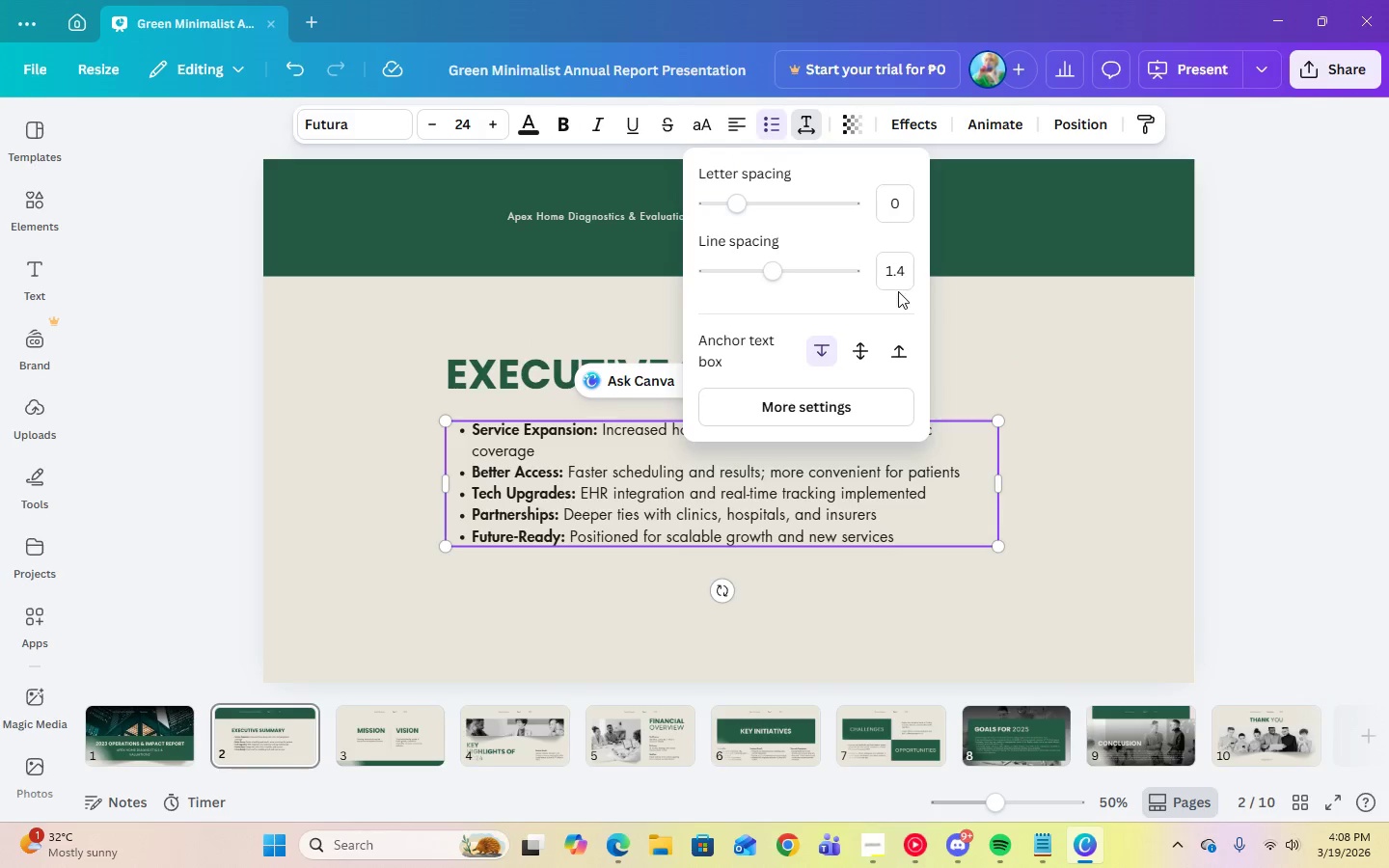 
double_click([896, 275])
 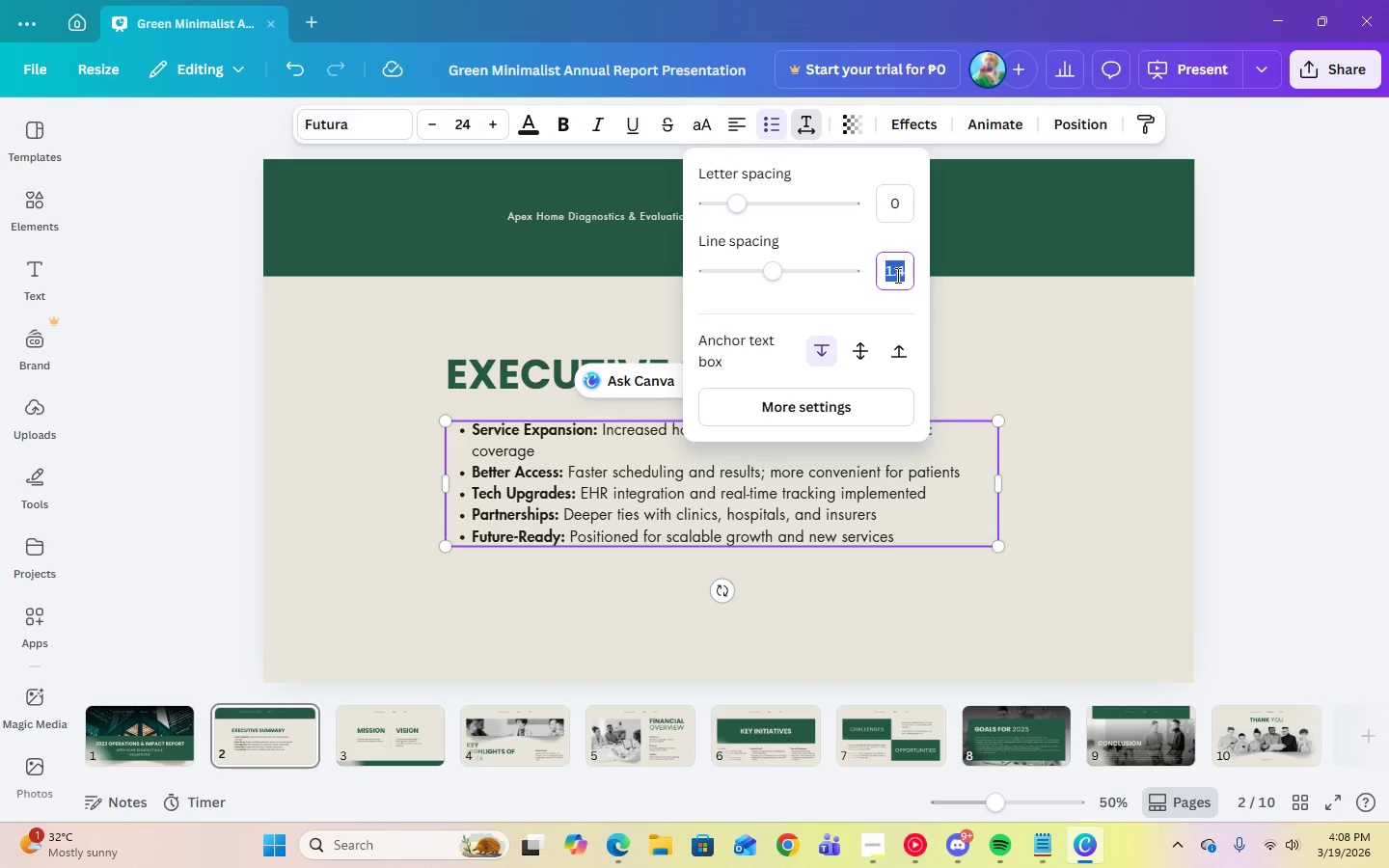 
key(Numpad2)
 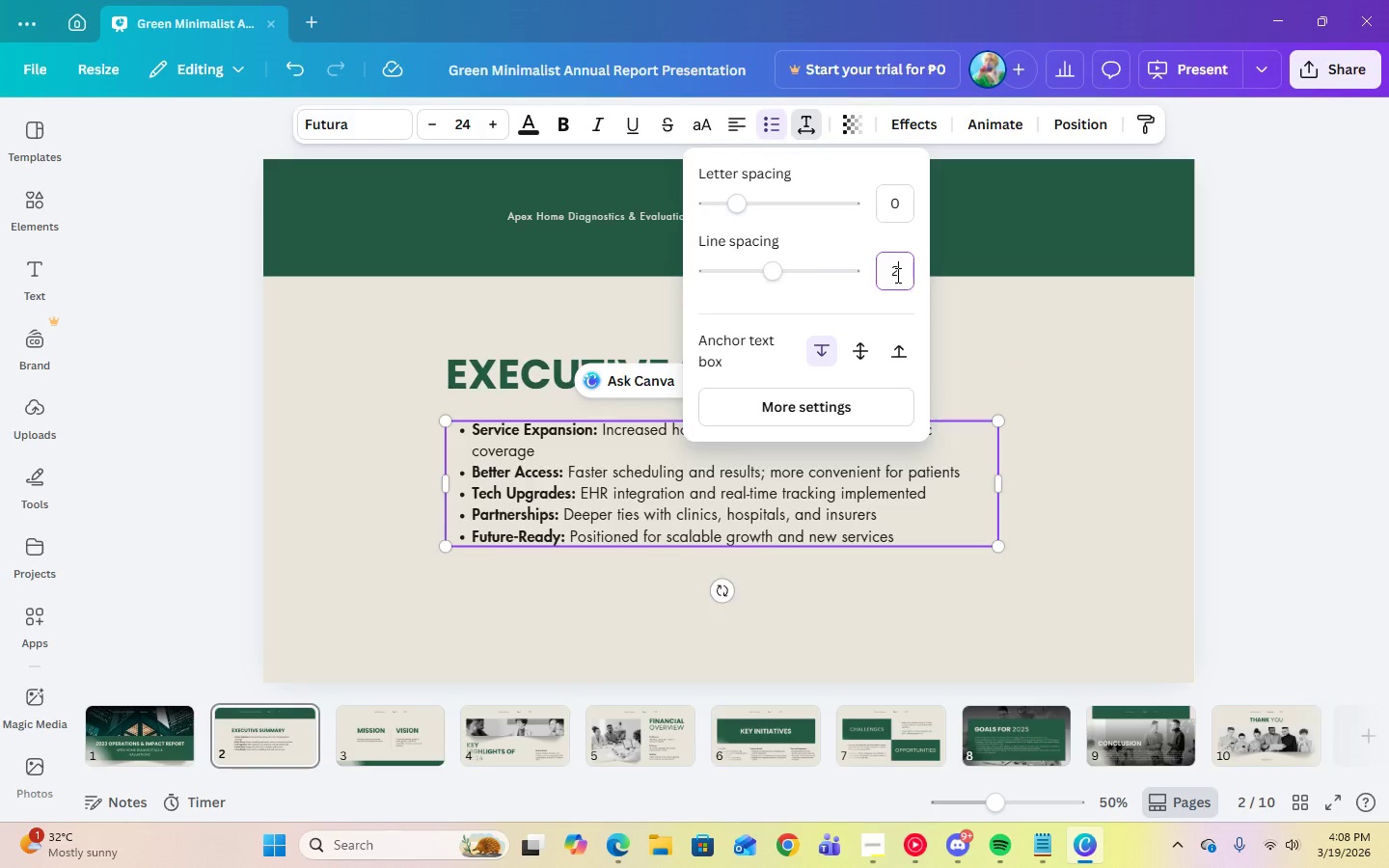 
key(Enter)
 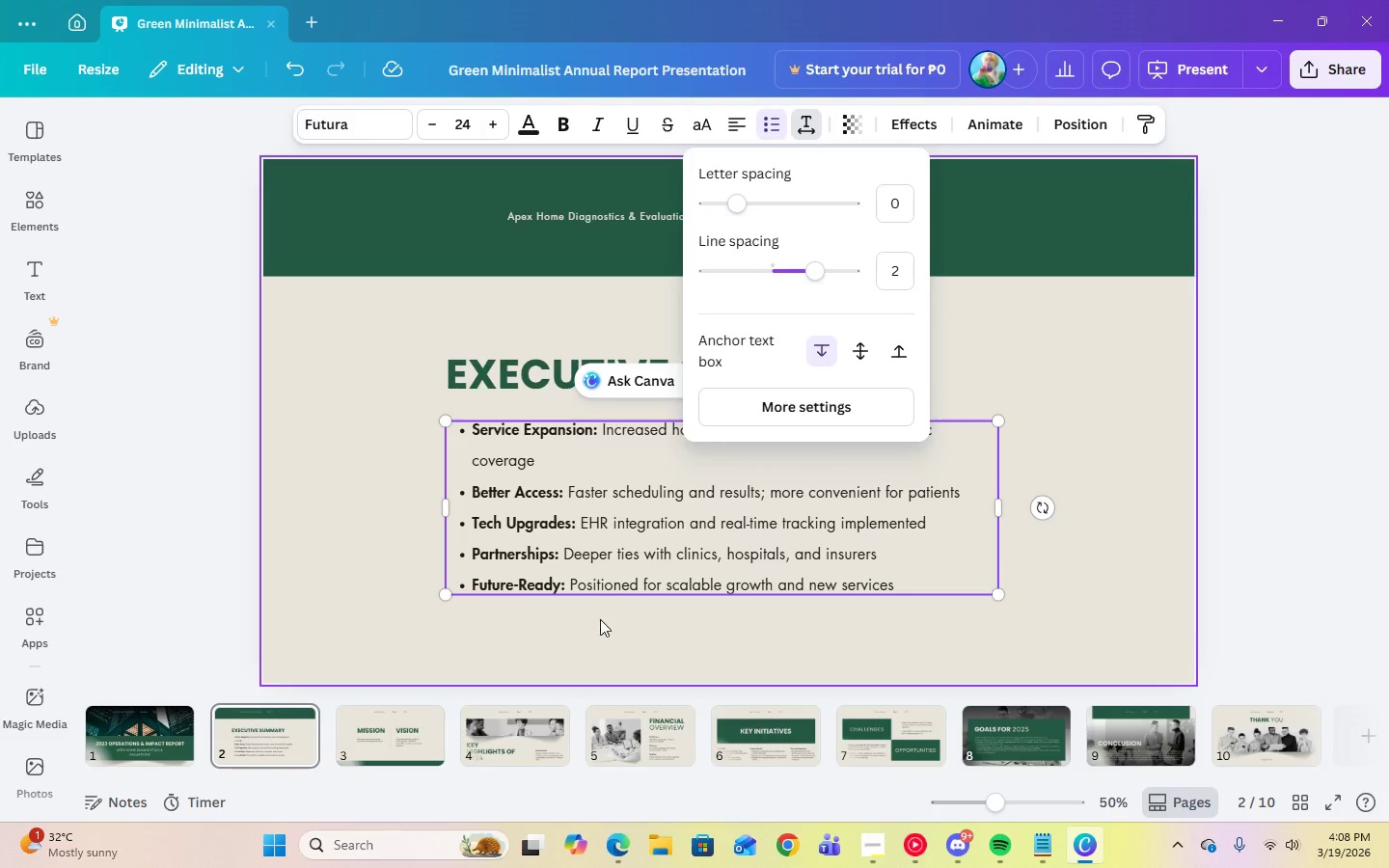 
left_click([598, 640])
 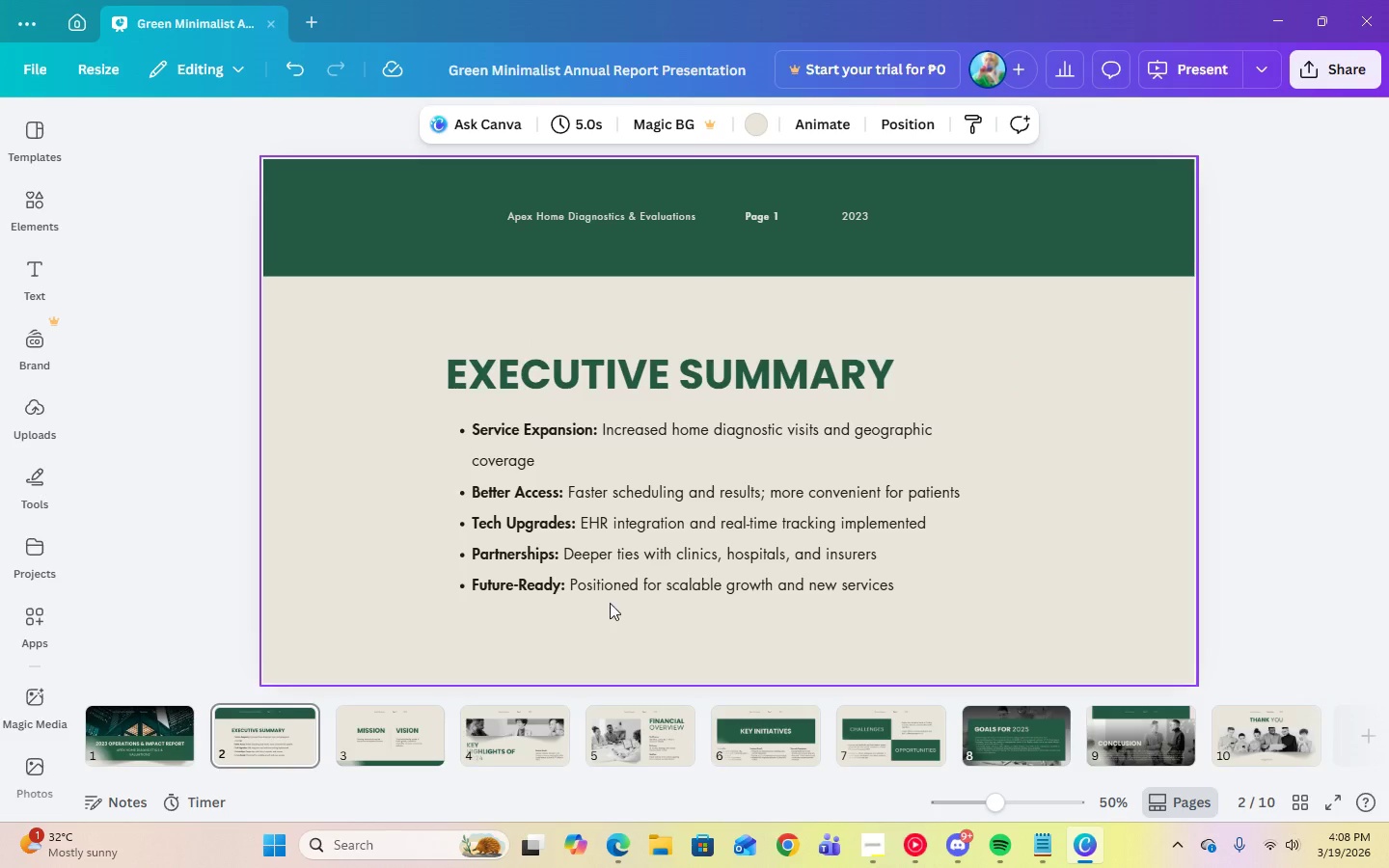 
left_click([652, 527])
 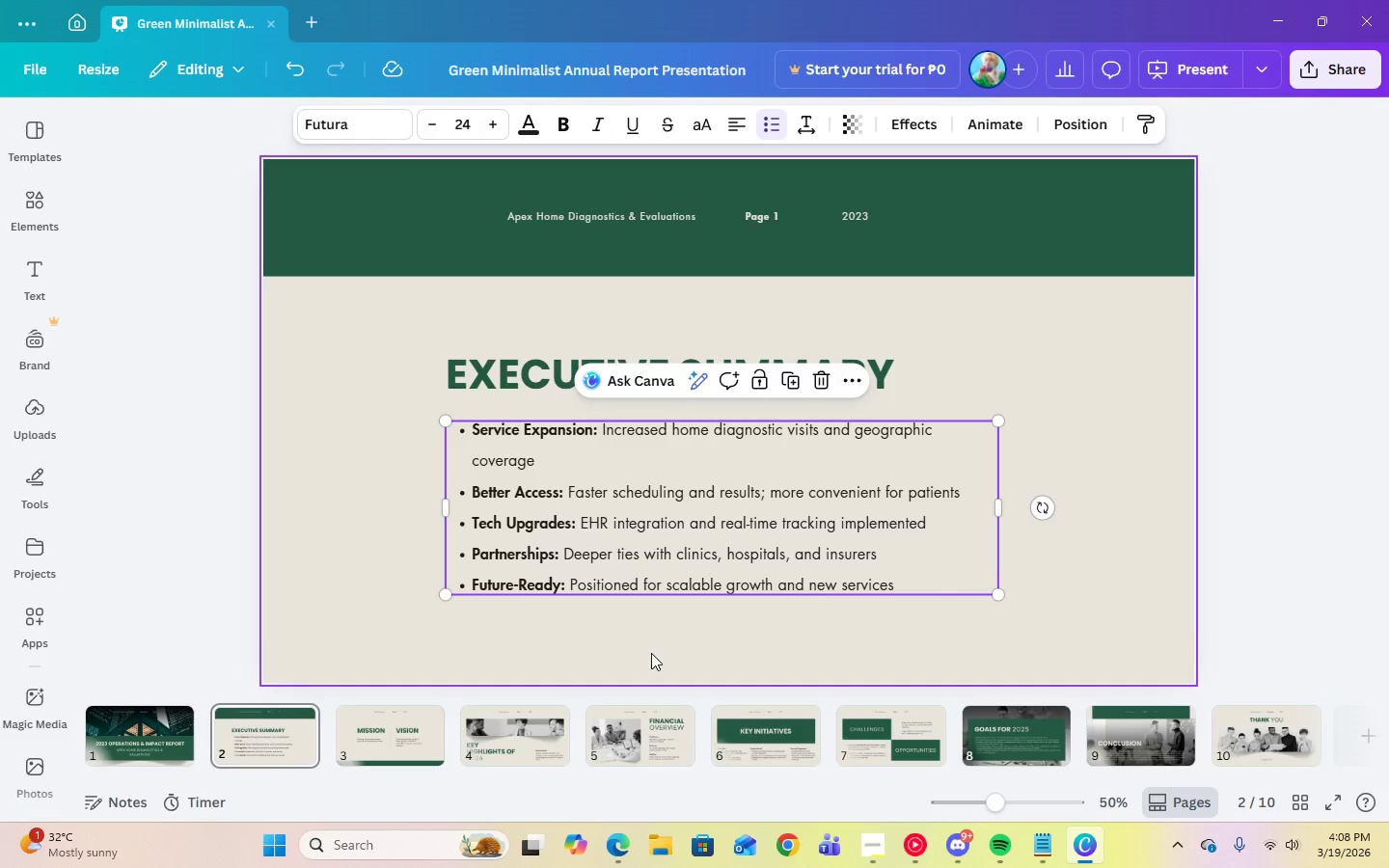 
left_click([651, 653])
 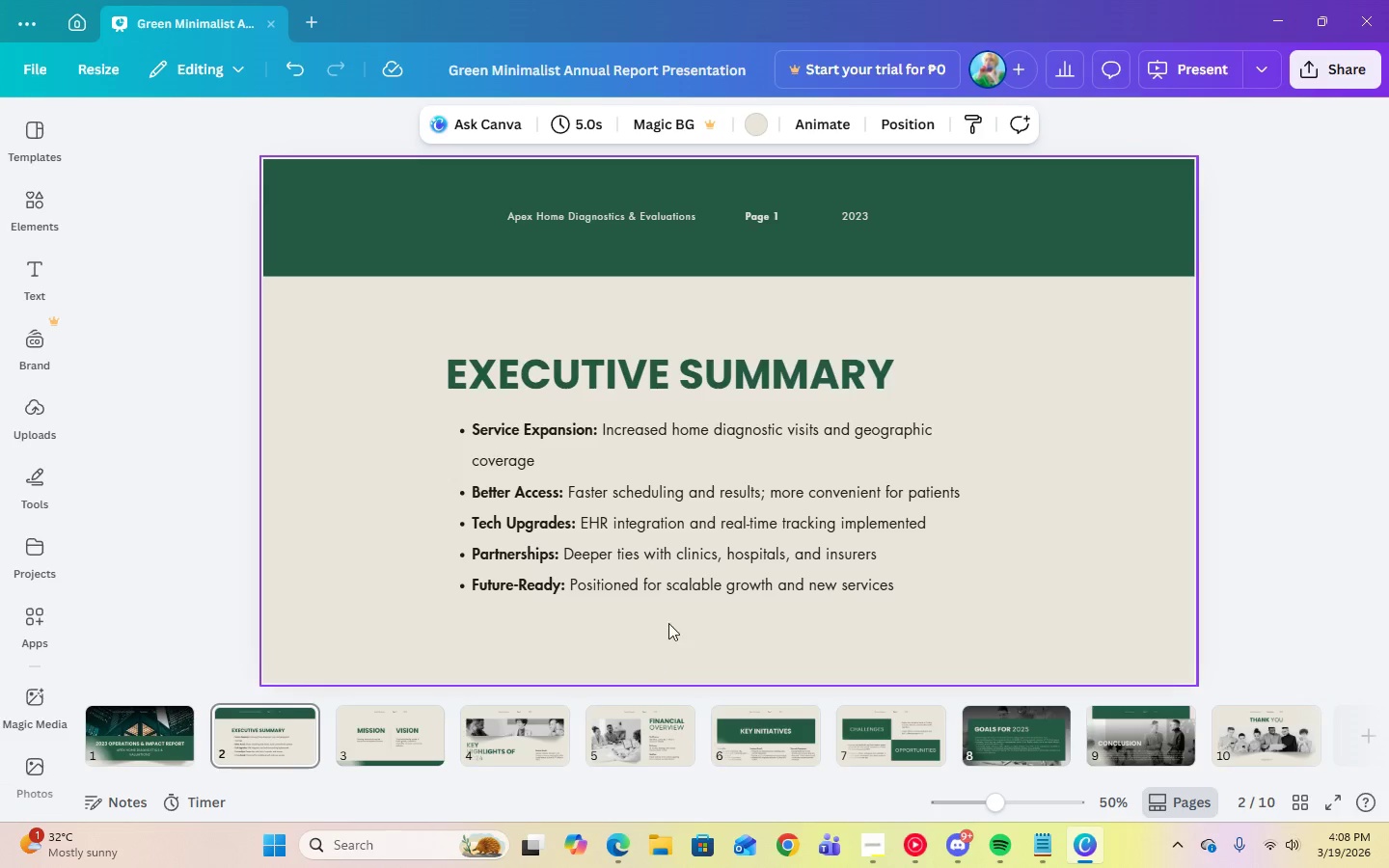 
left_click([758, 527])
 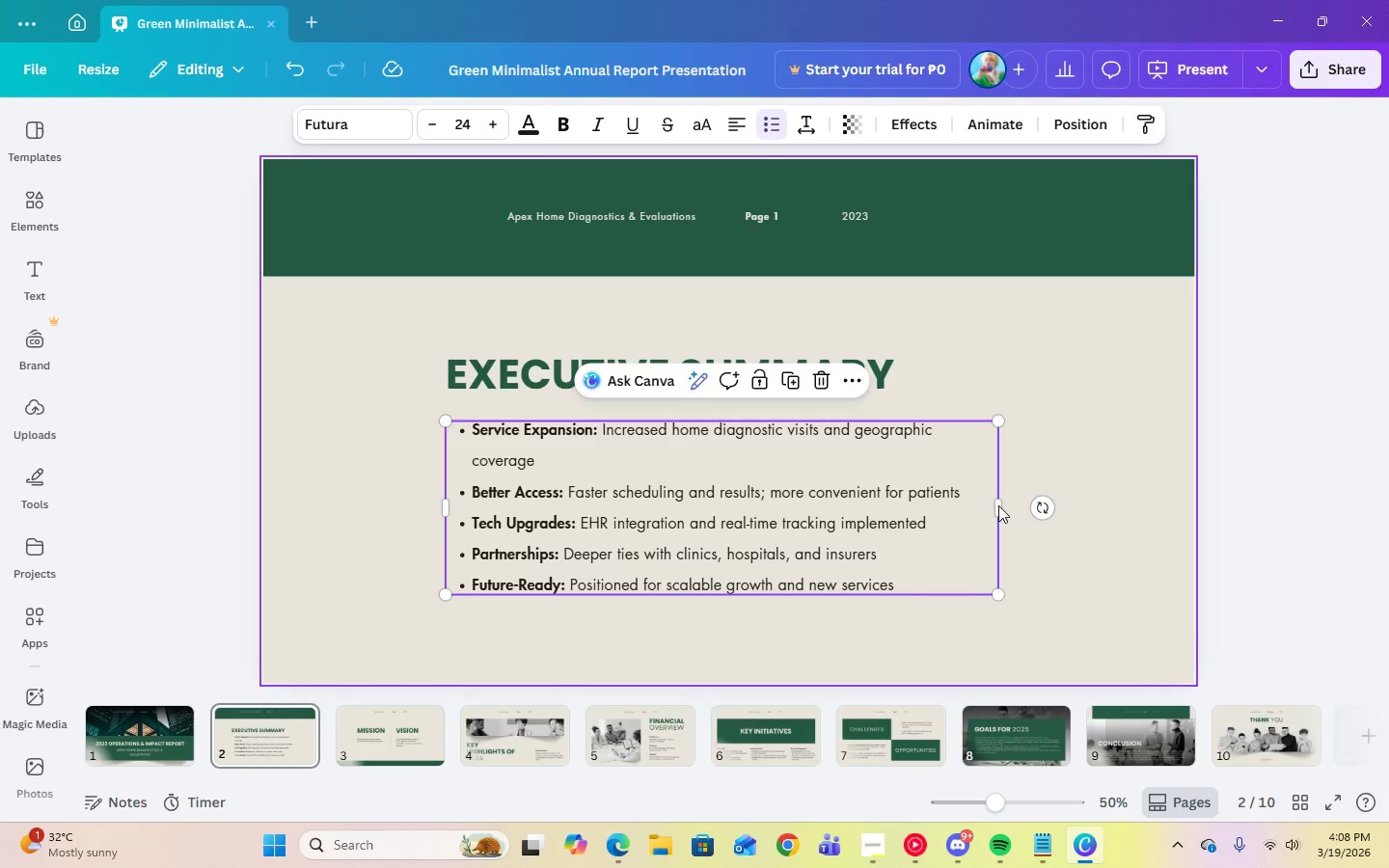 
left_click_drag(start_coordinate=[1000, 506], to_coordinate=[1070, 507])
 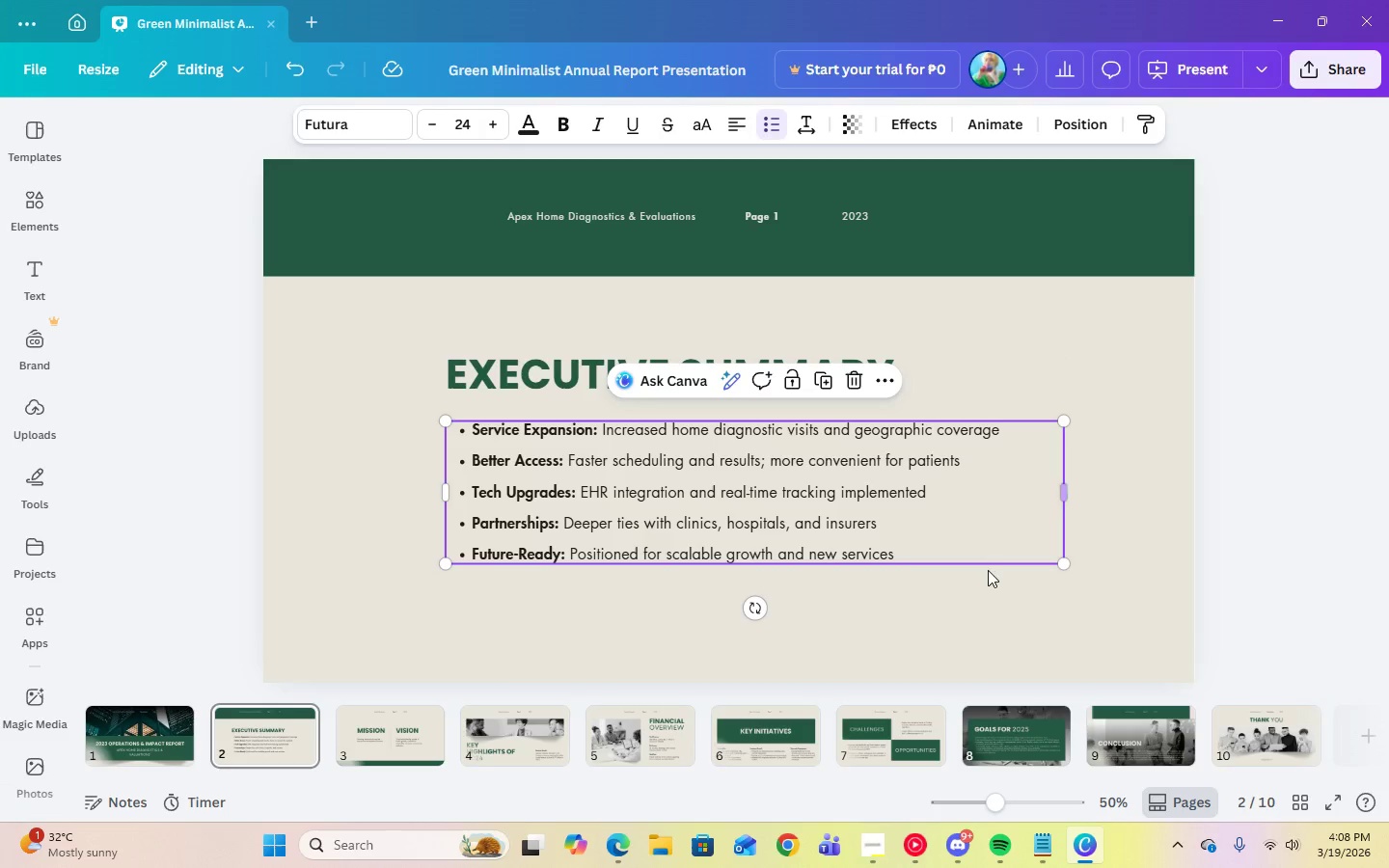 
left_click([912, 624])
 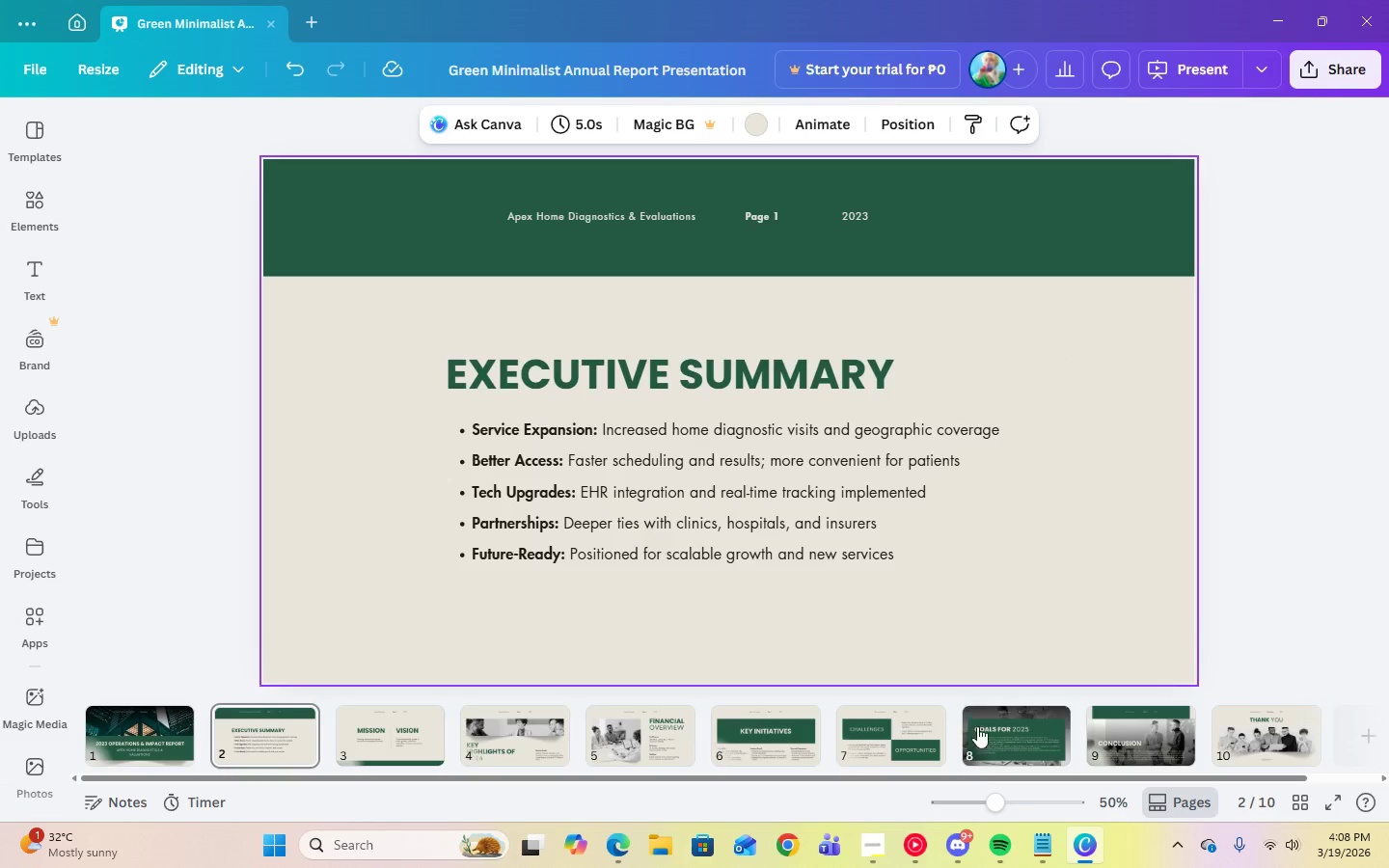 
left_click([1035, 838])
 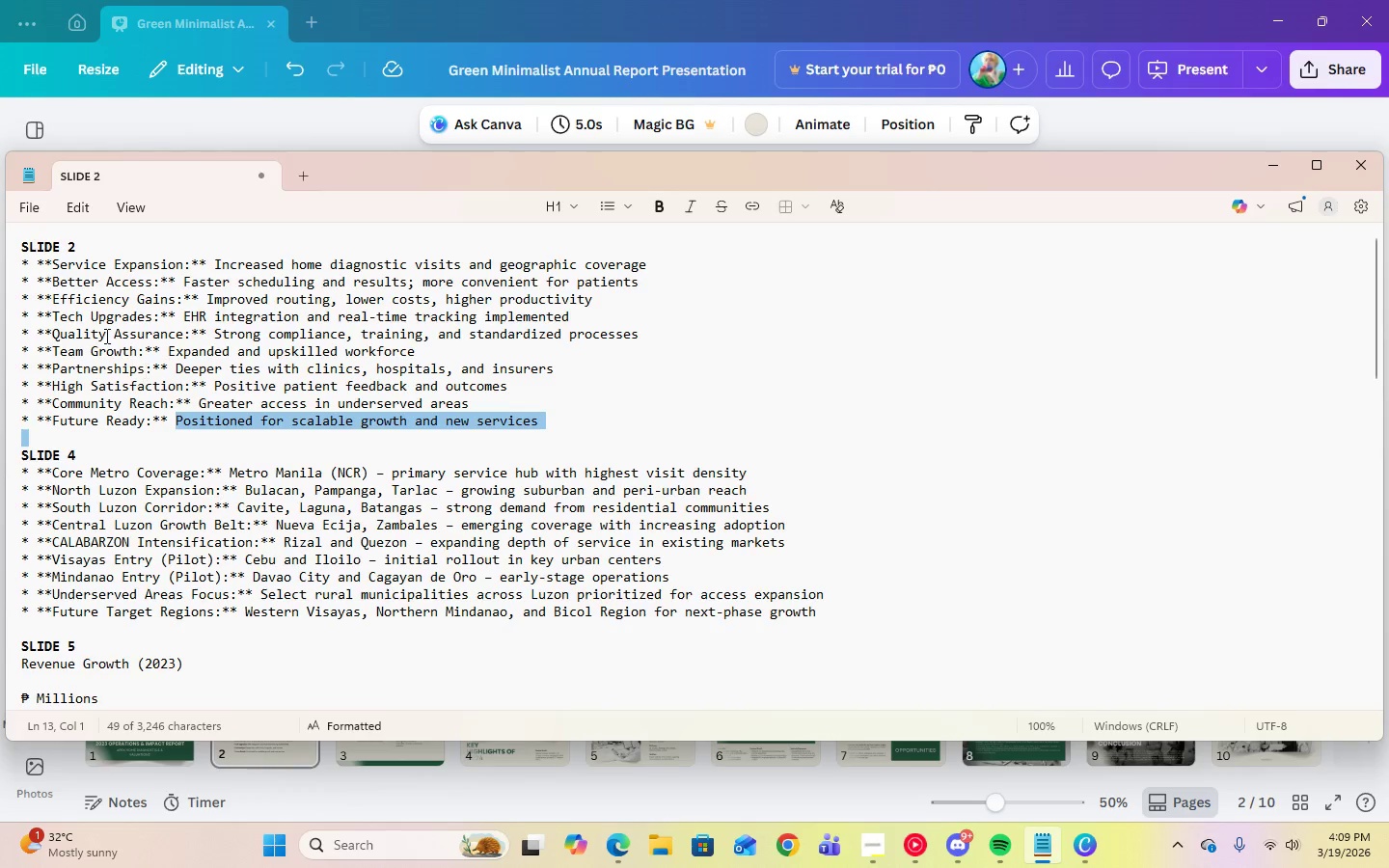 
left_click_drag(start_coordinate=[54, 331], to_coordinate=[184, 332])
 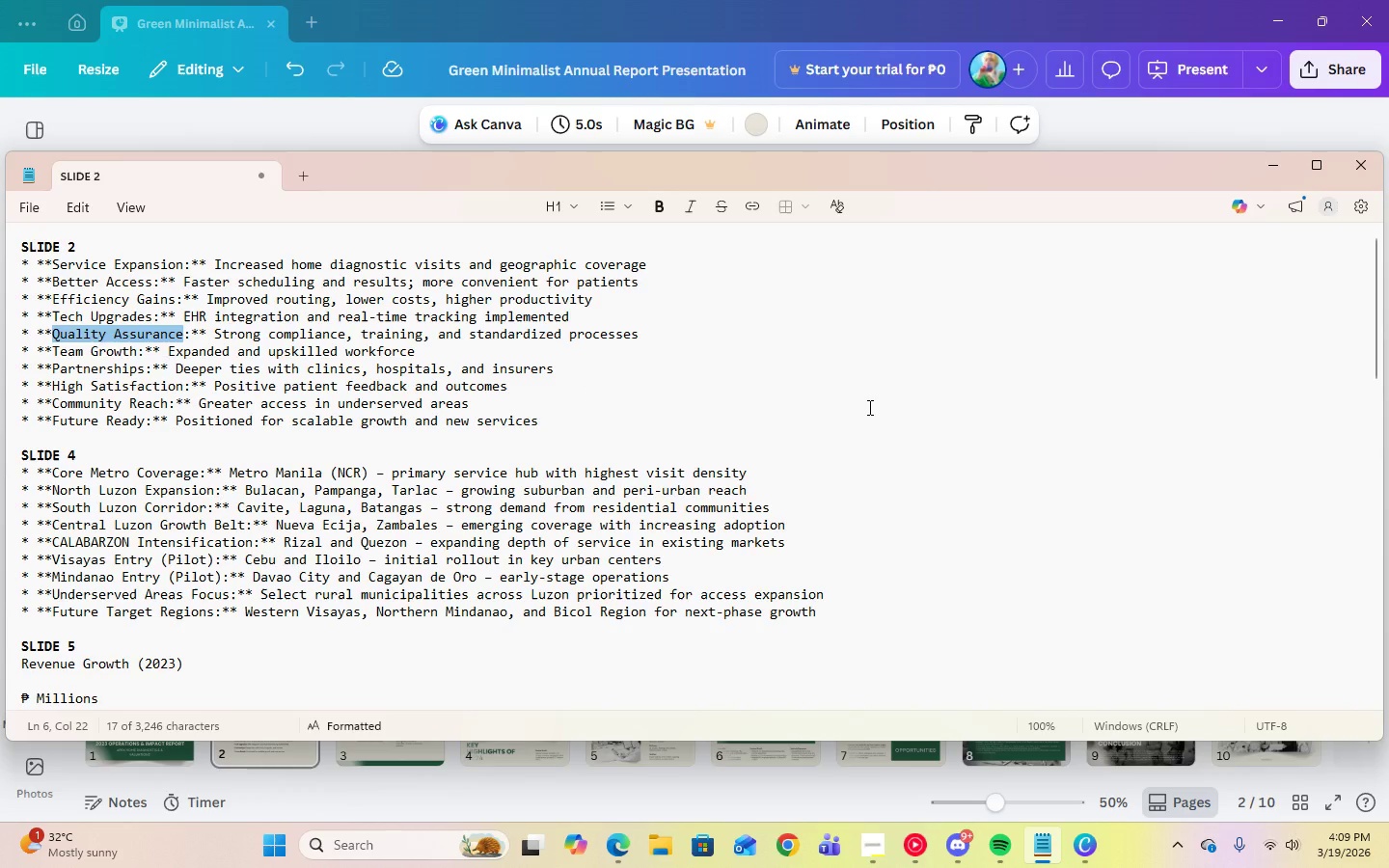 
left_click([868, 407])
 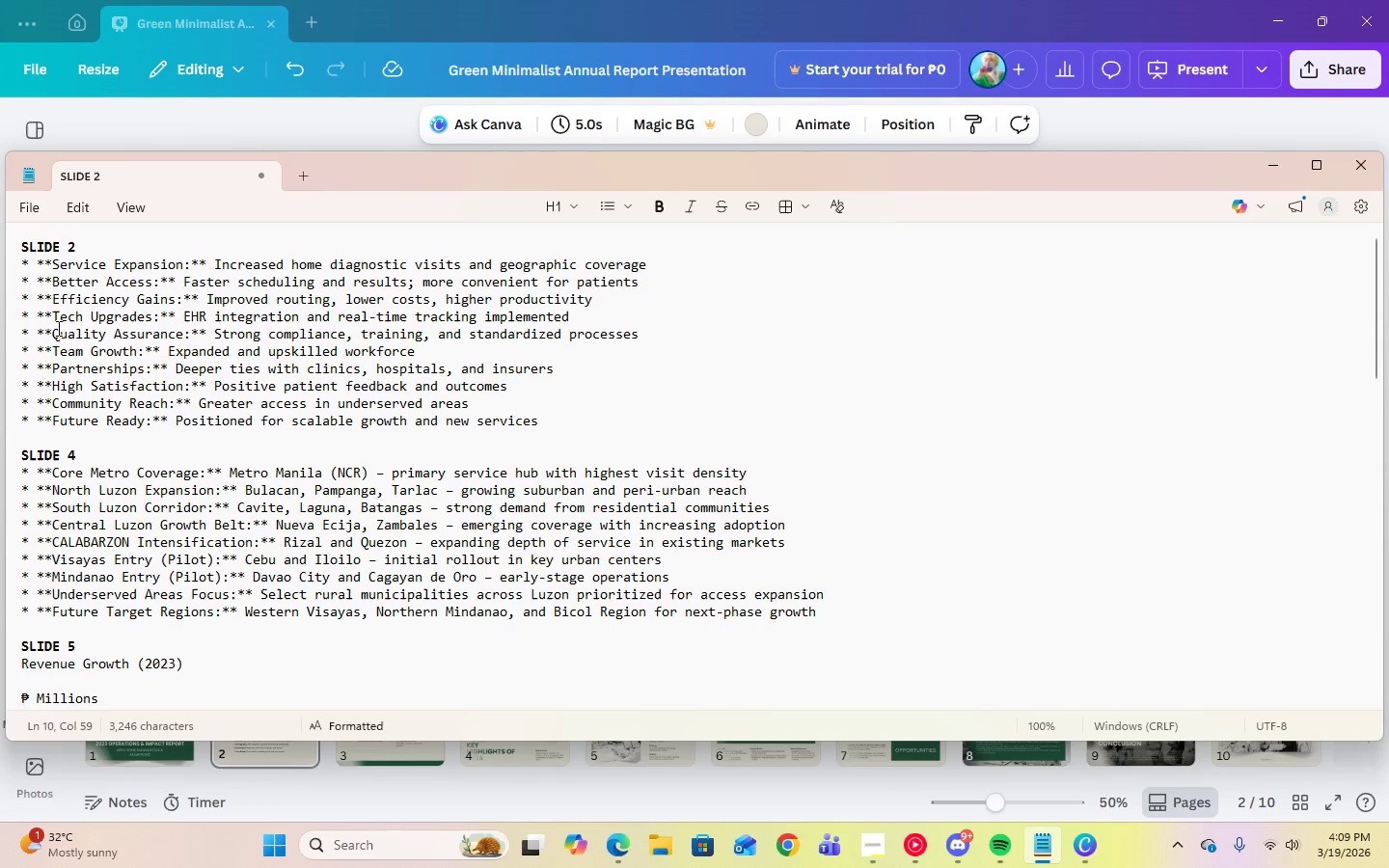 
left_click_drag(start_coordinate=[53, 333], to_coordinate=[197, 336])
 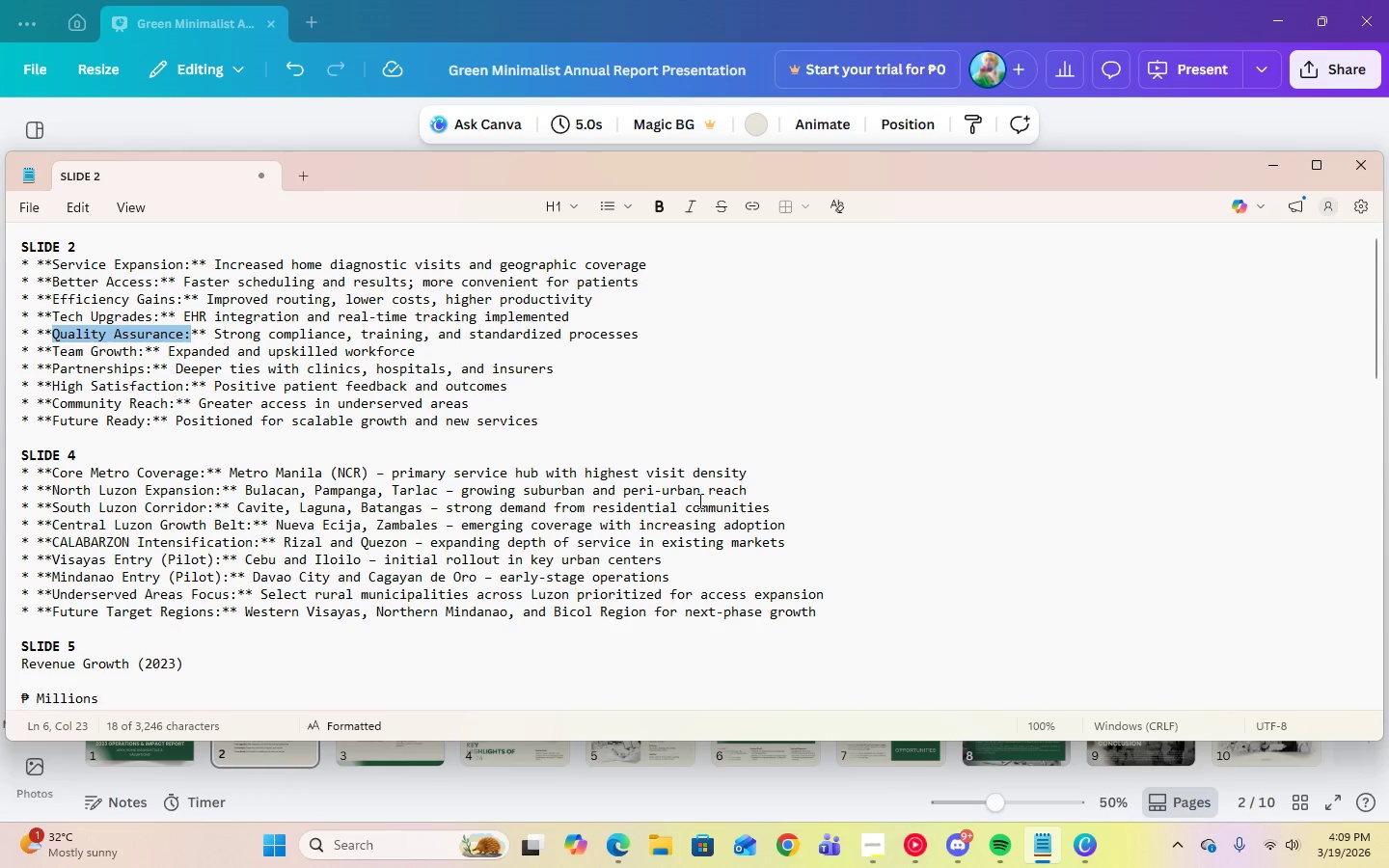 
key(Control+C)
 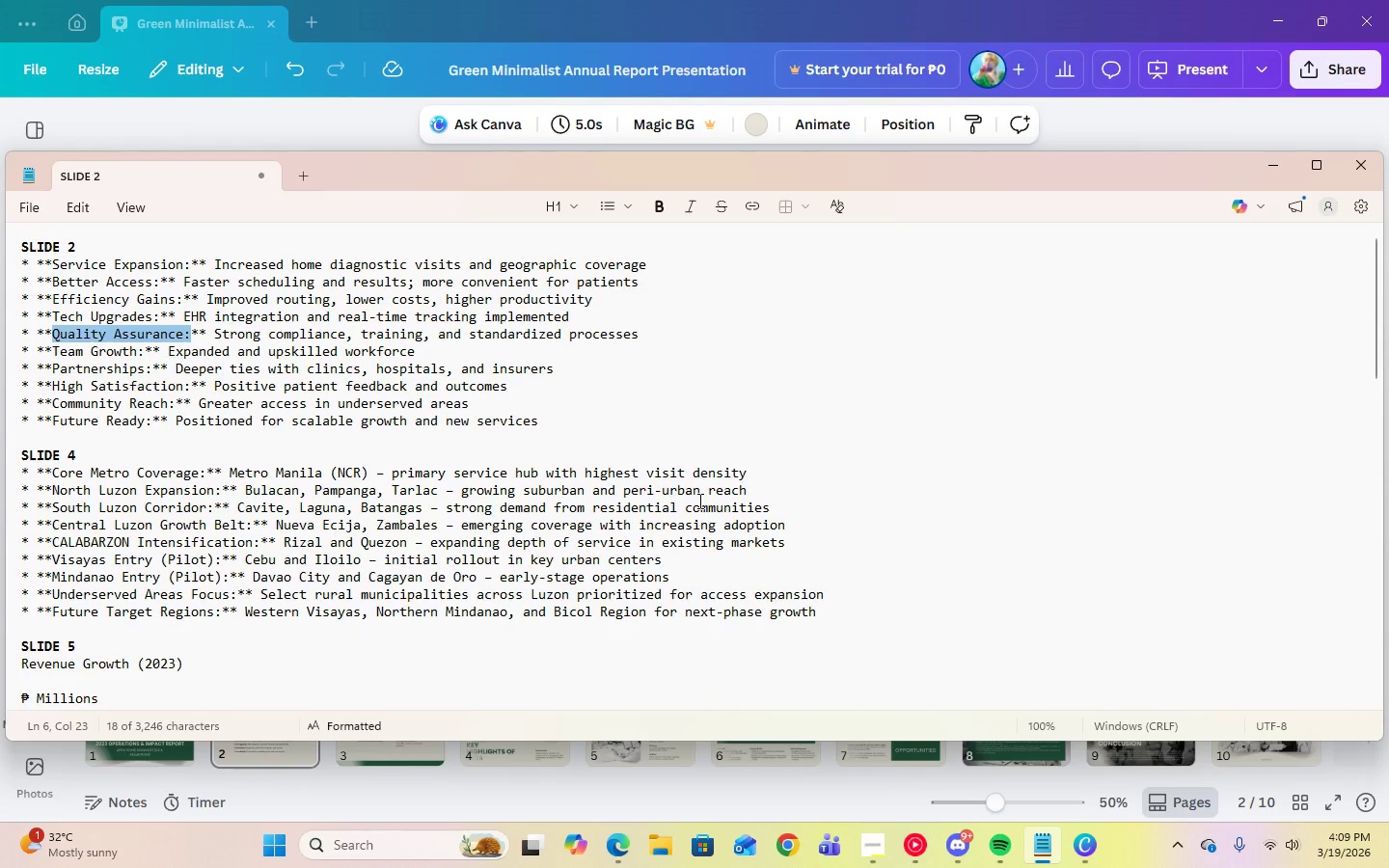 
key(Control+C)
 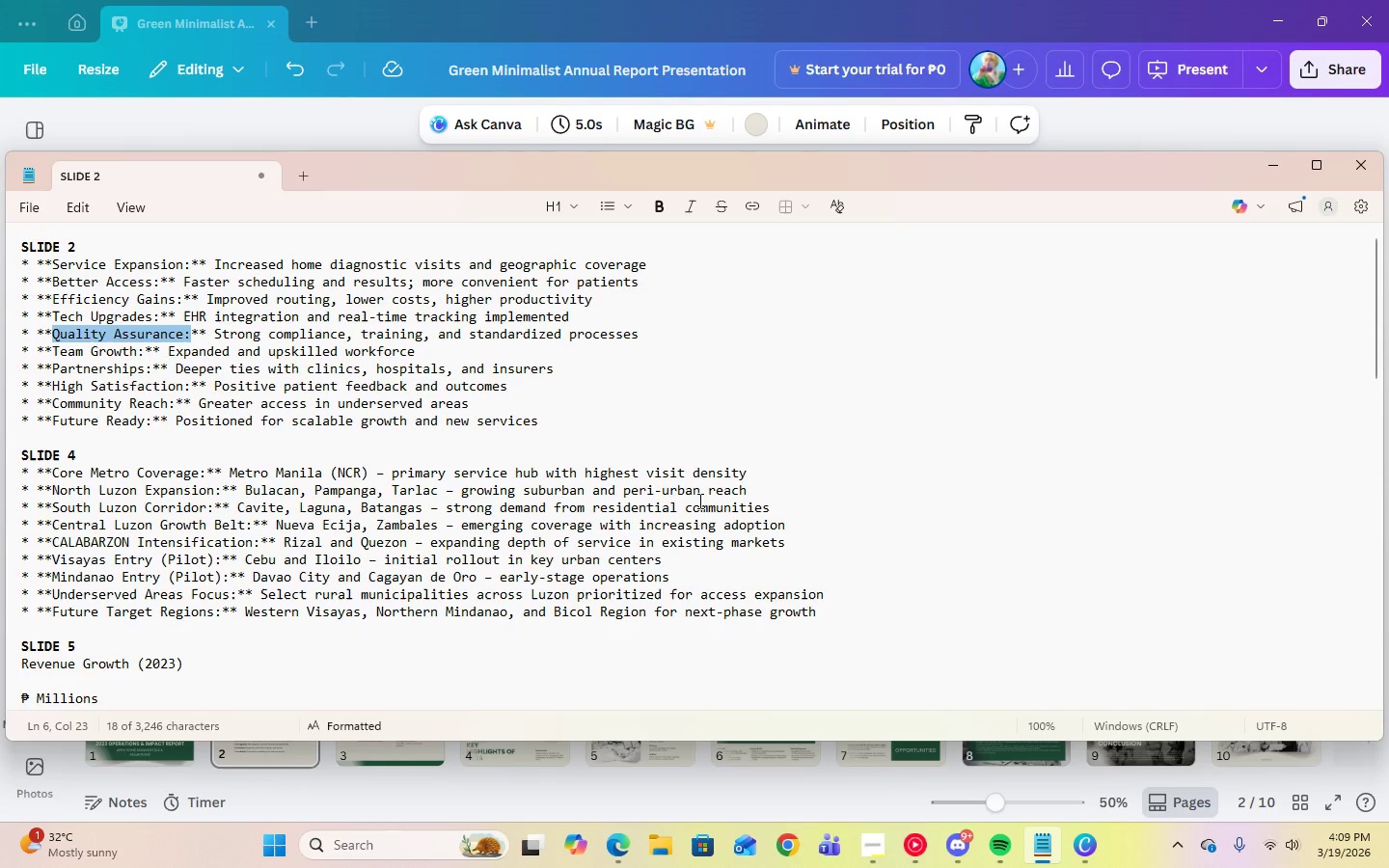 
key(Control+C)
 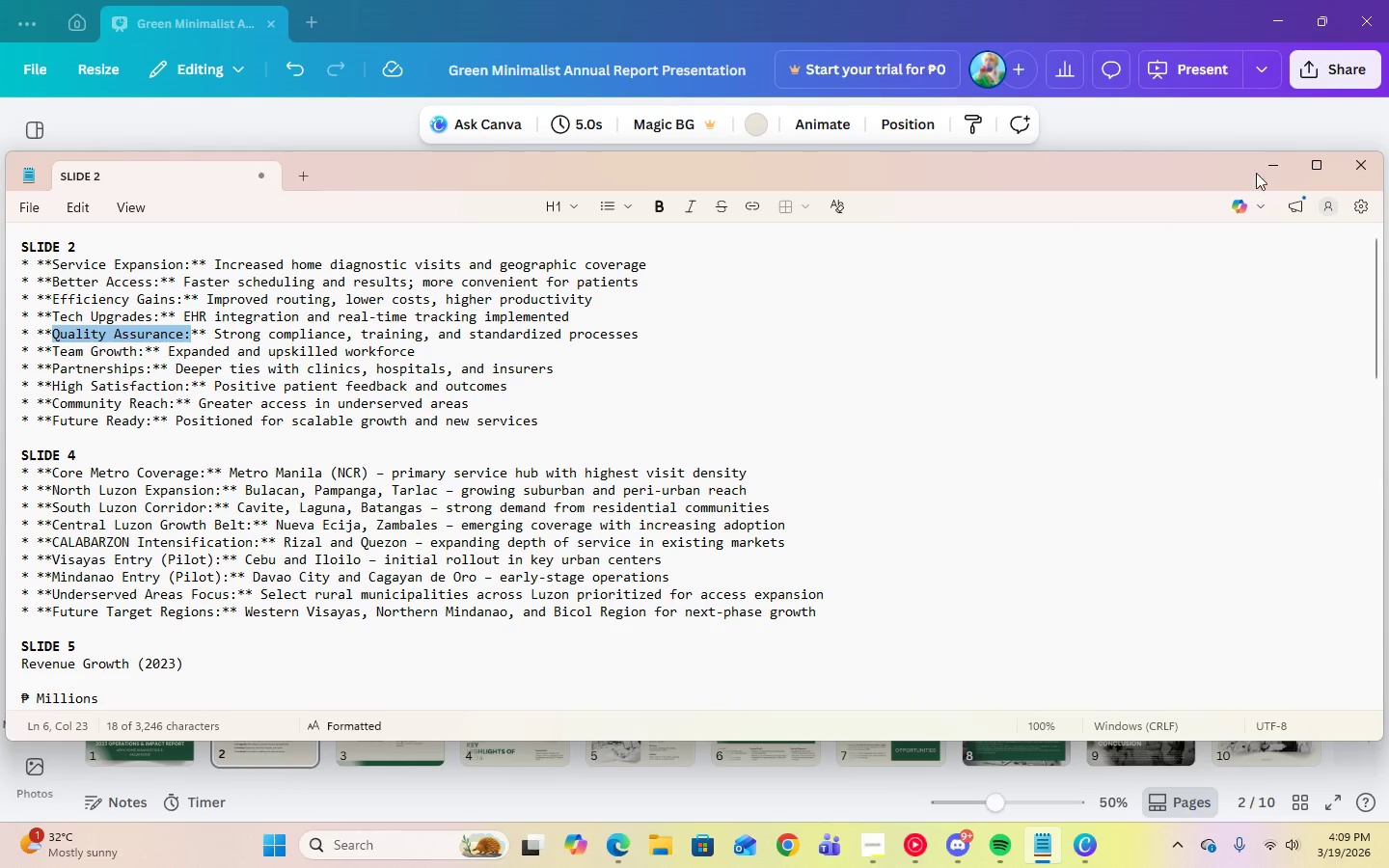 
left_click([1271, 165])
 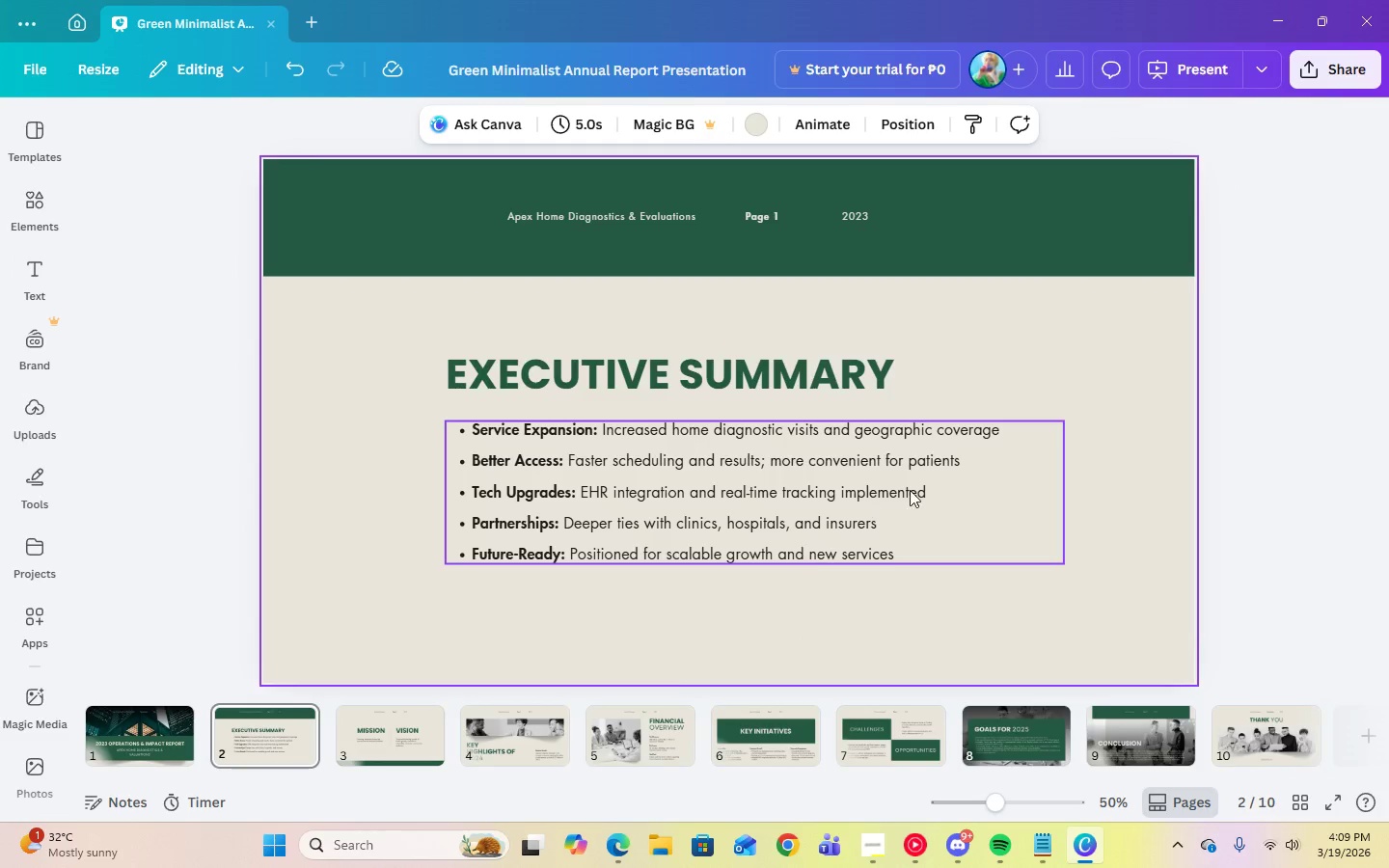 
left_click([943, 486])
 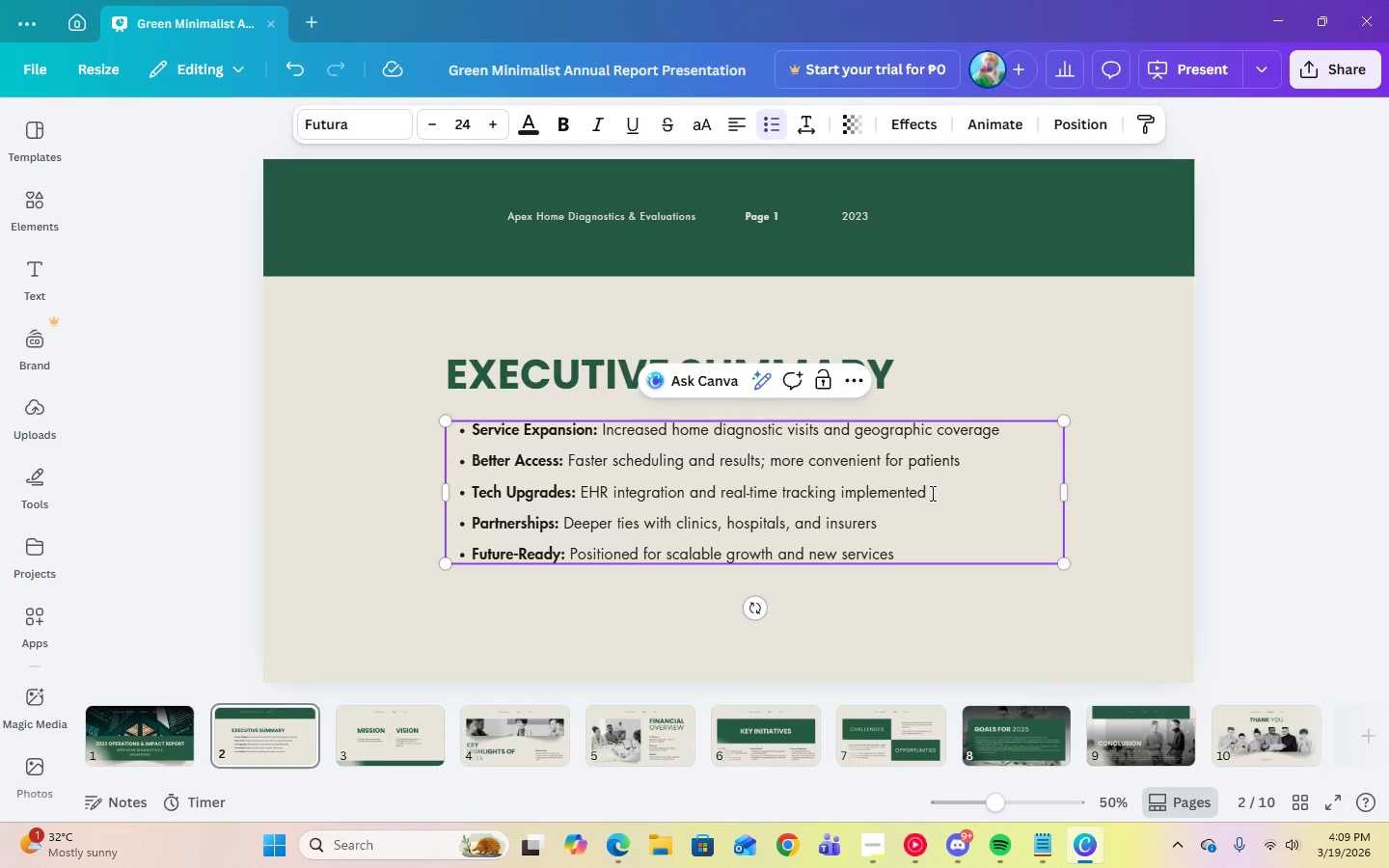 
key(Enter)
 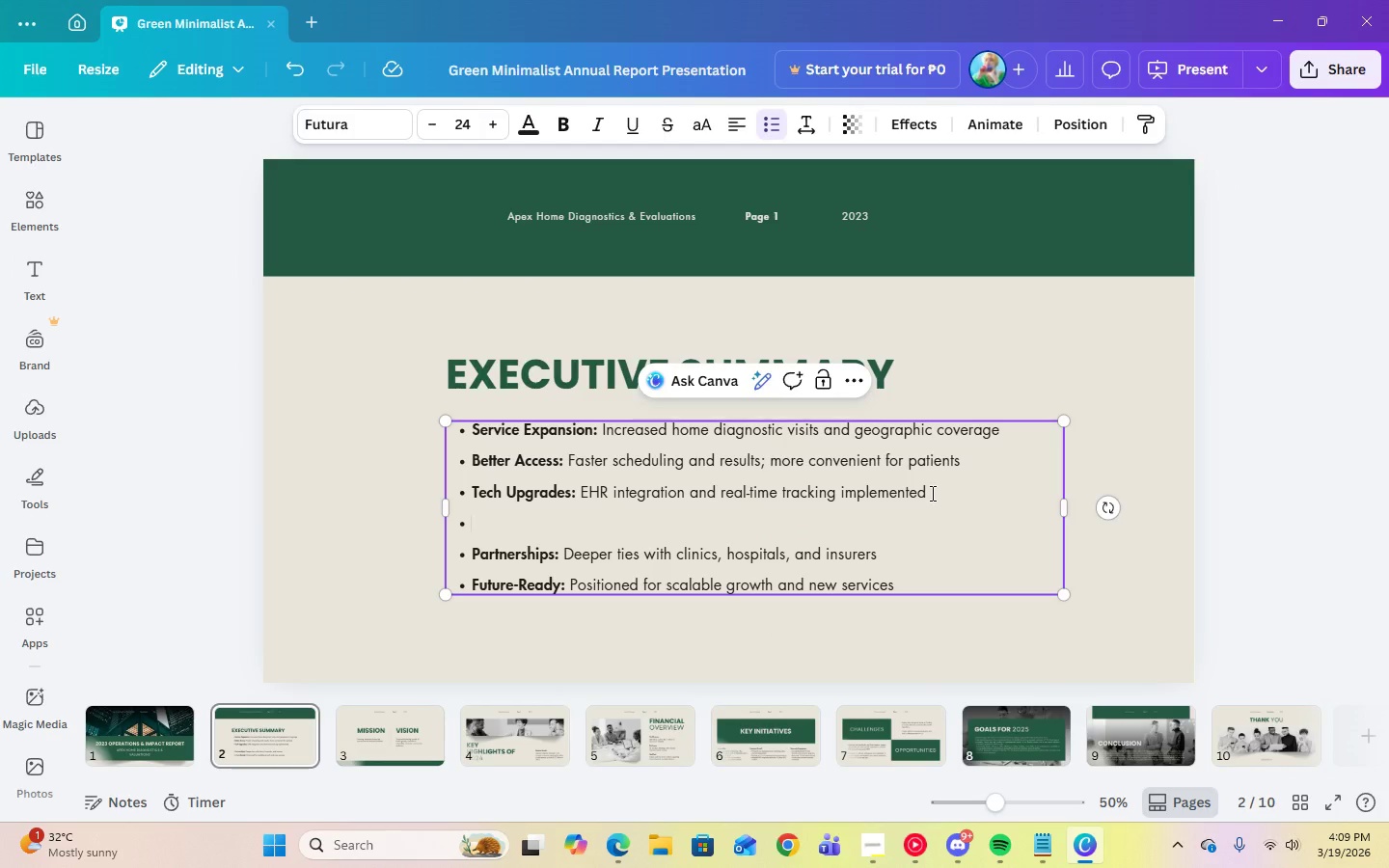 
key(Control+V)
 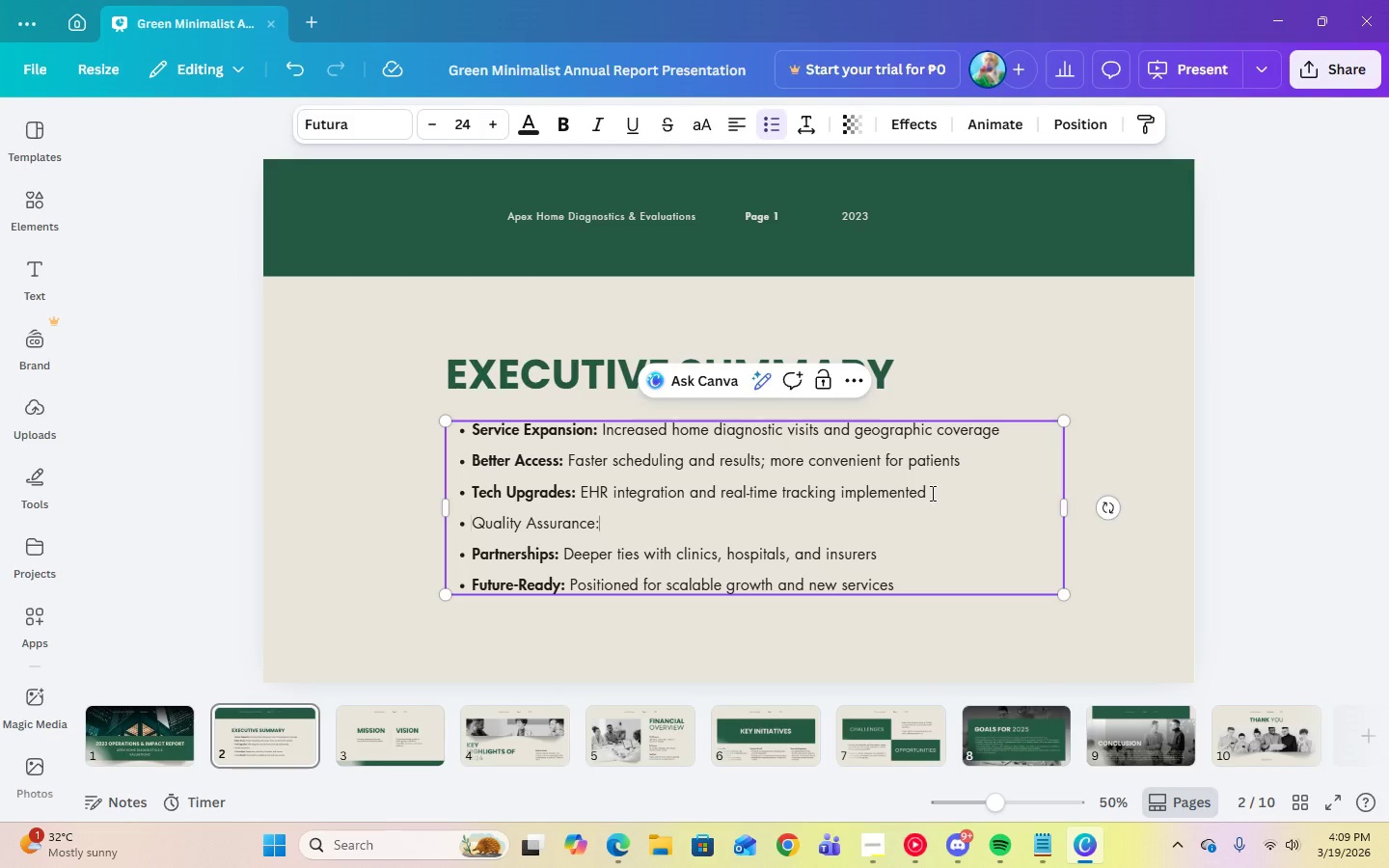 
key(Space)
 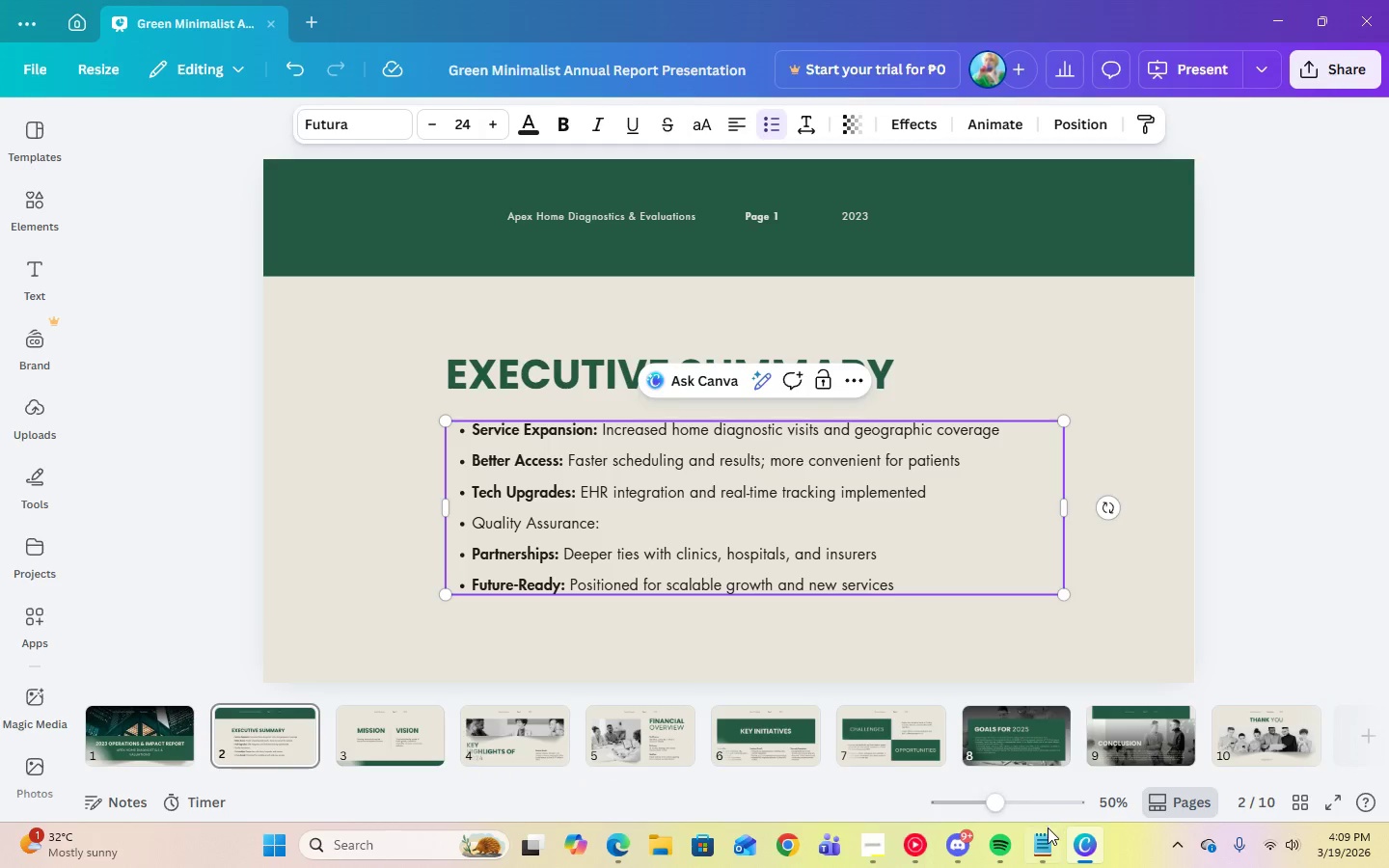 
left_click([1048, 836])
 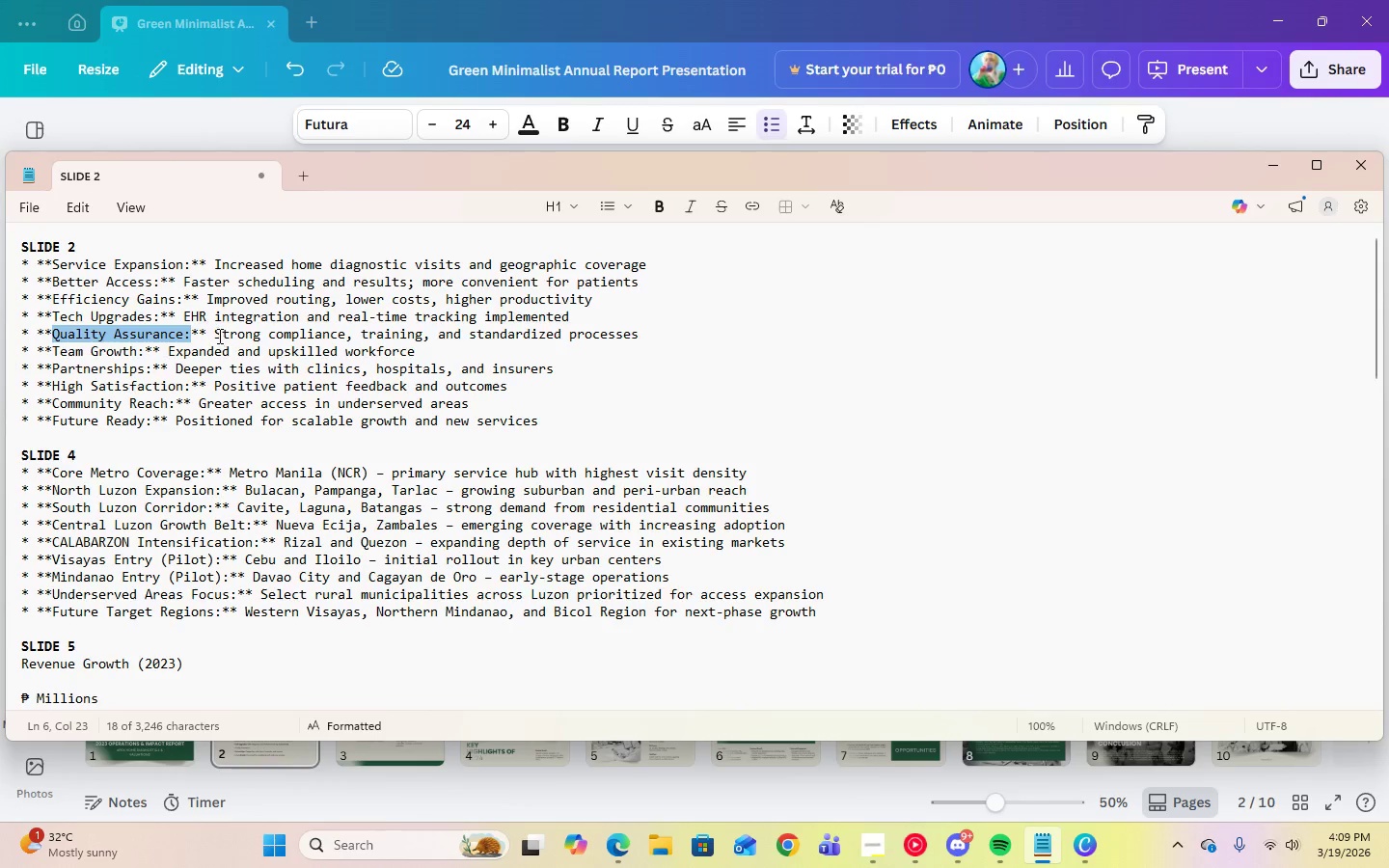 
left_click_drag(start_coordinate=[213, 333], to_coordinate=[639, 330])
 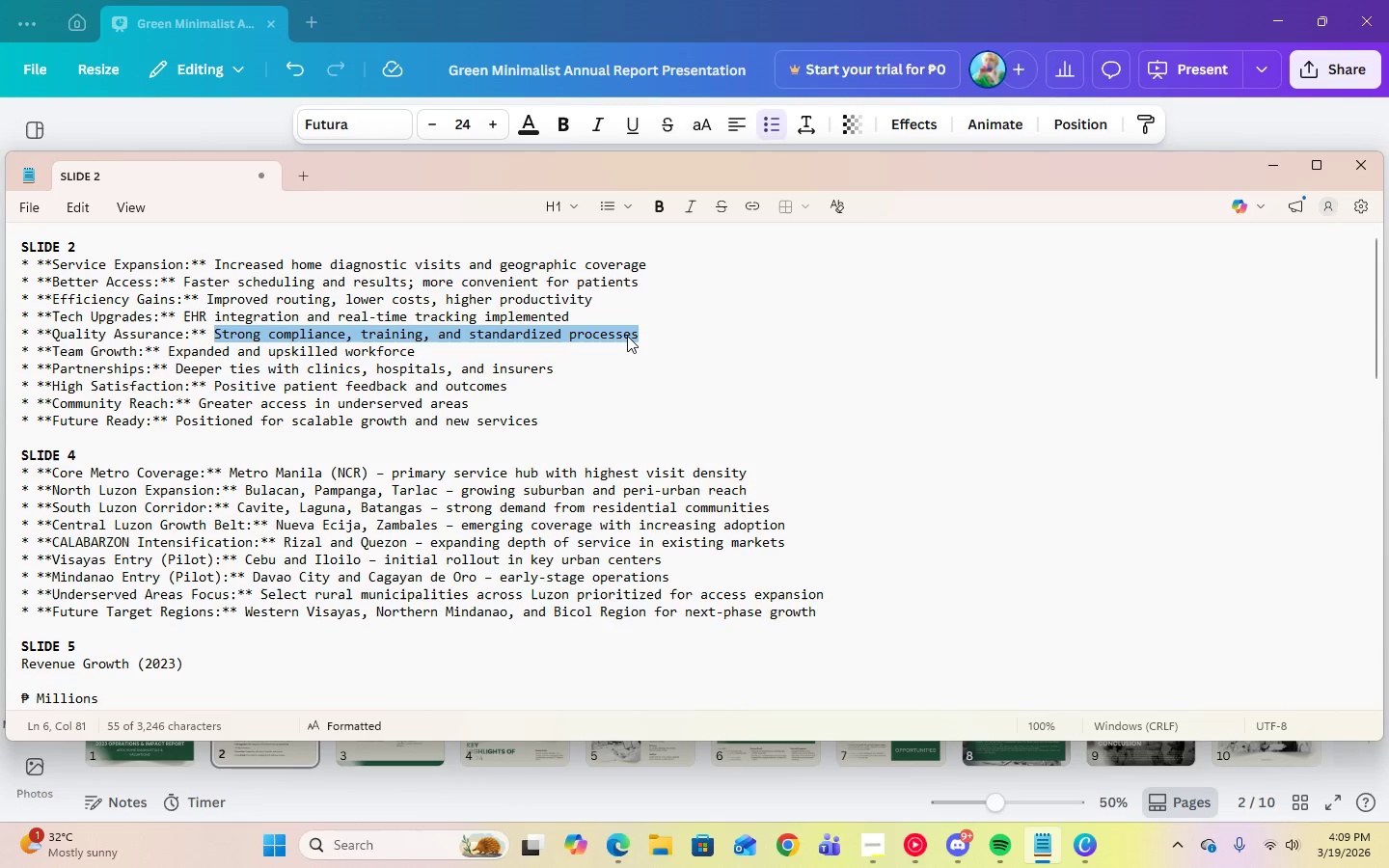 
right_click([627, 336])
 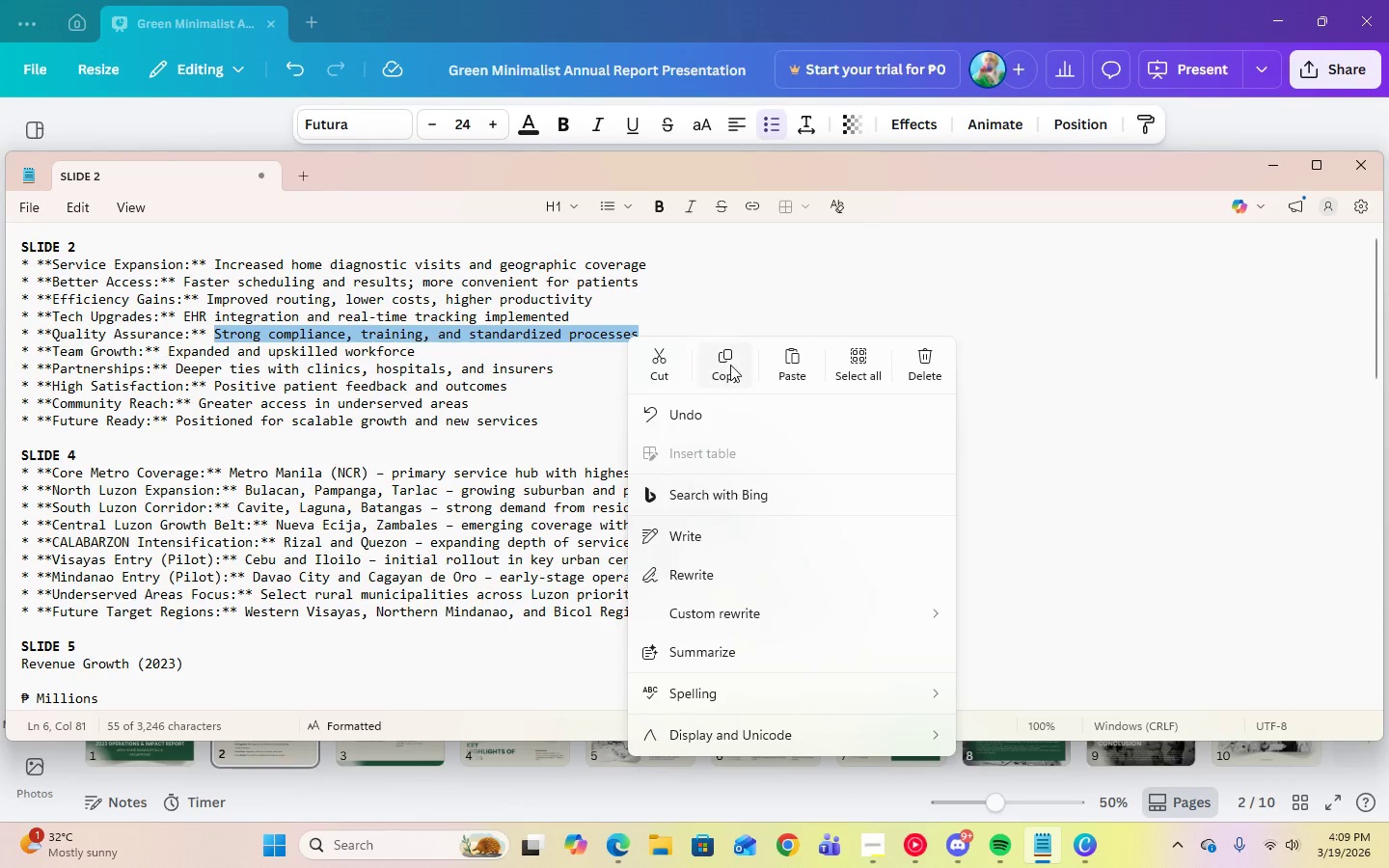 
left_click([730, 365])
 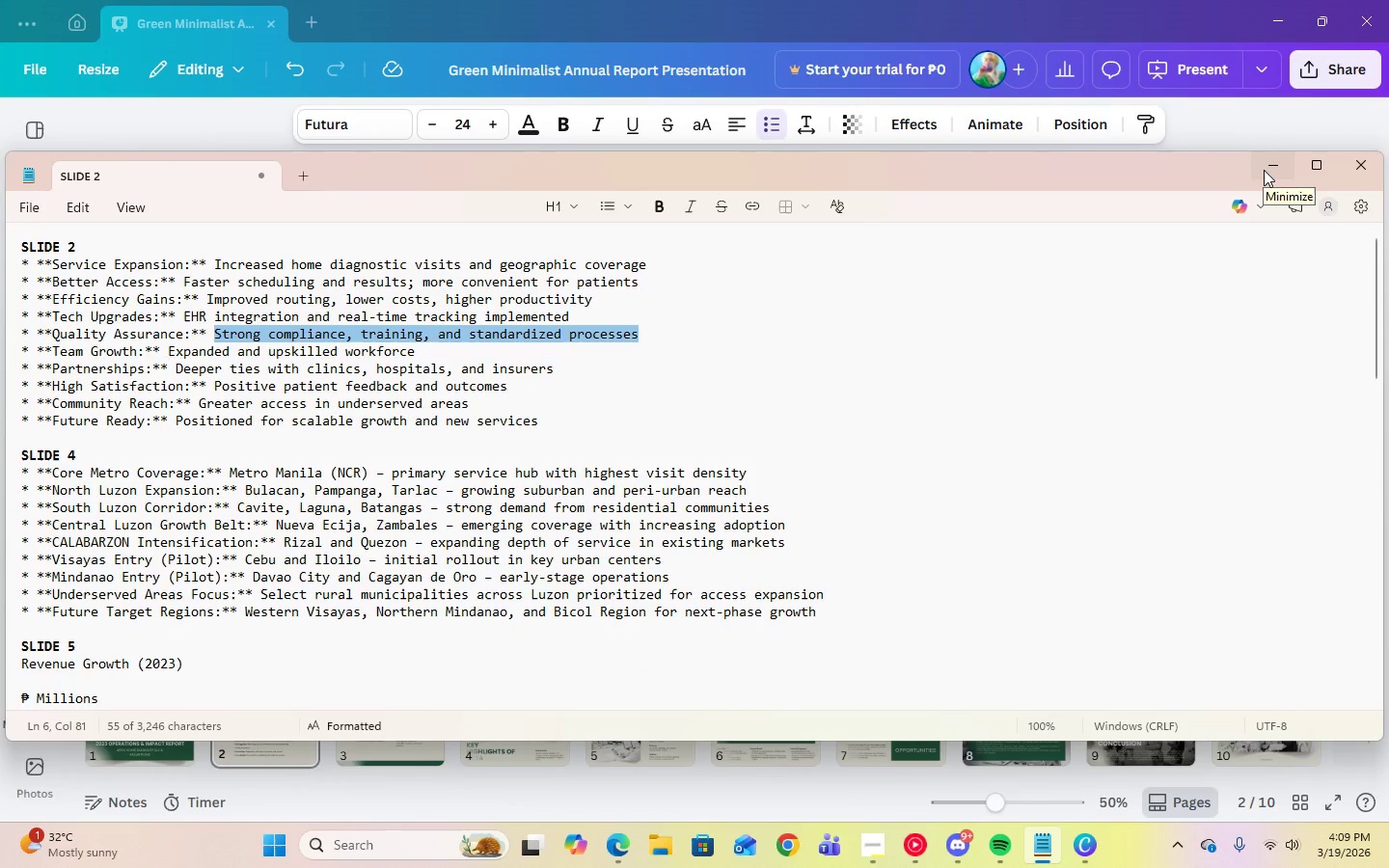 
wait(5.55)
 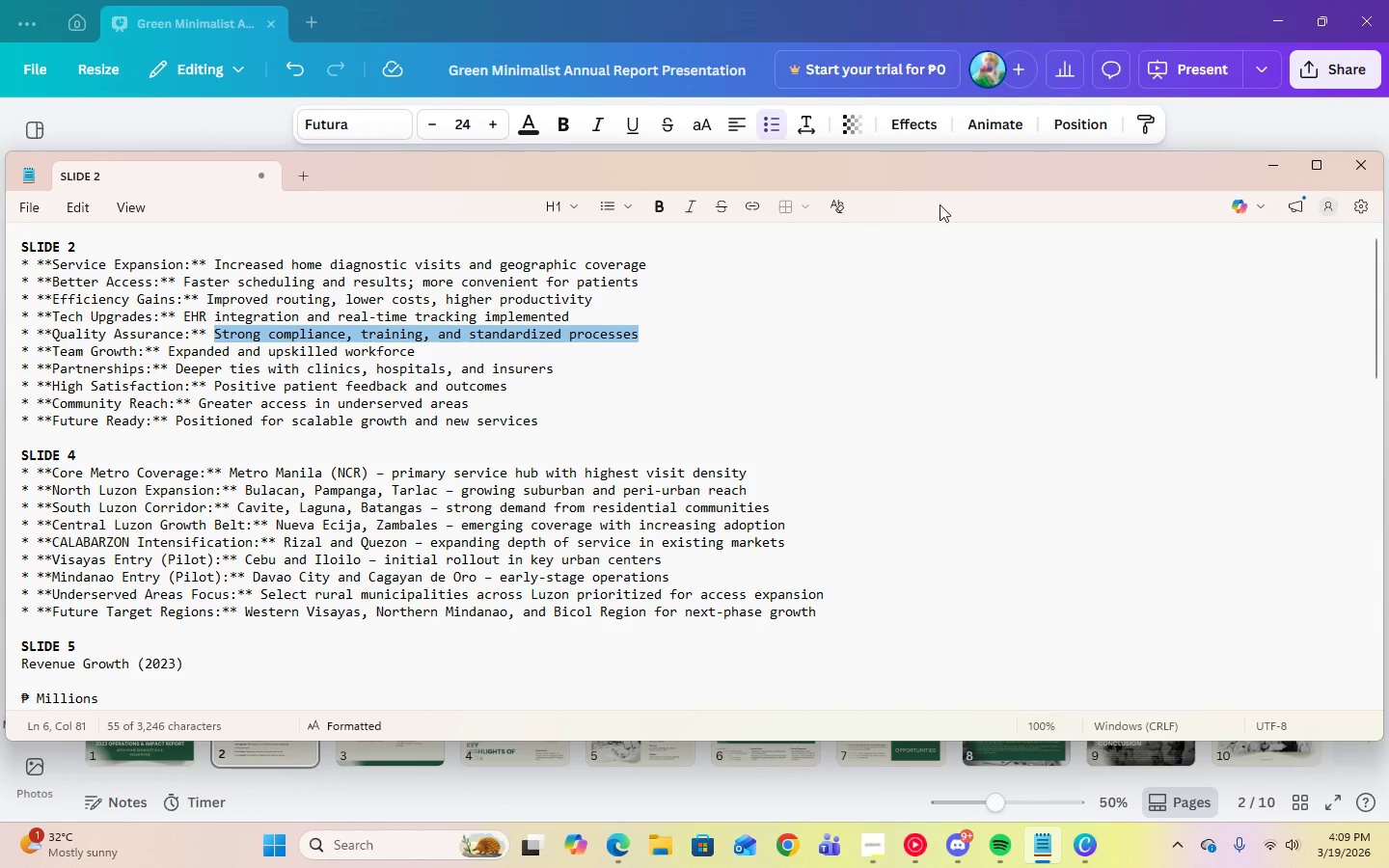 
left_click([1264, 170])
 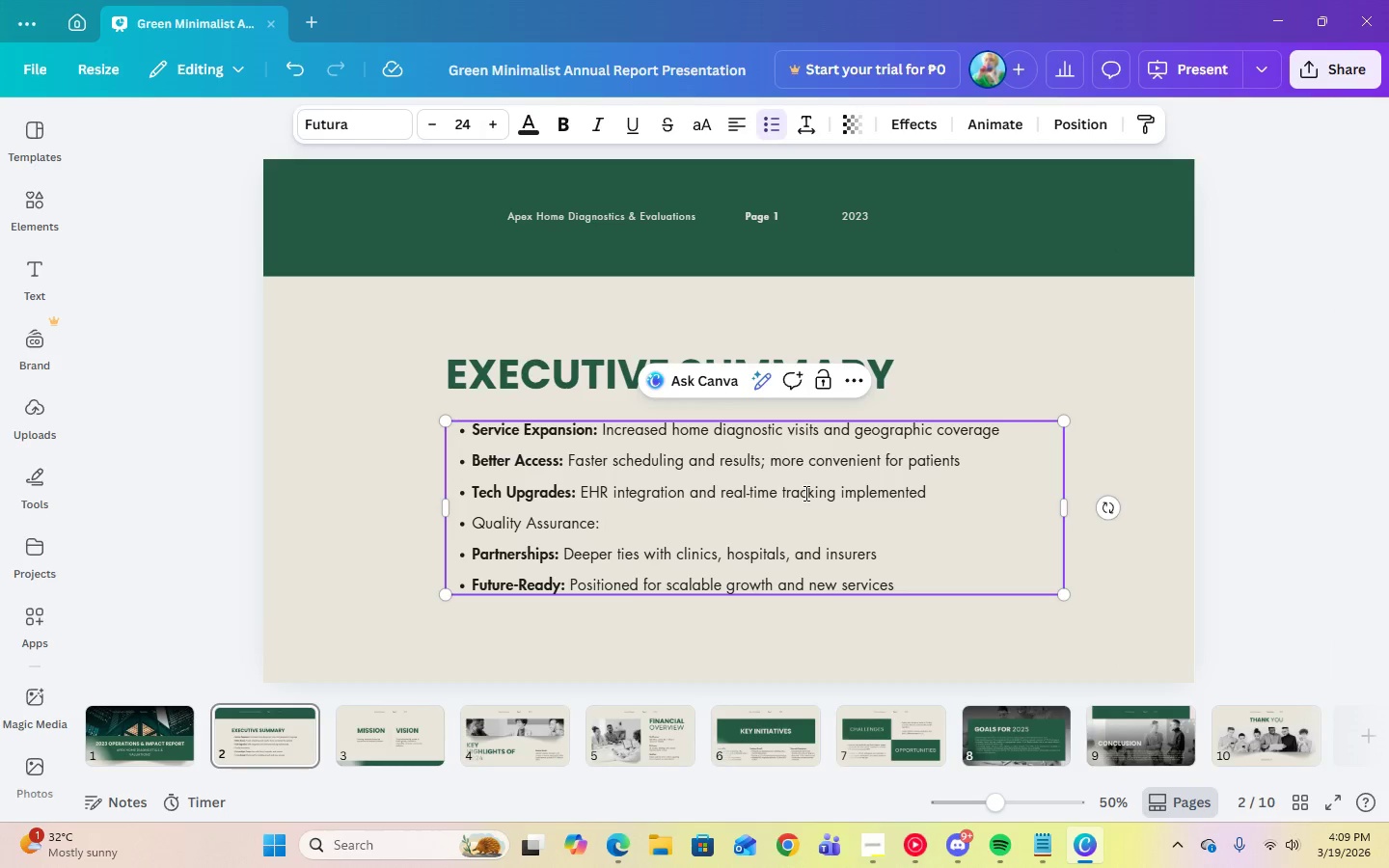 
key(Control+V)
 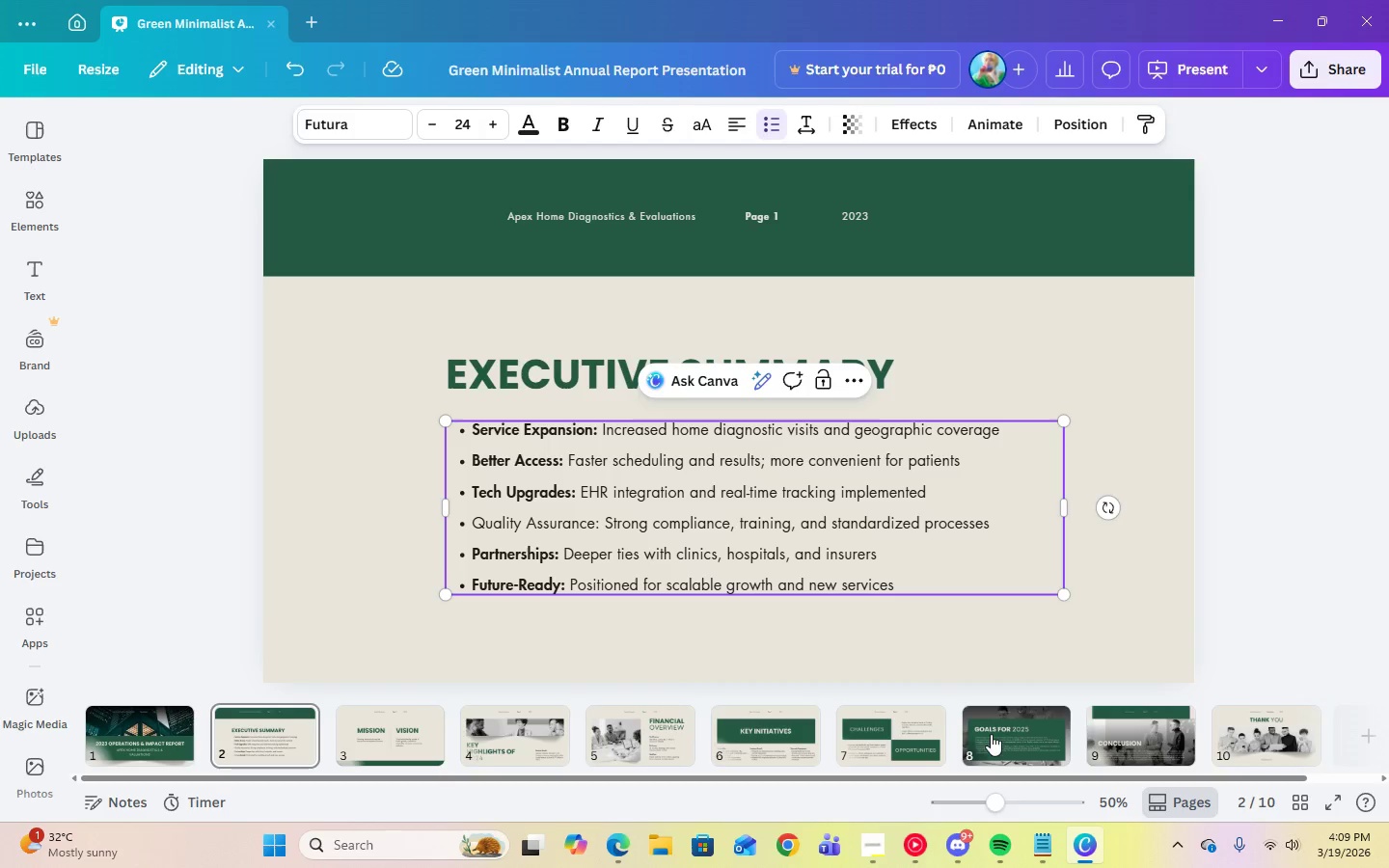 
left_click([1041, 855])
 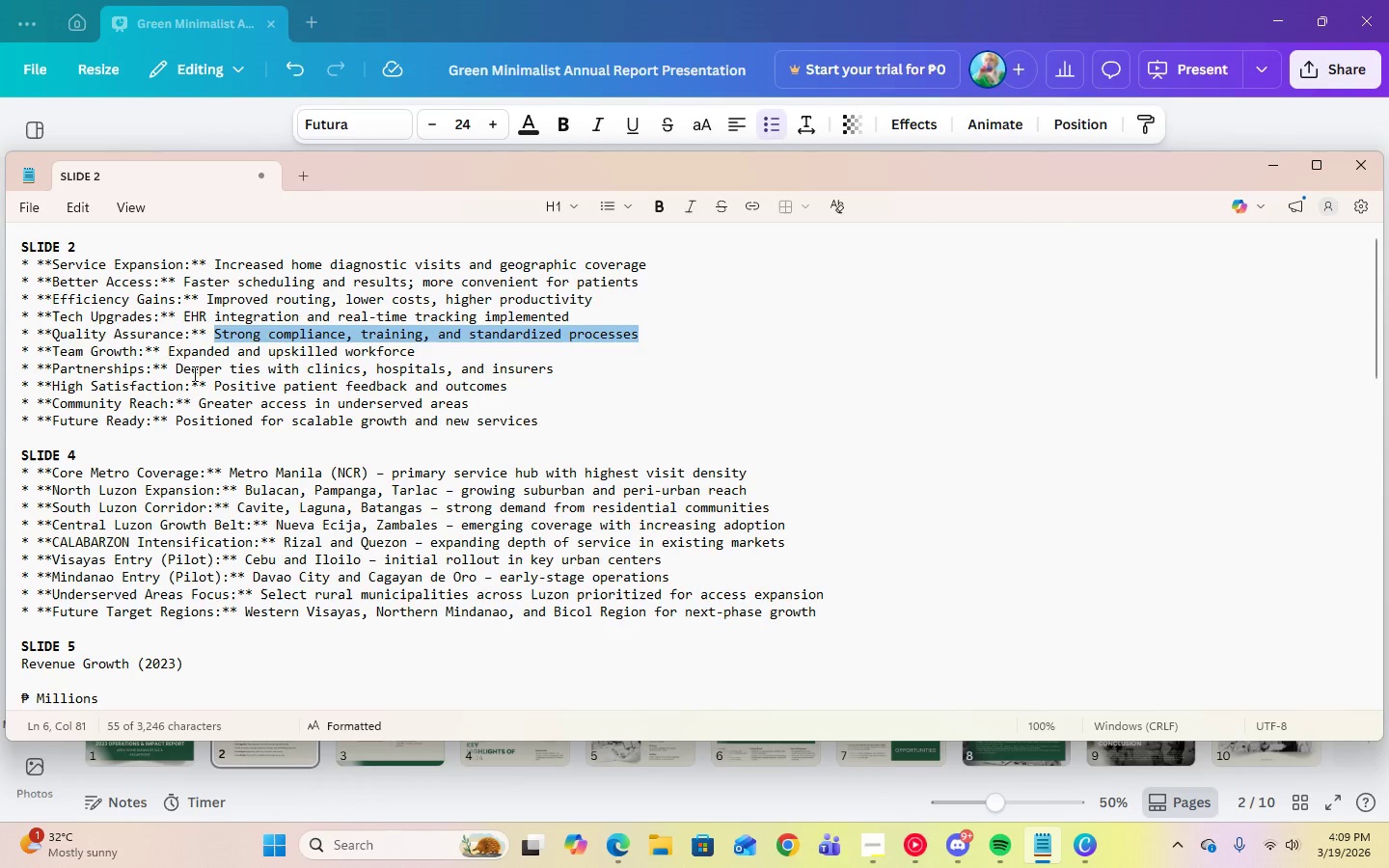 
wait(8.17)
 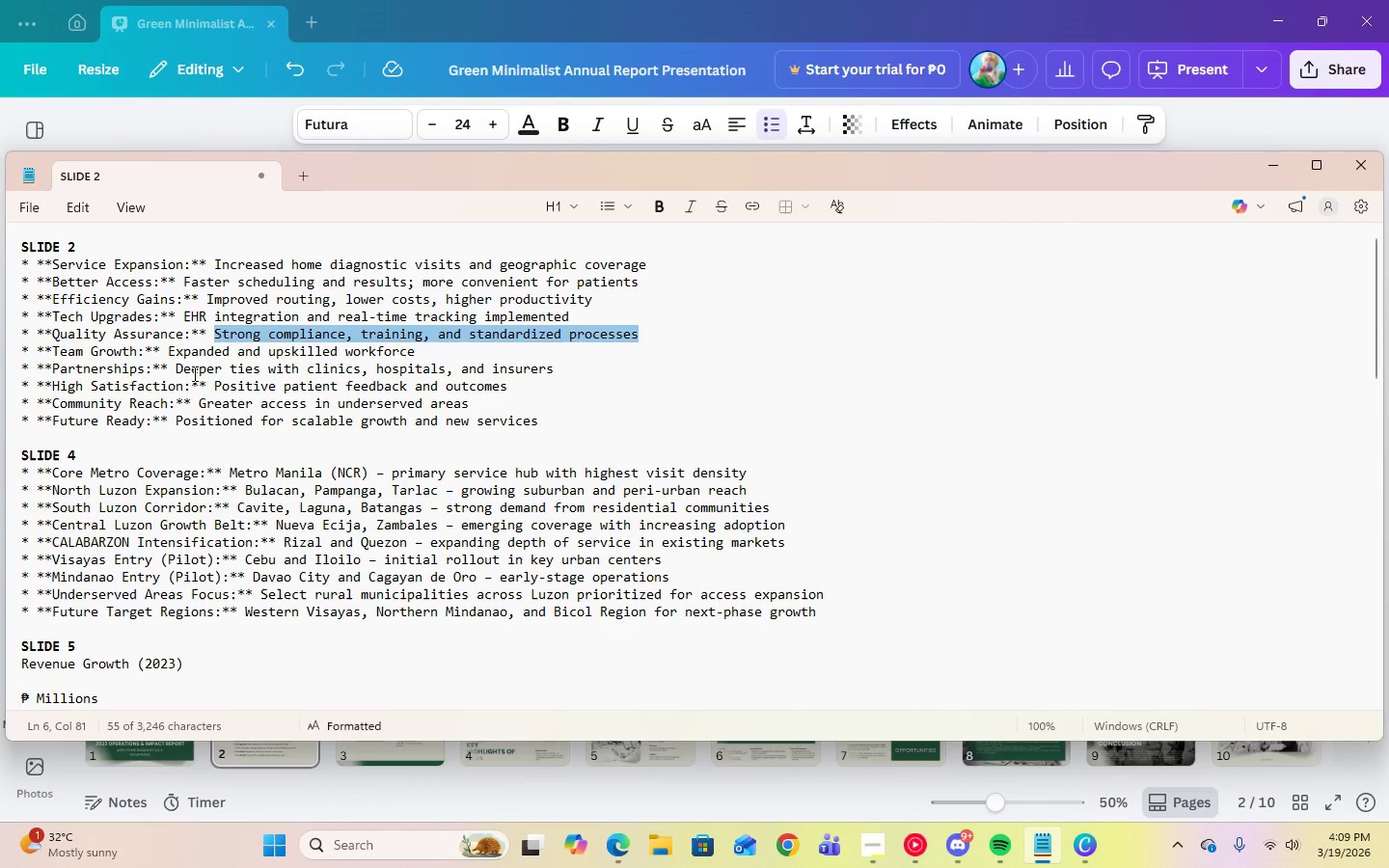 
left_click_drag(start_coordinate=[53, 385], to_coordinate=[192, 391])
 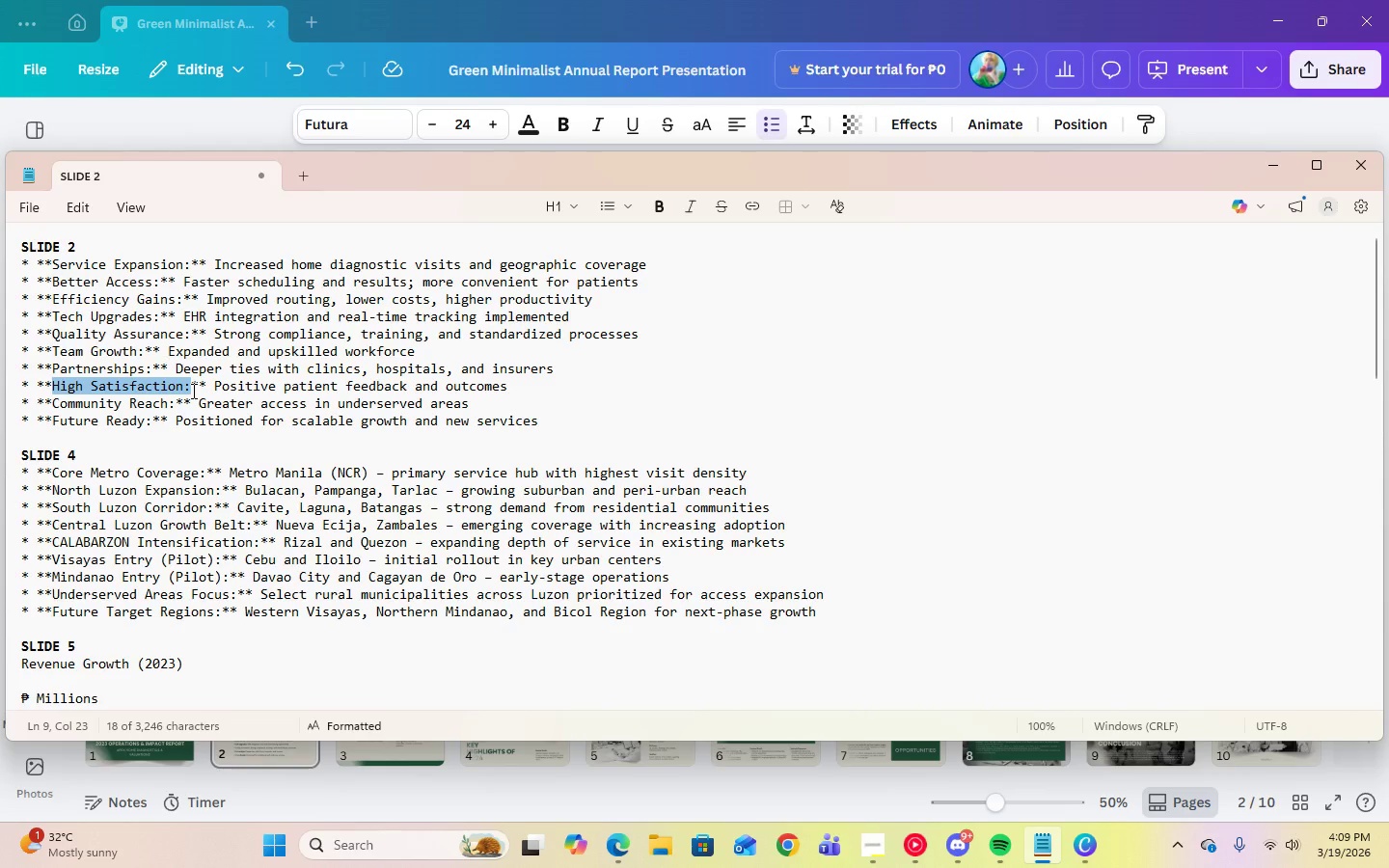 
key(Control+C)
 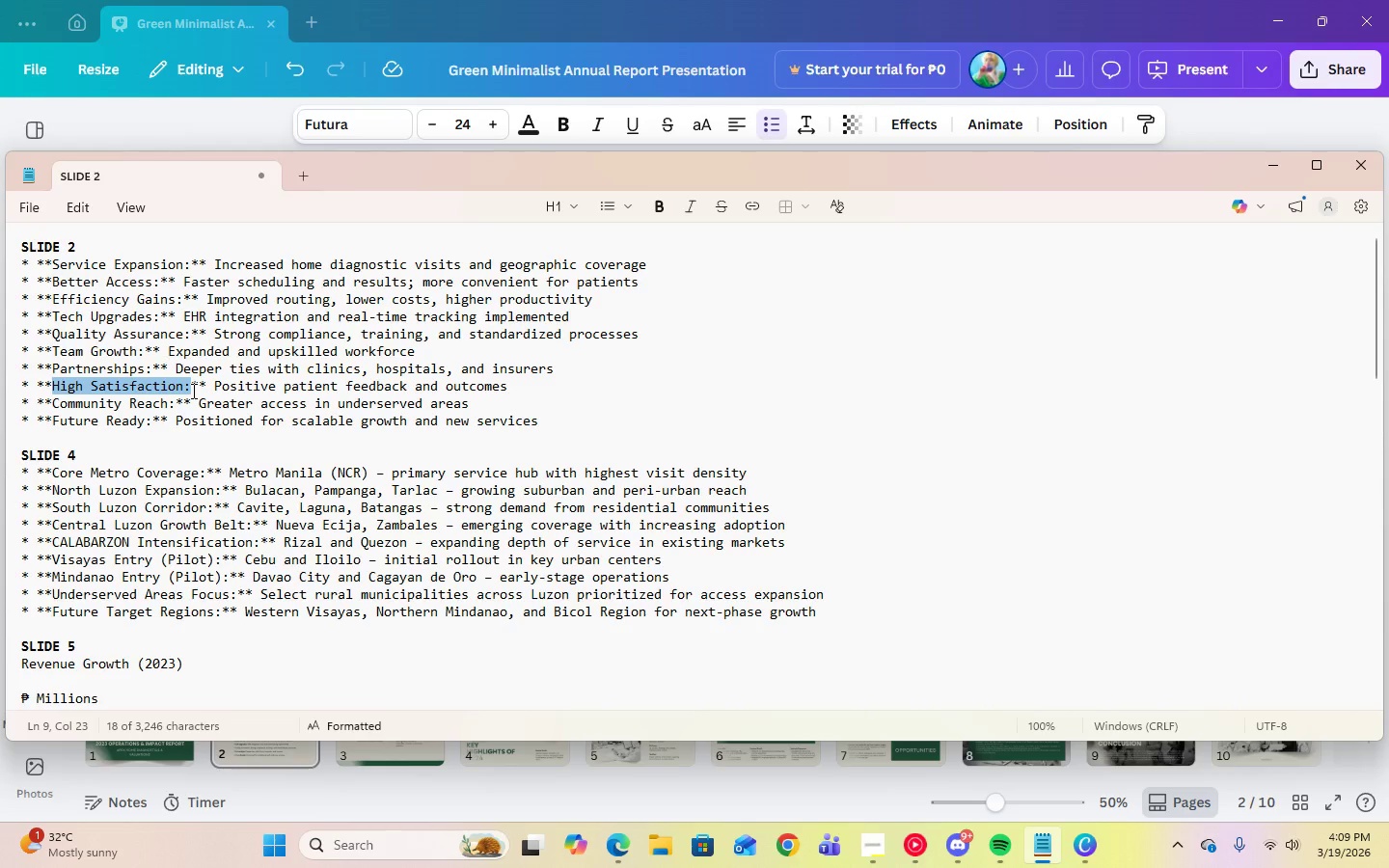 
key(Control+C)
 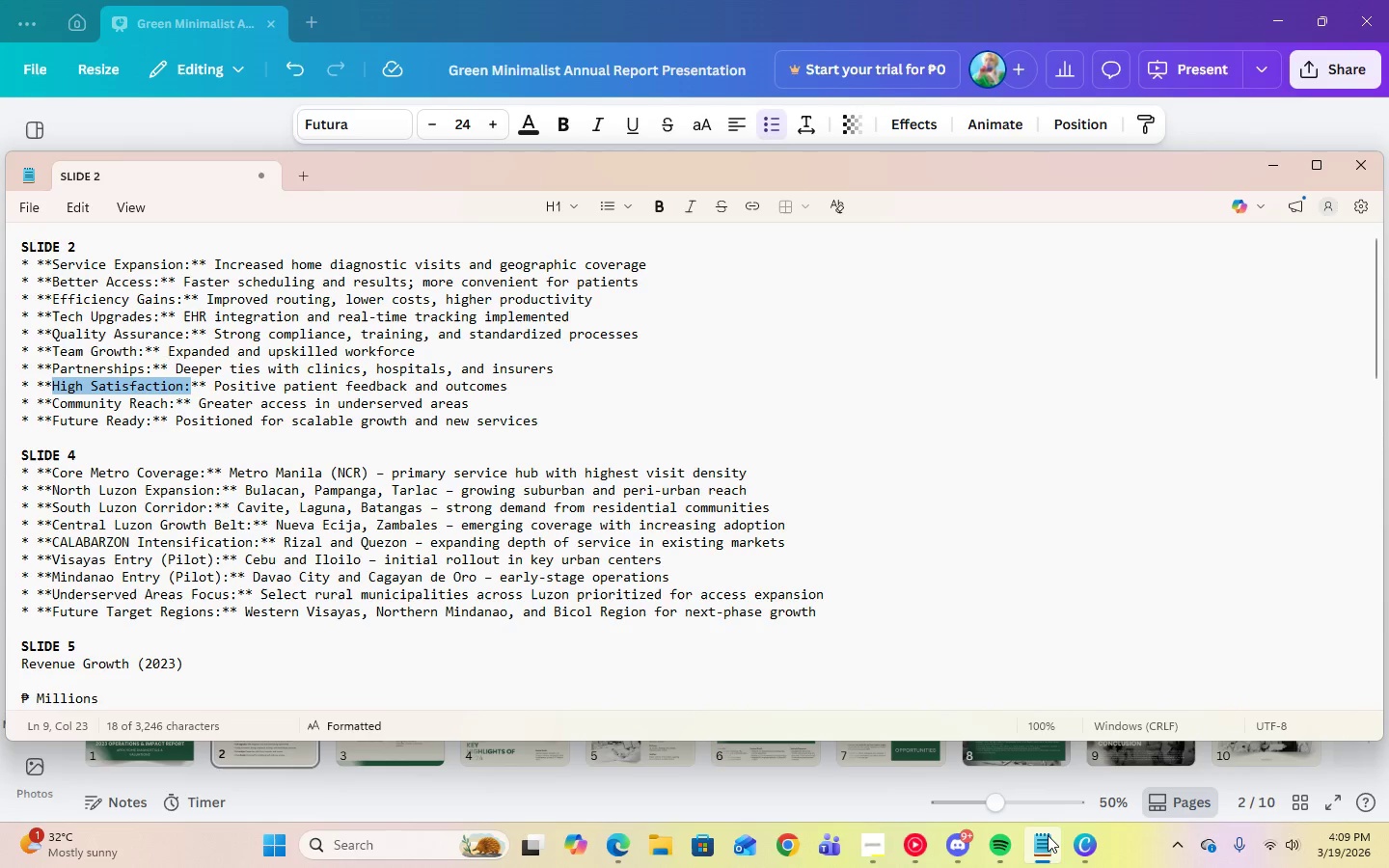 
left_click([1082, 843])
 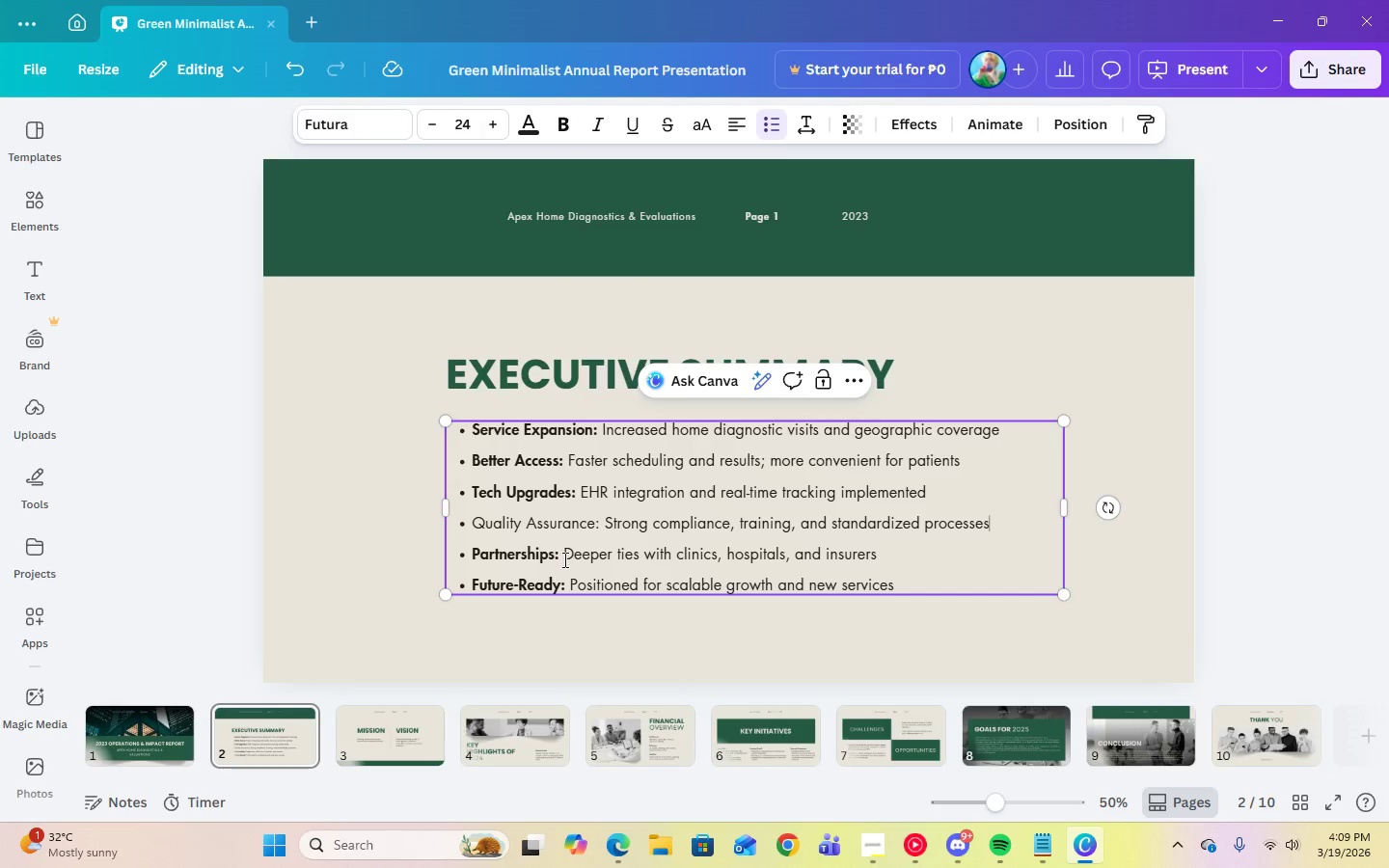 
left_click([930, 566])
 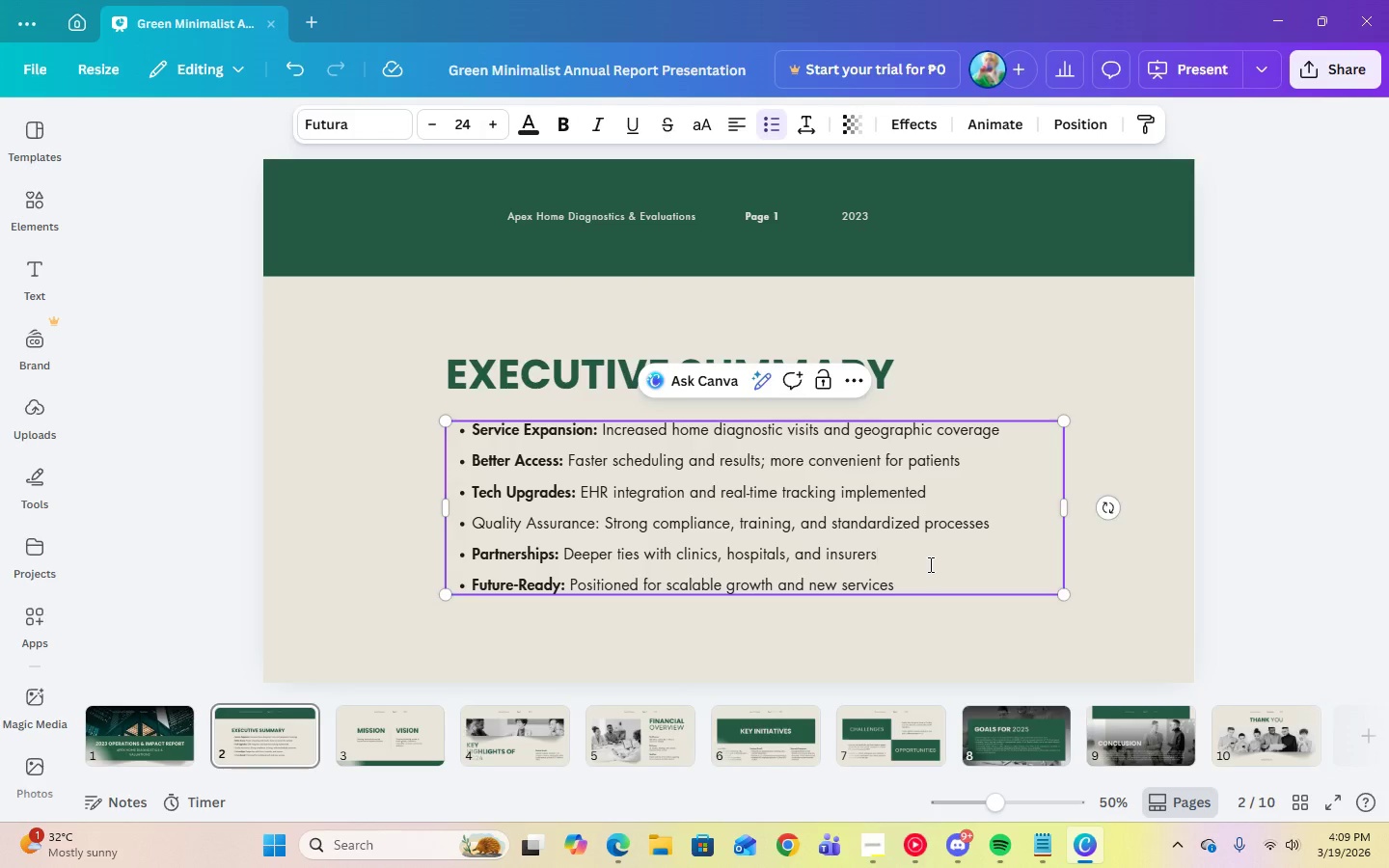 
key(Enter)
 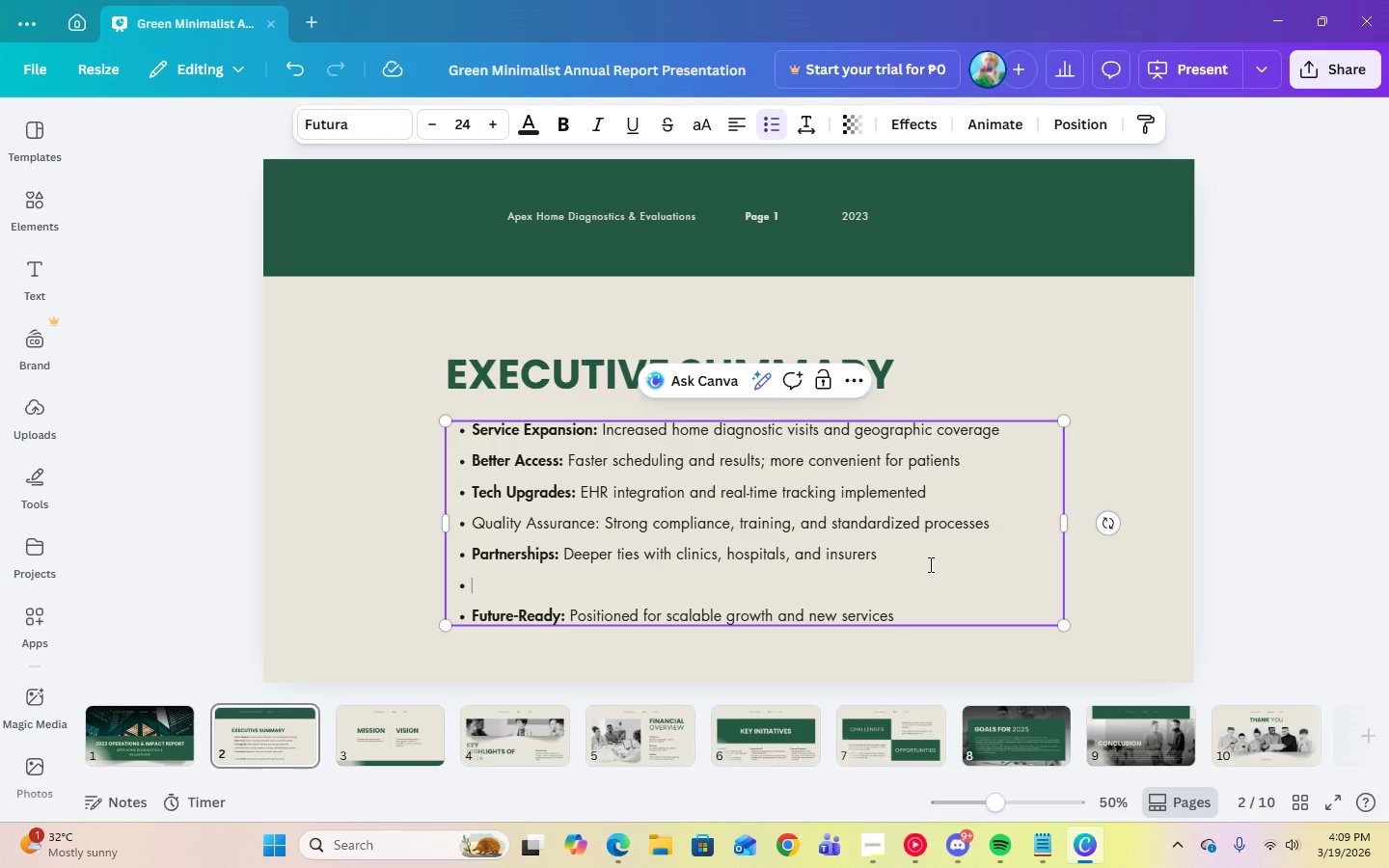 
key(Control+V)
 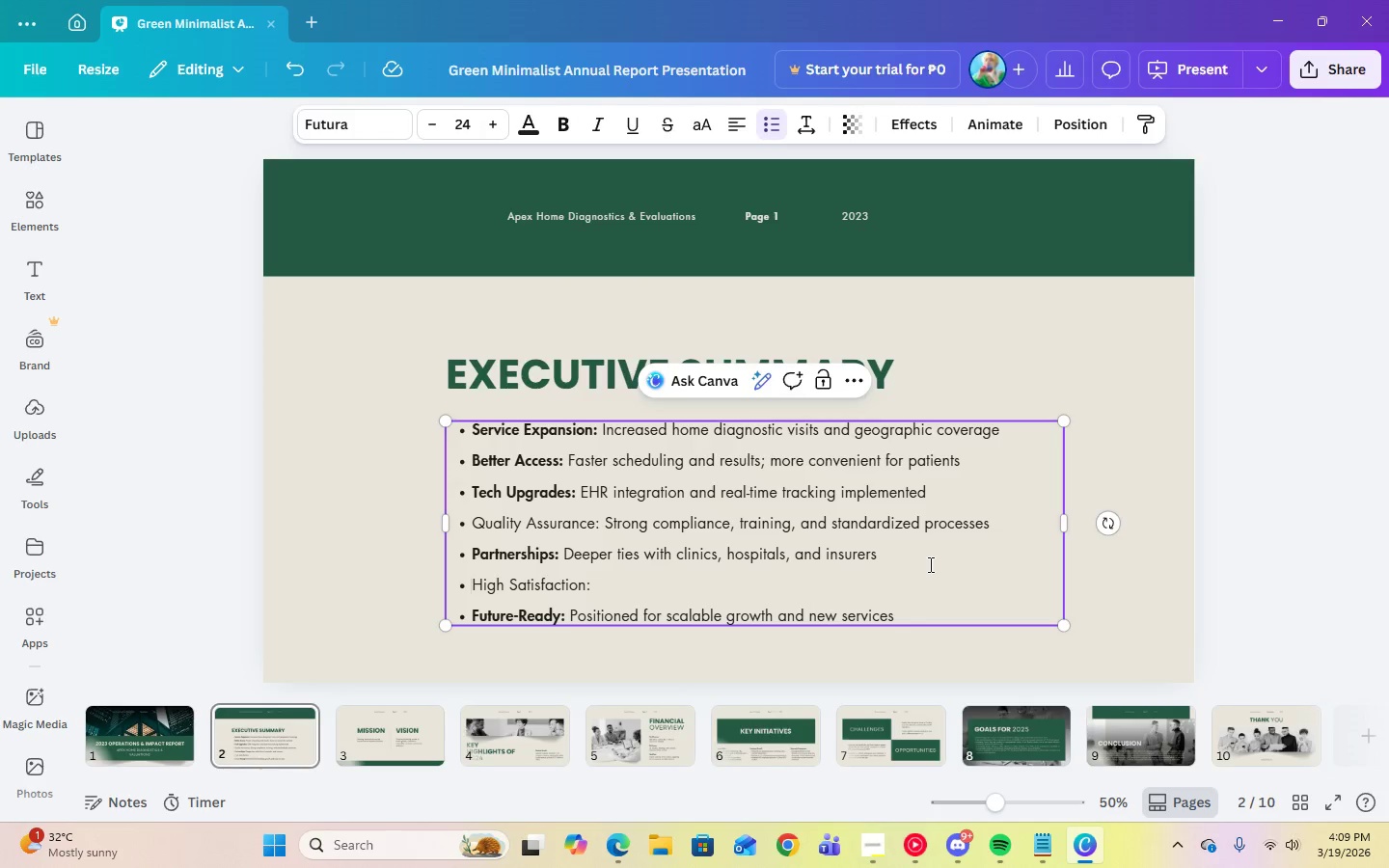 
key(Space)
 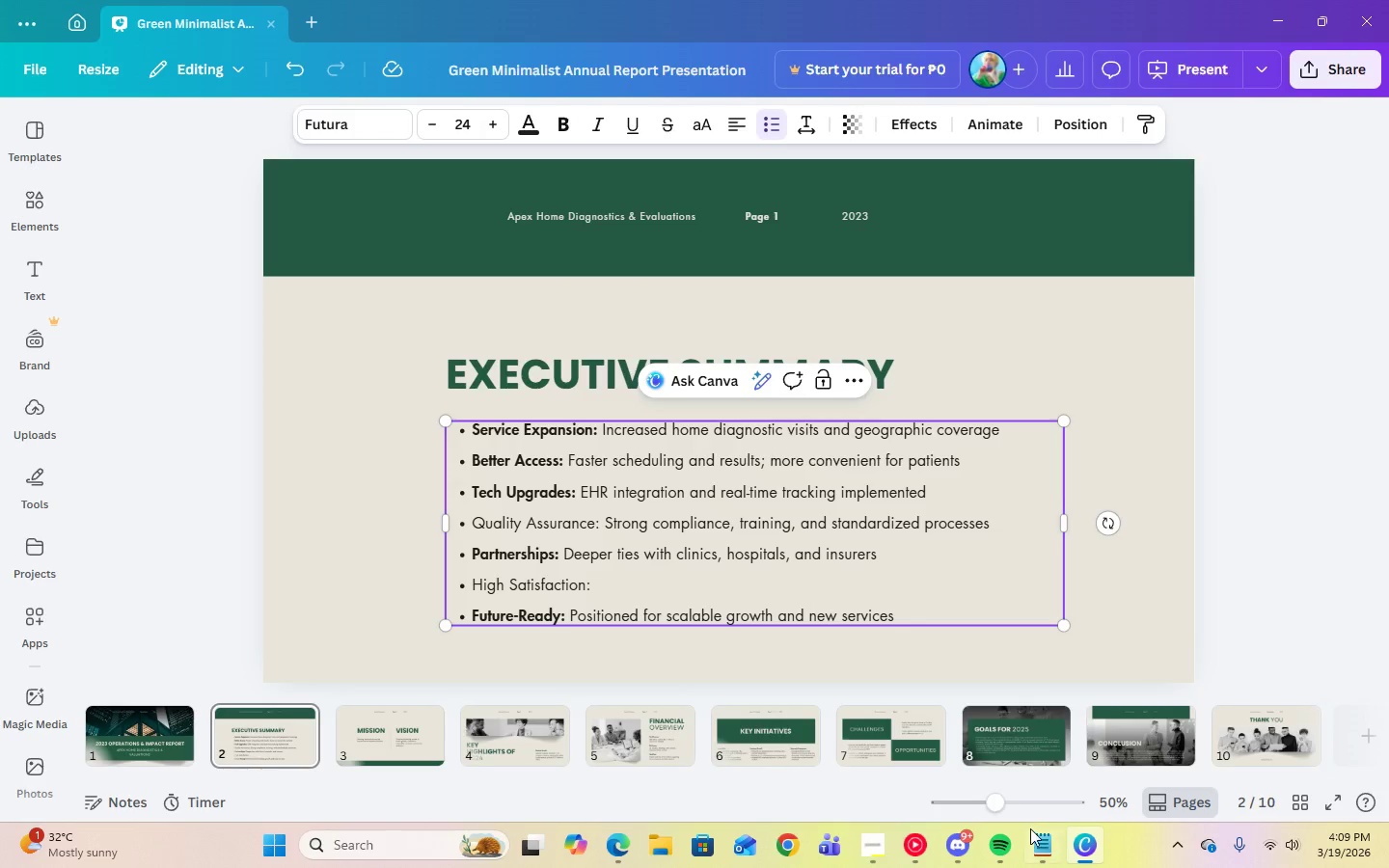 
left_click([1044, 842])
 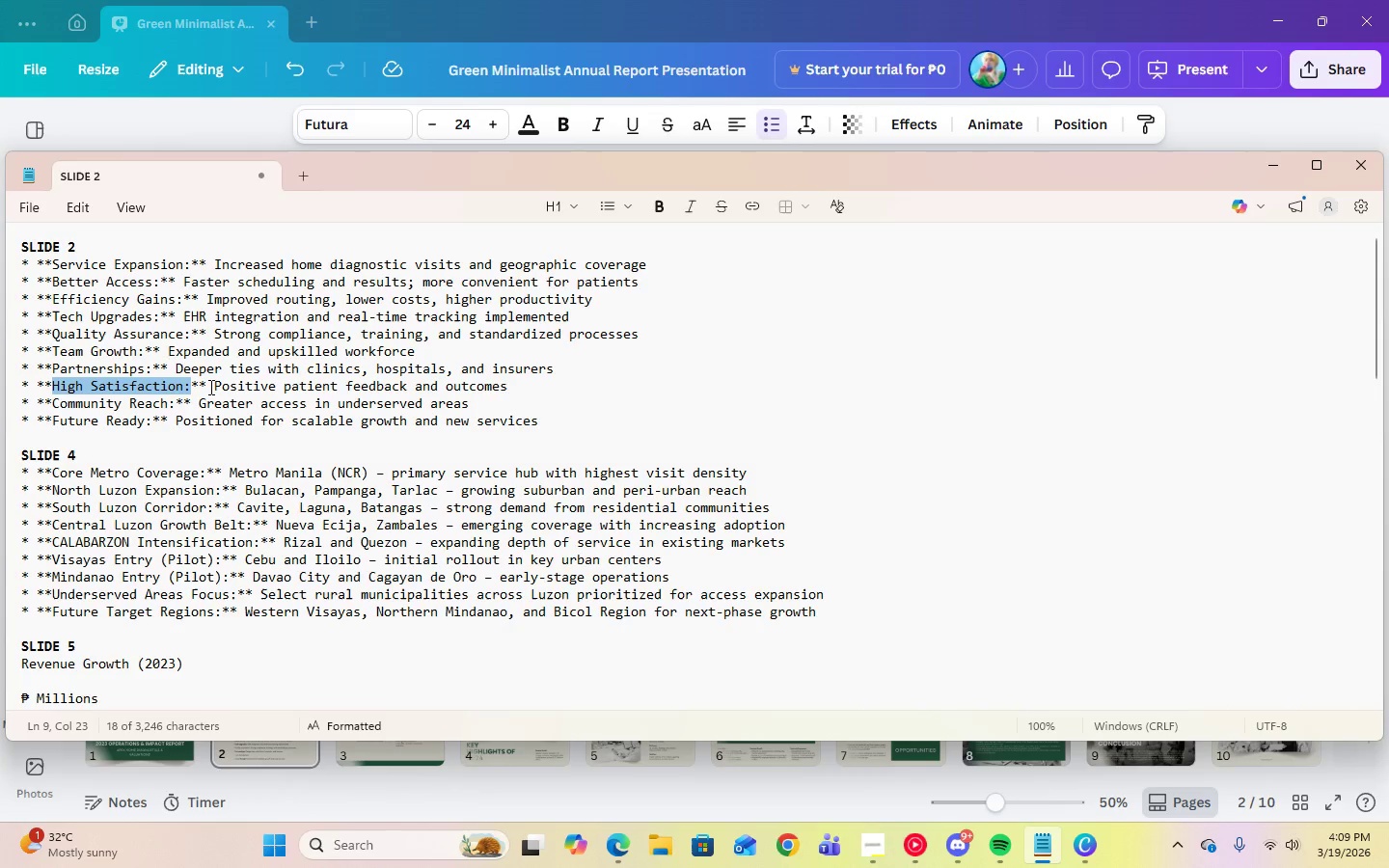 
left_click_drag(start_coordinate=[209, 386], to_coordinate=[511, 385])
 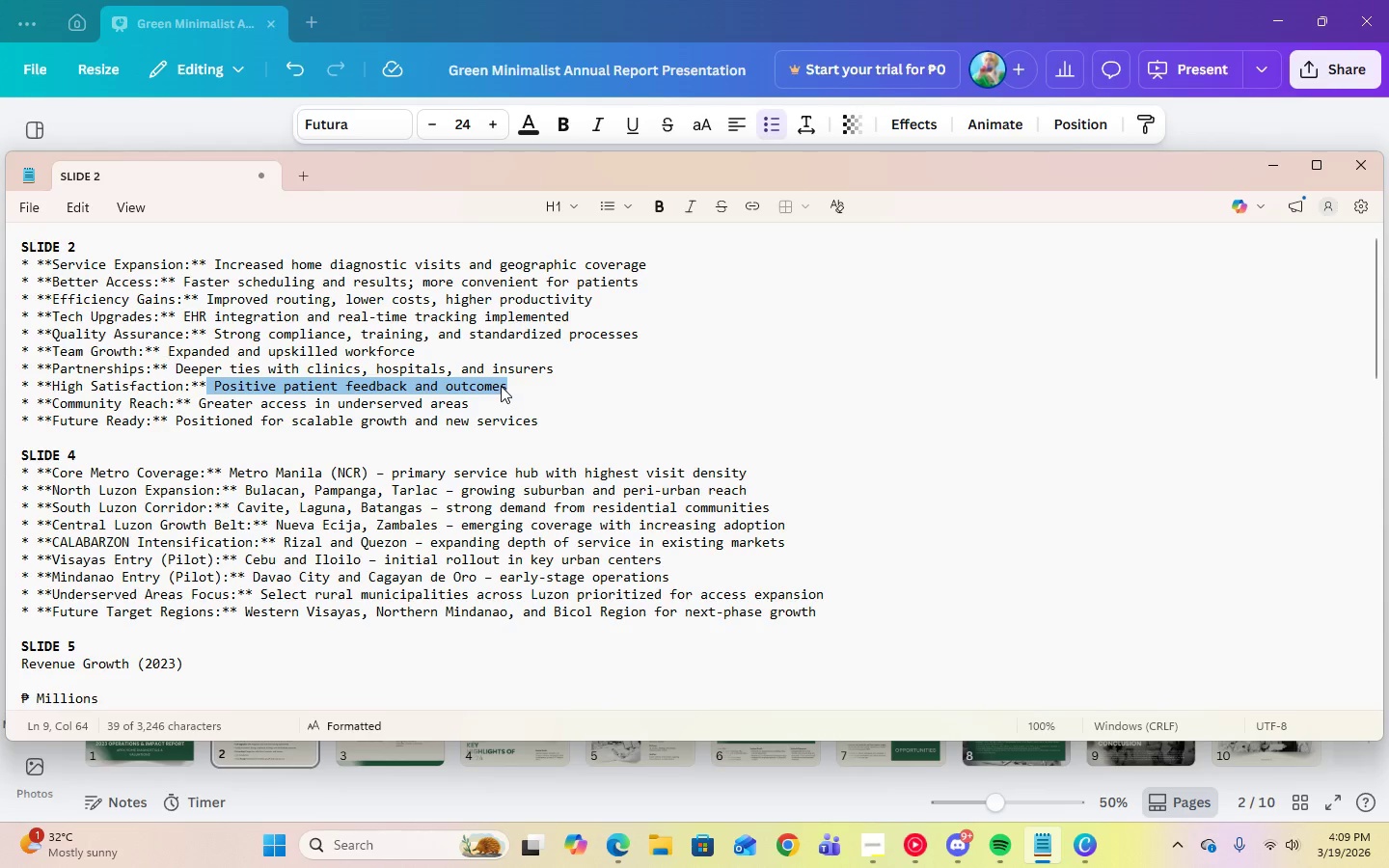 
right_click([501, 386])
 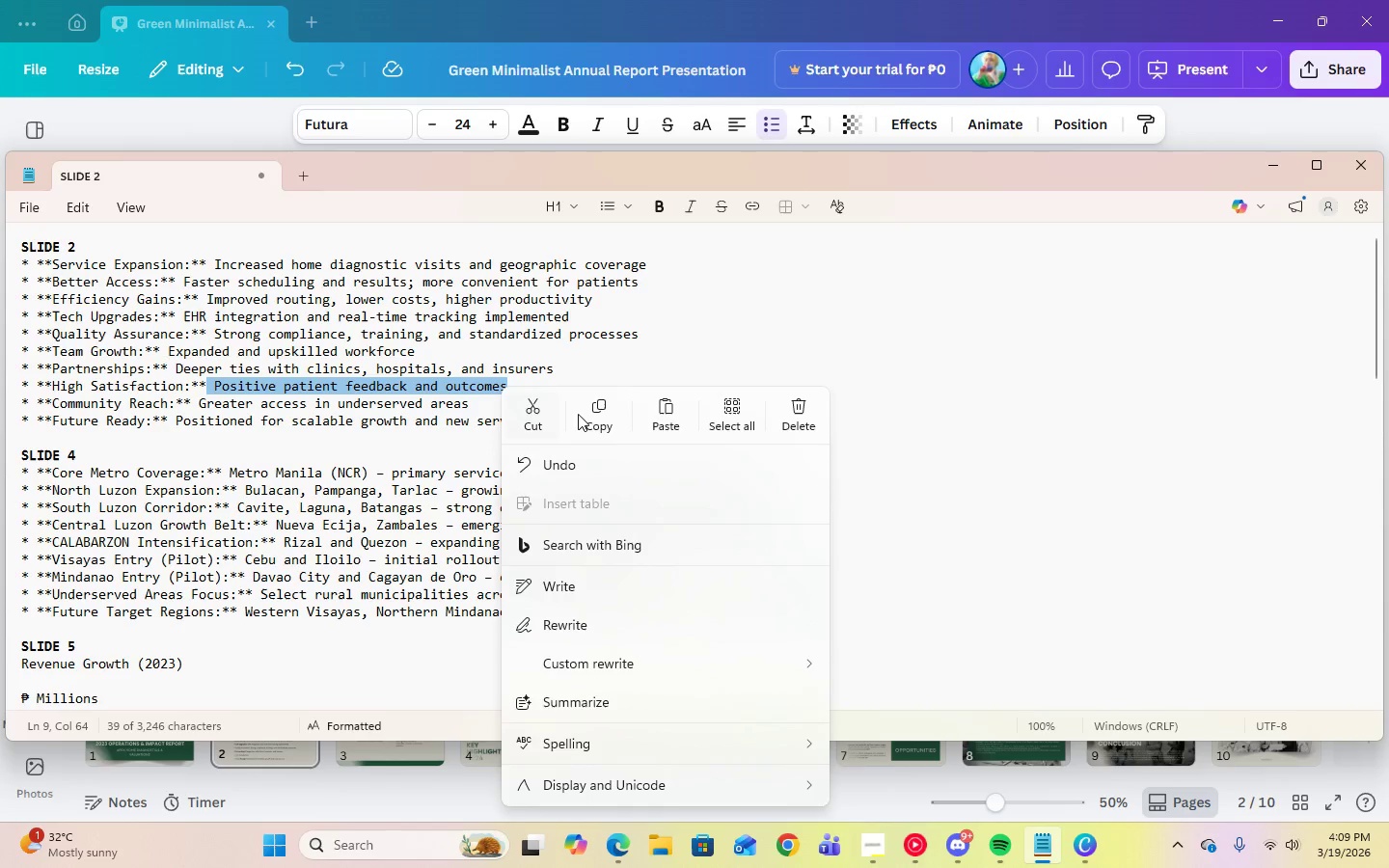 
left_click([581, 414])
 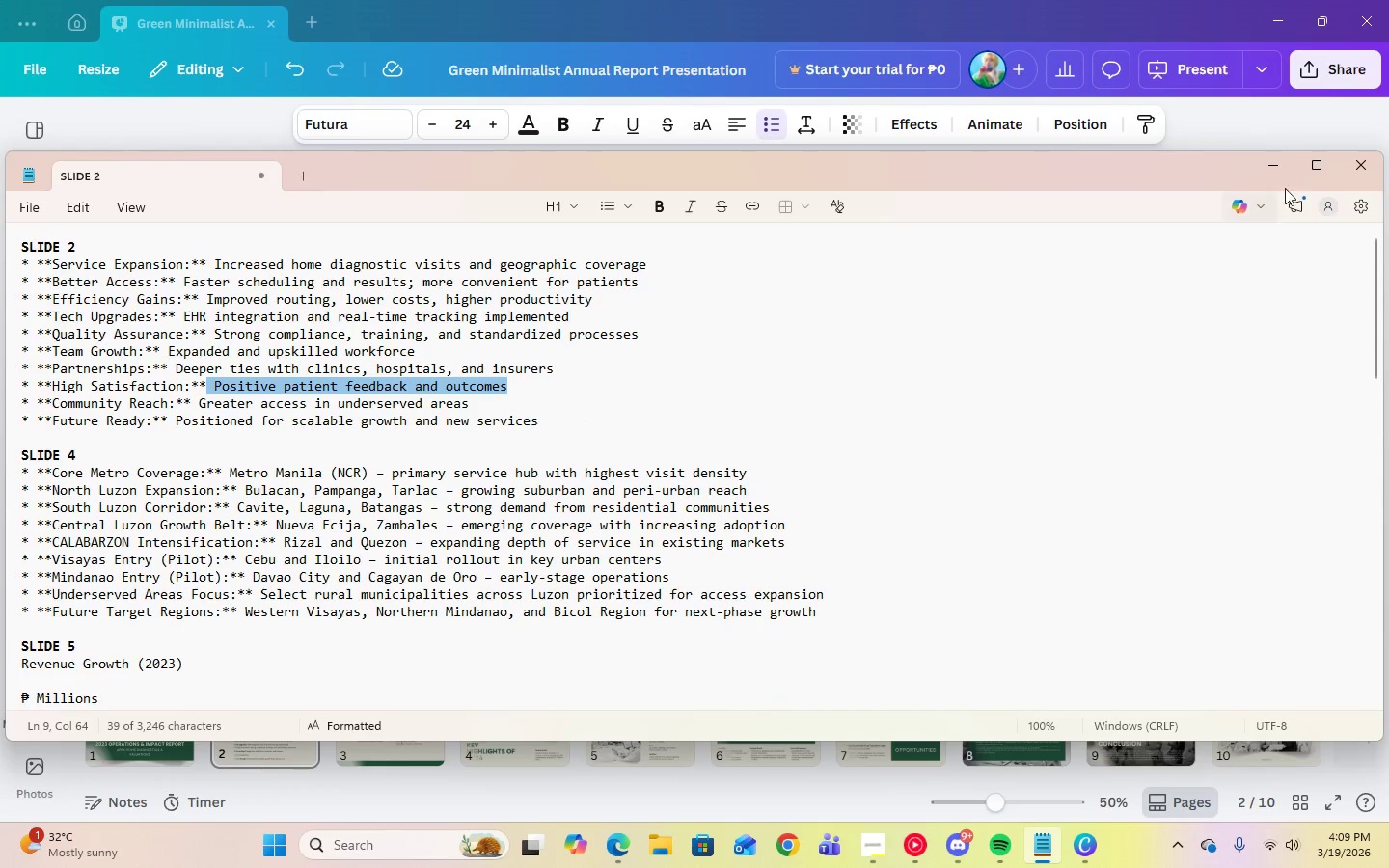 
left_click([1280, 169])
 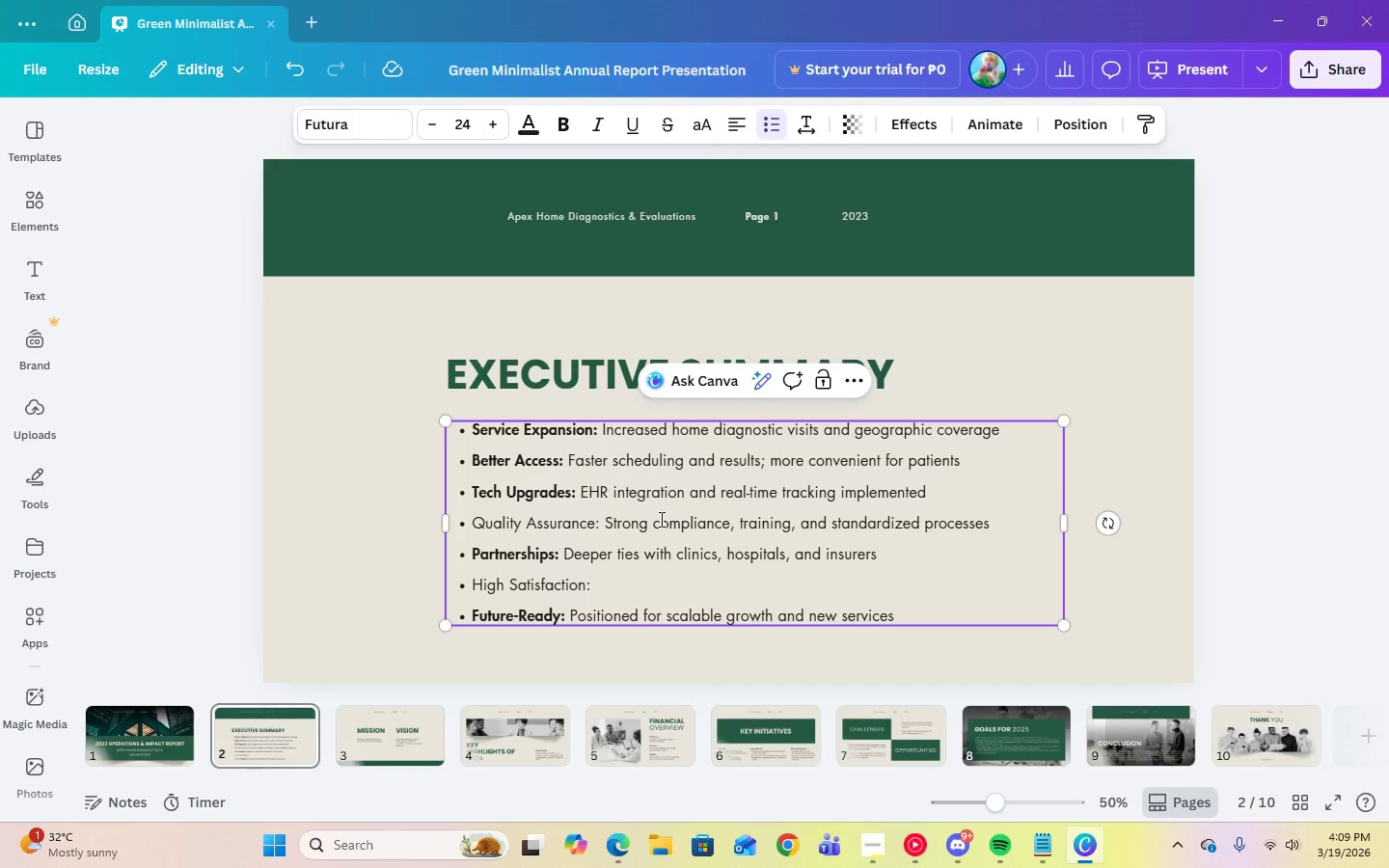 
key(Control+V)
 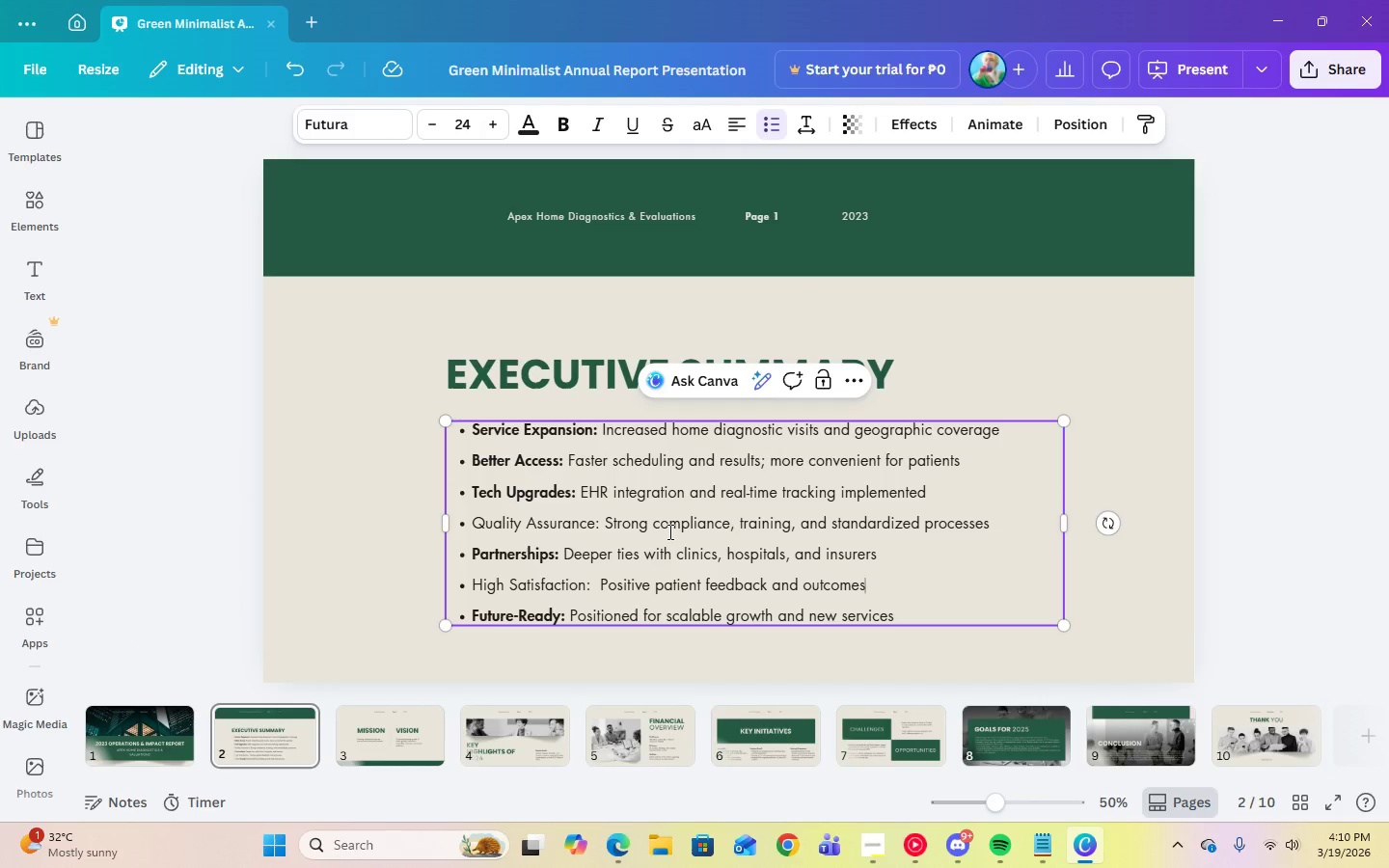 
left_click([668, 531])
 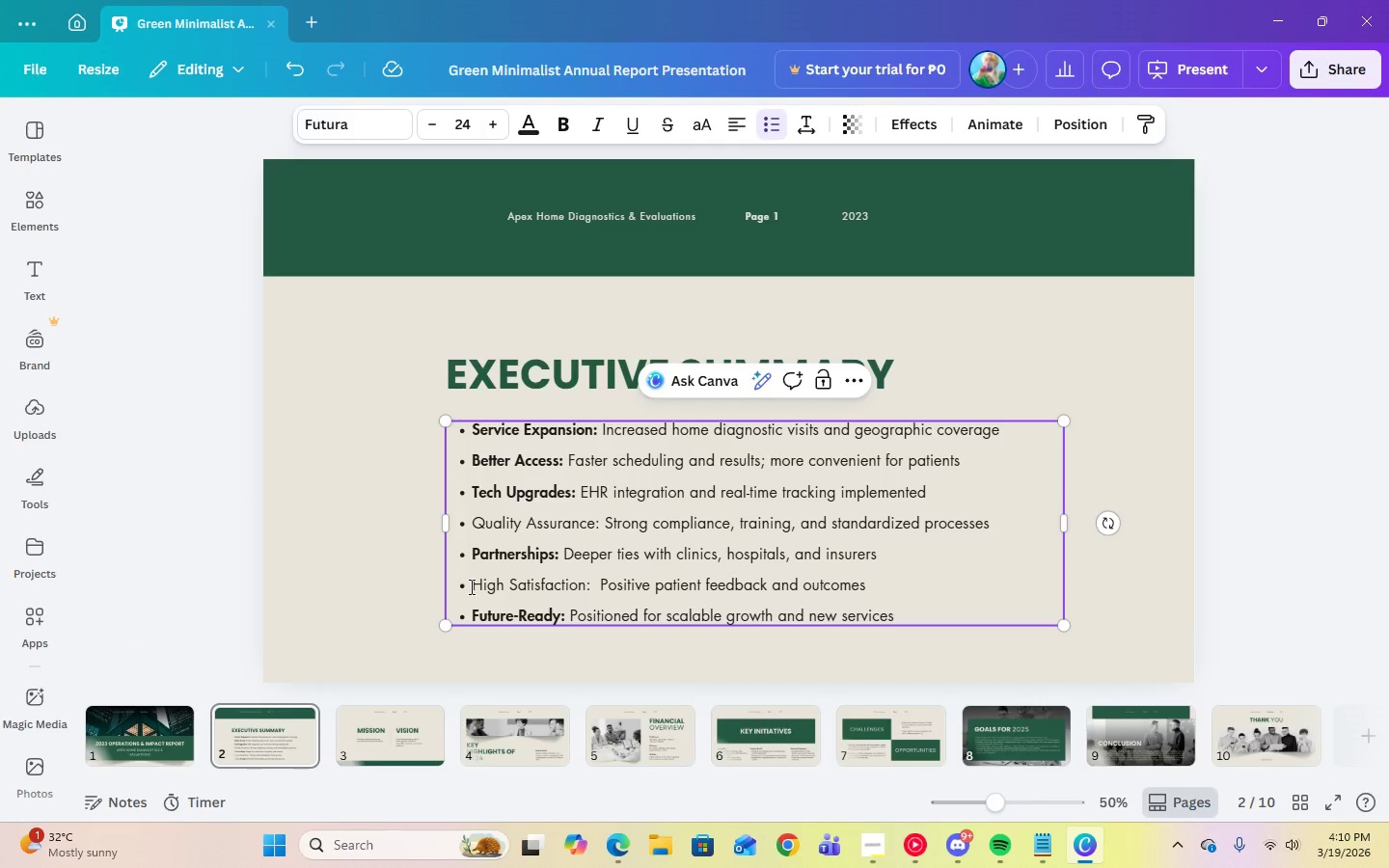 
left_click_drag(start_coordinate=[470, 586], to_coordinate=[603, 588])
 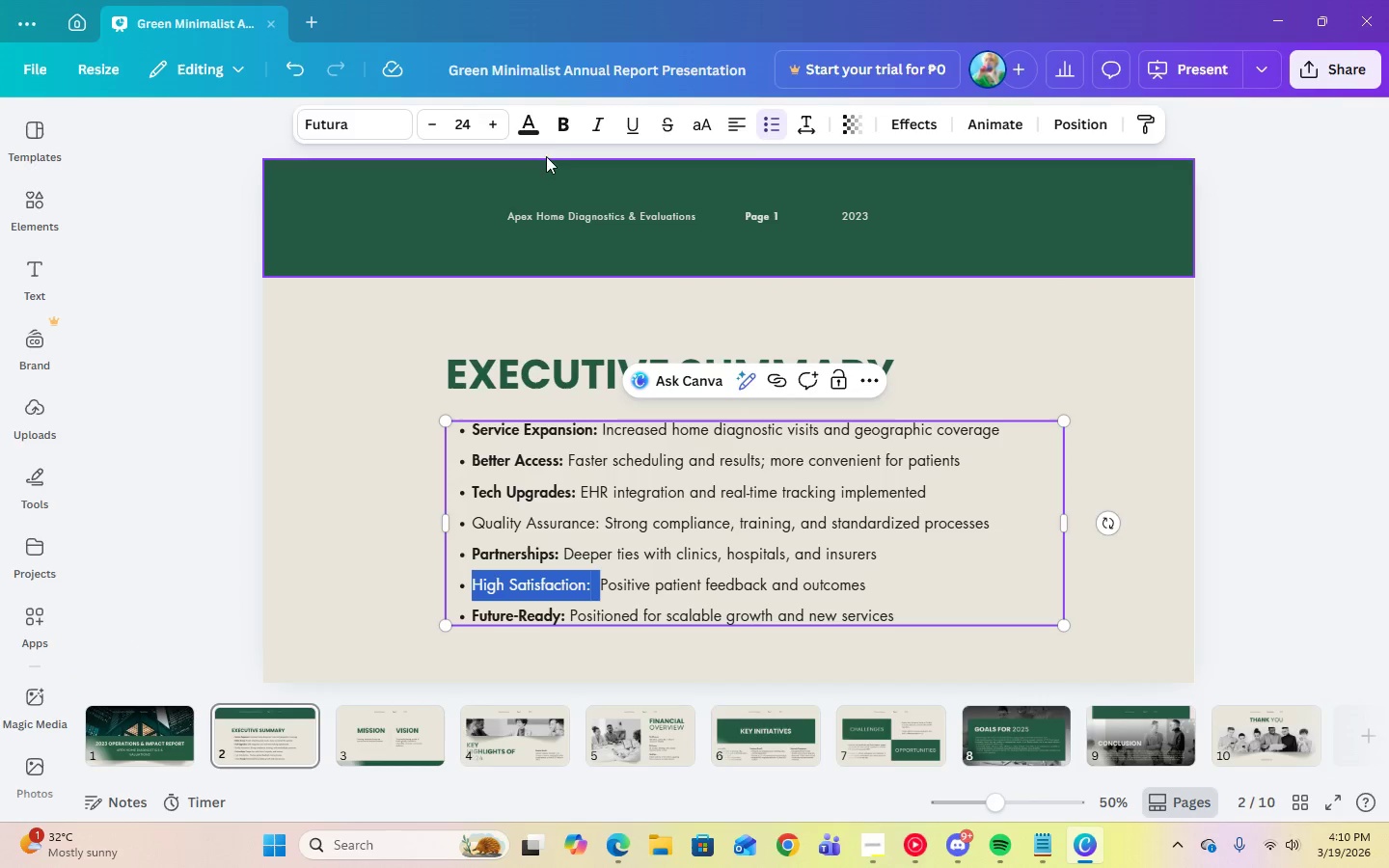 
left_click([561, 129])
 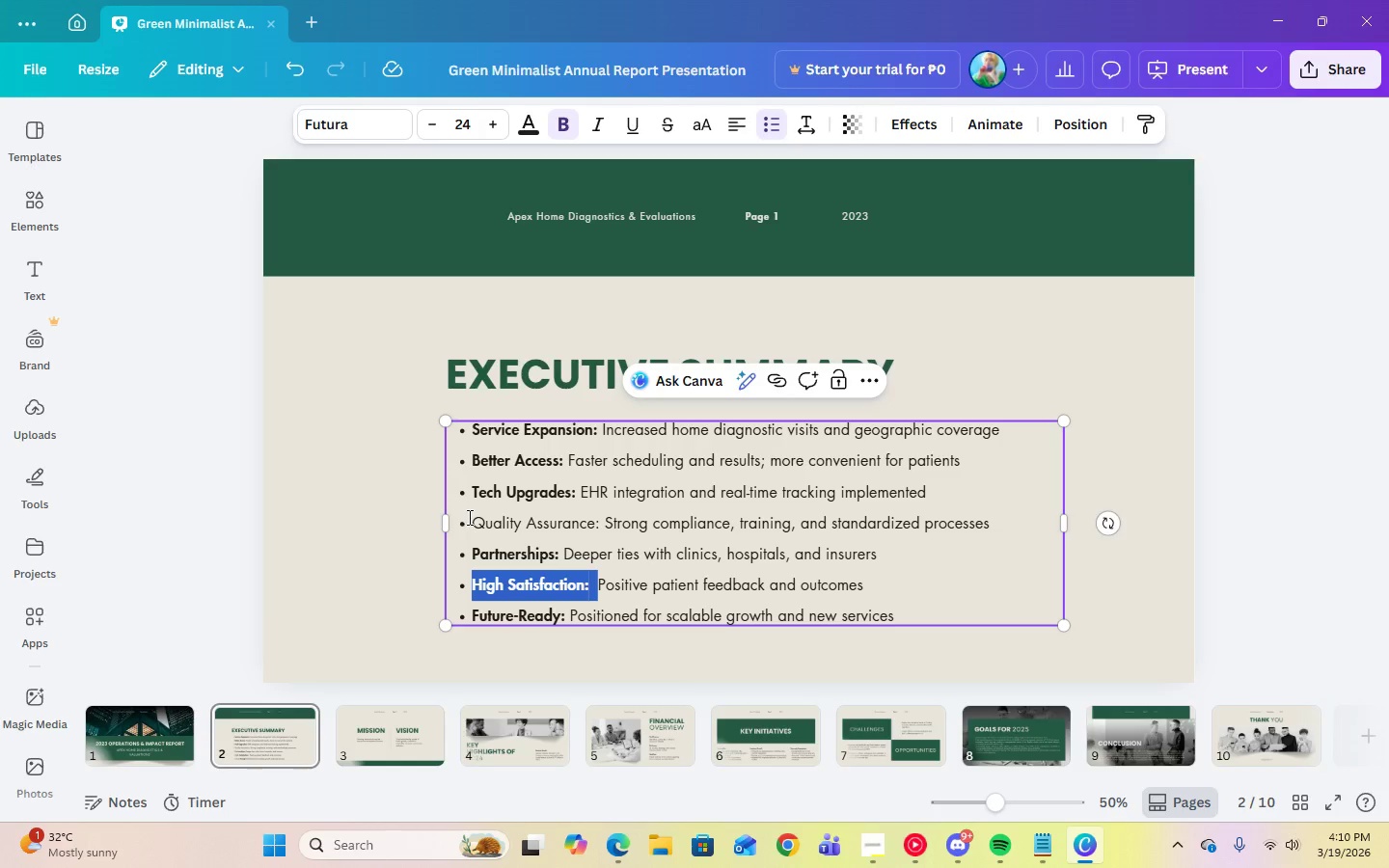 
left_click_drag(start_coordinate=[468, 518], to_coordinate=[606, 530])
 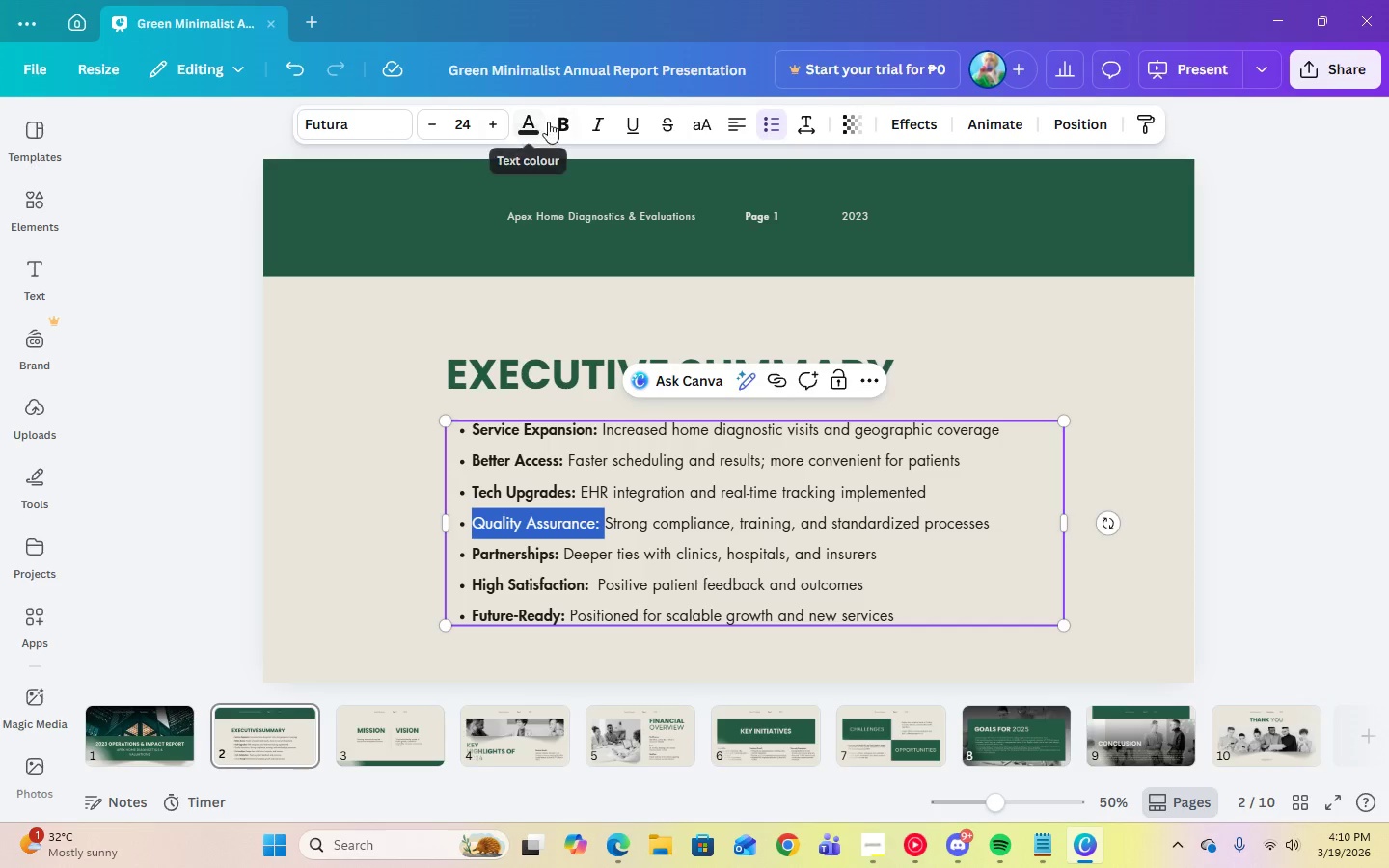 
left_click([565, 123])
 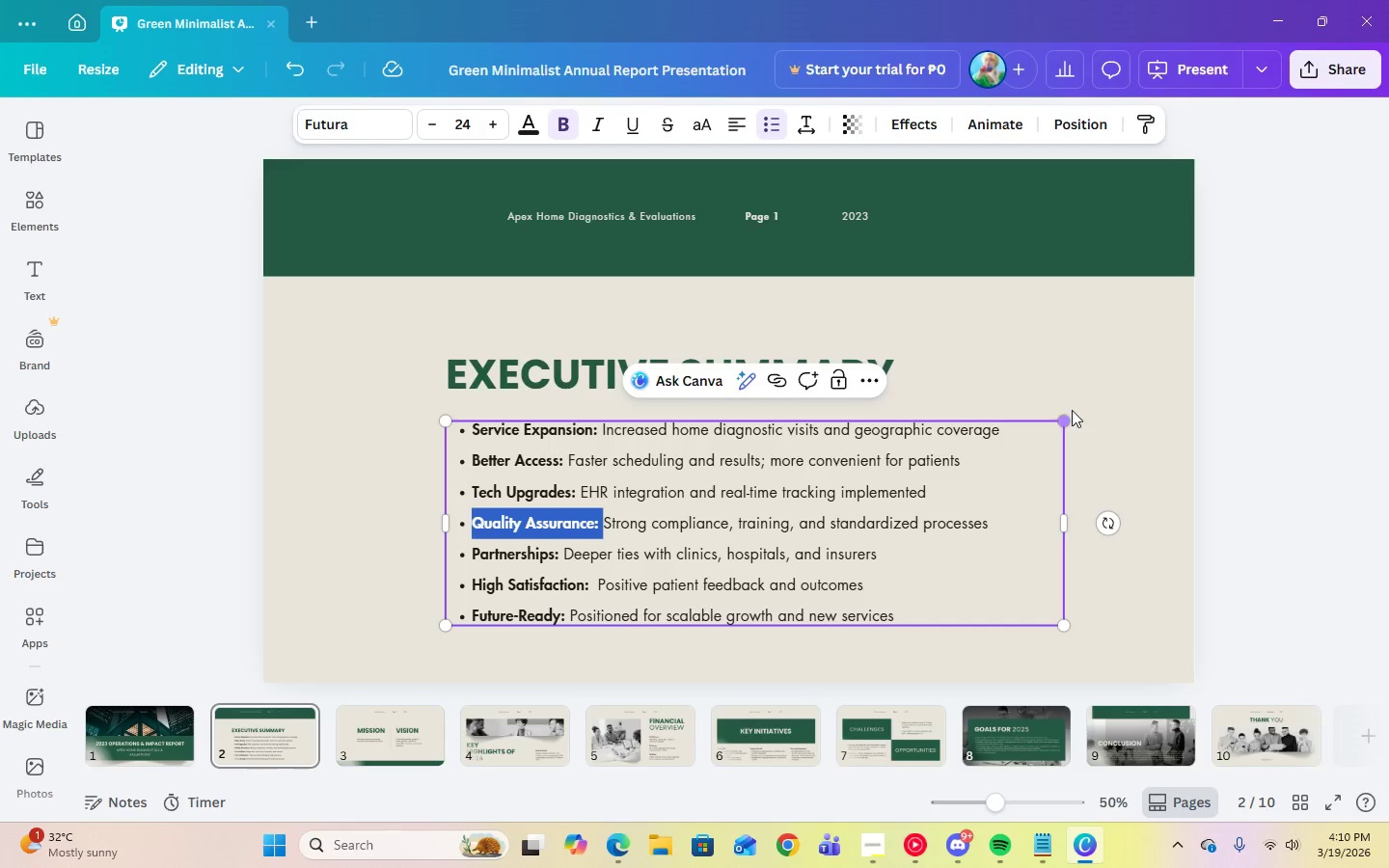 
left_click([1096, 407])
 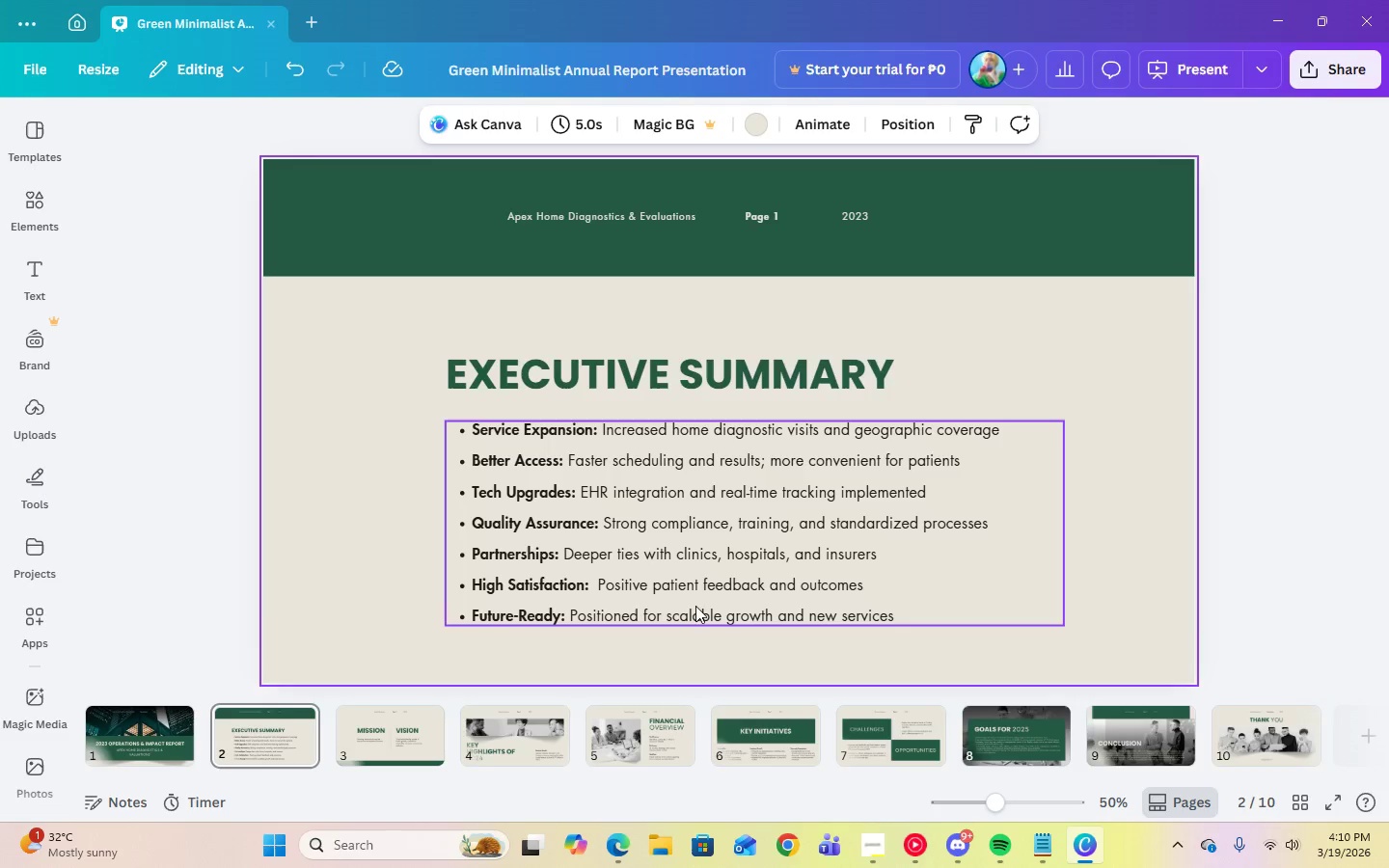 
left_click([696, 591])
 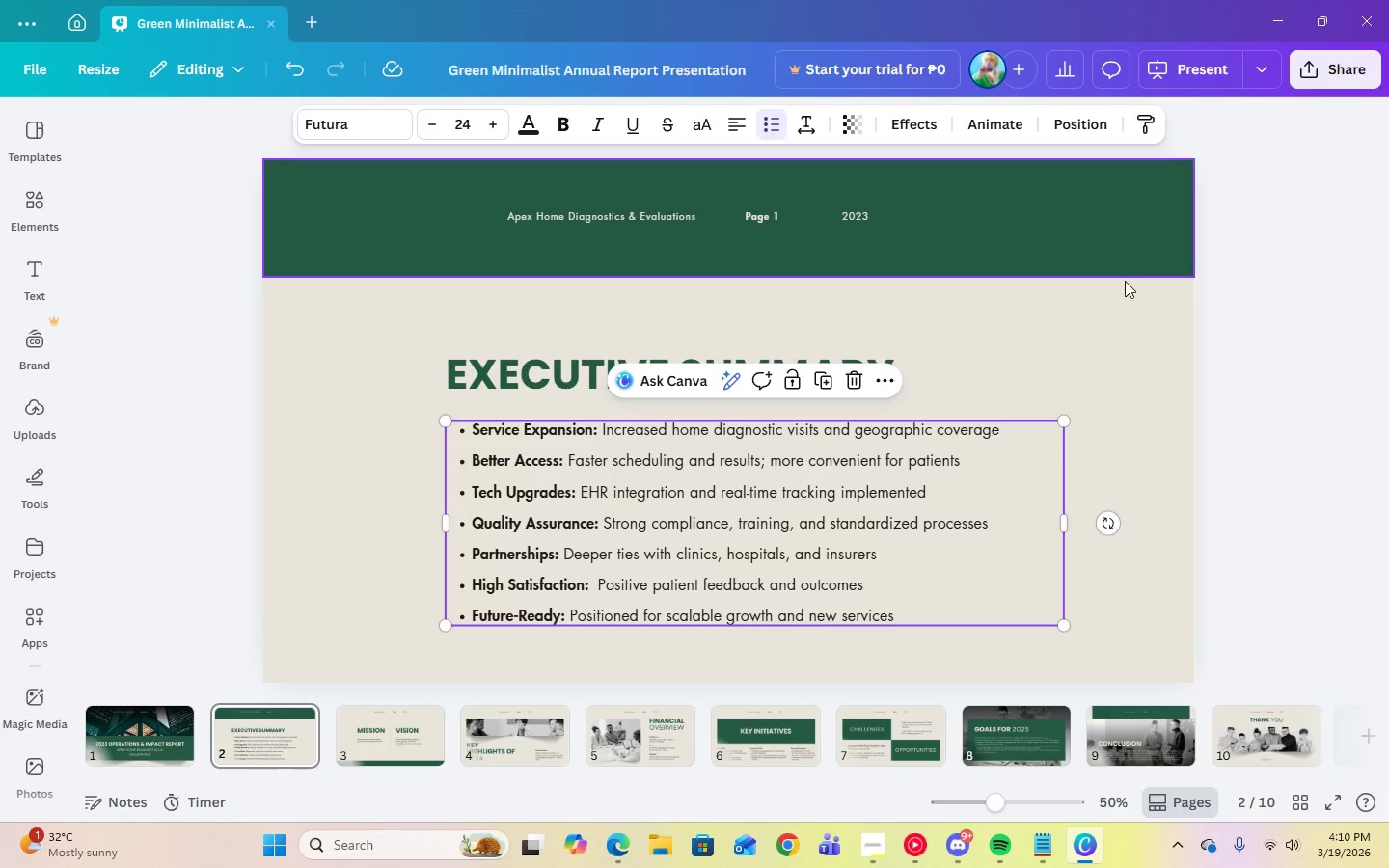 
left_click([1142, 334])
 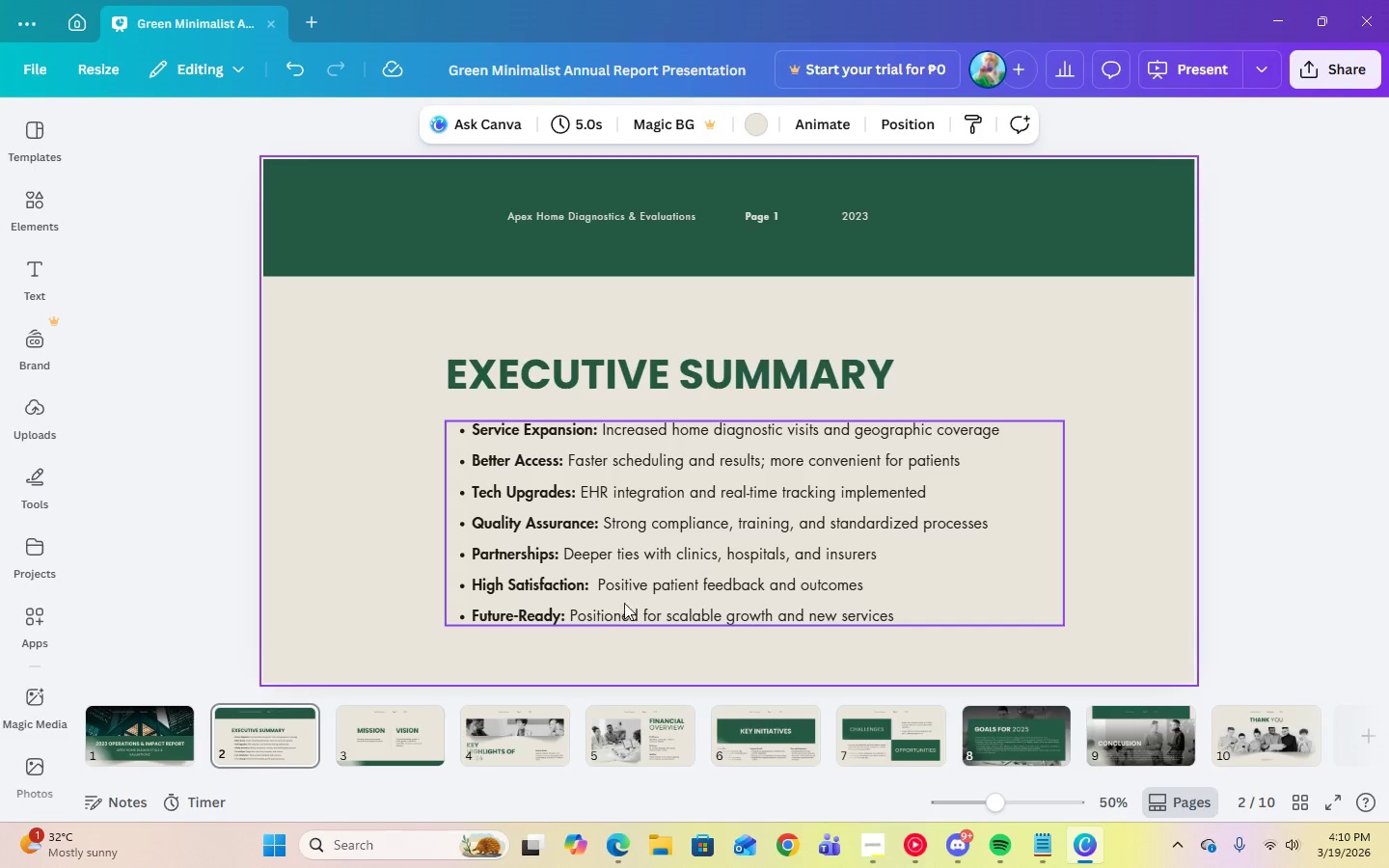 
left_click([639, 575])
 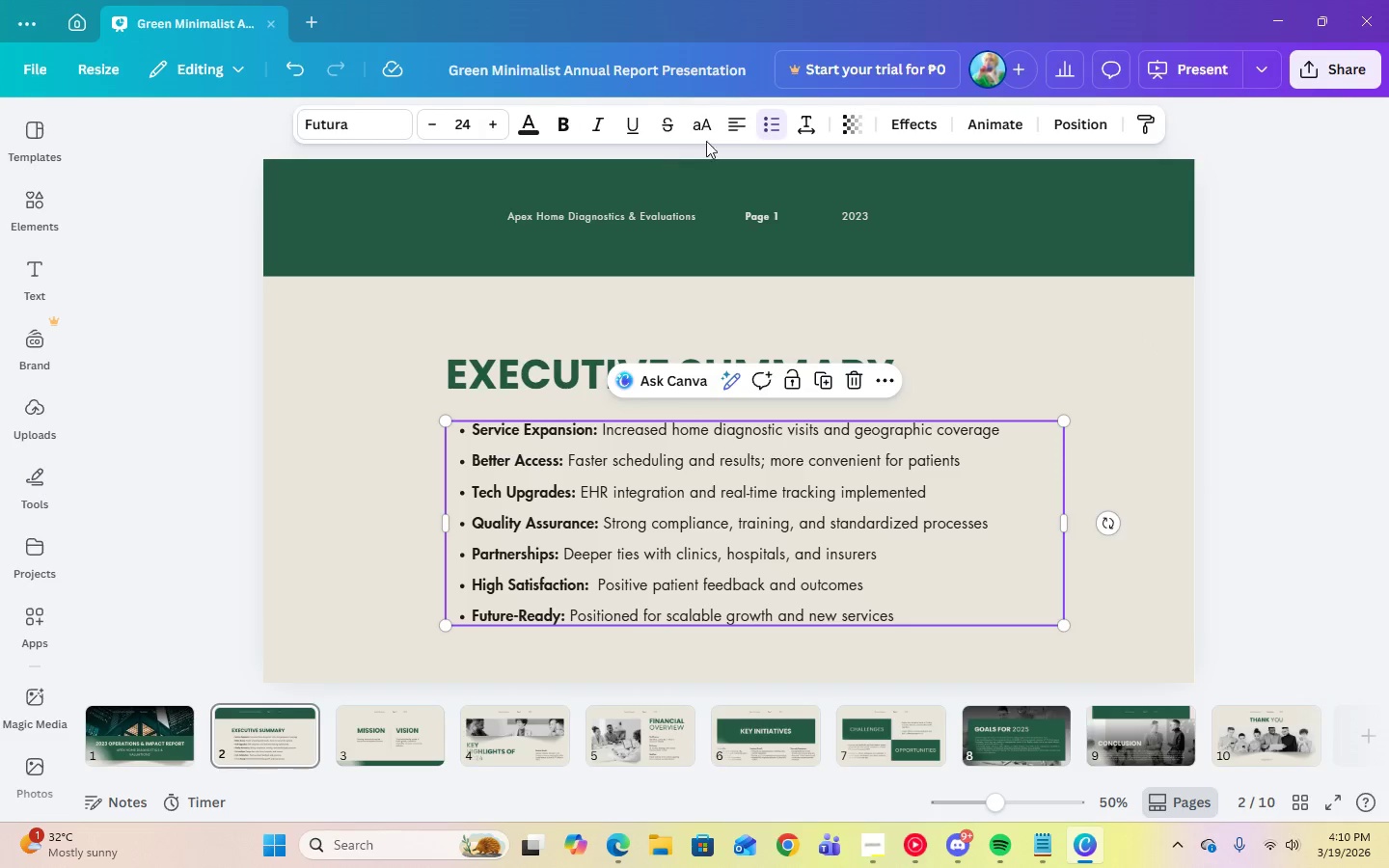 
left_click([810, 119])
 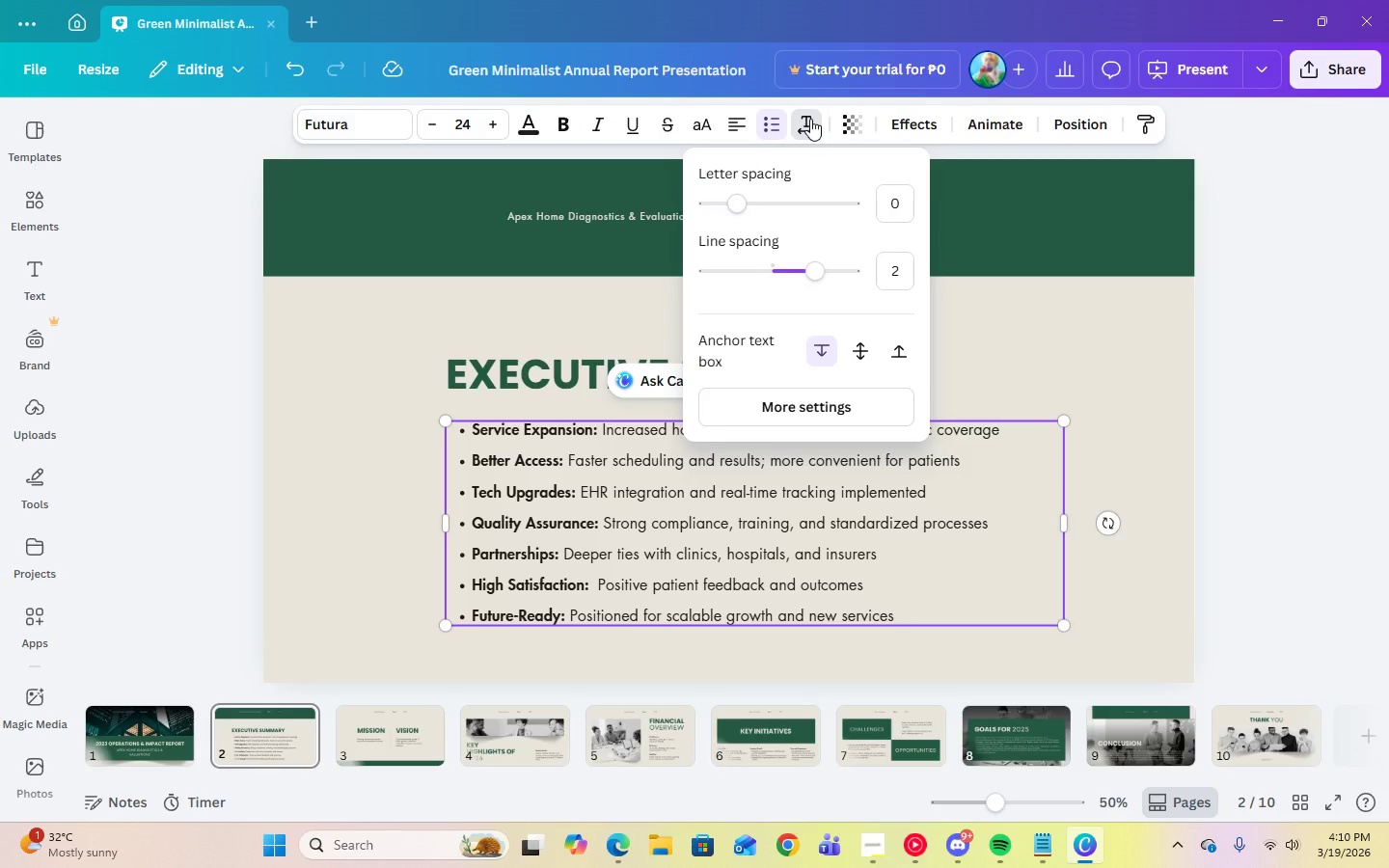 
left_click([810, 119])
 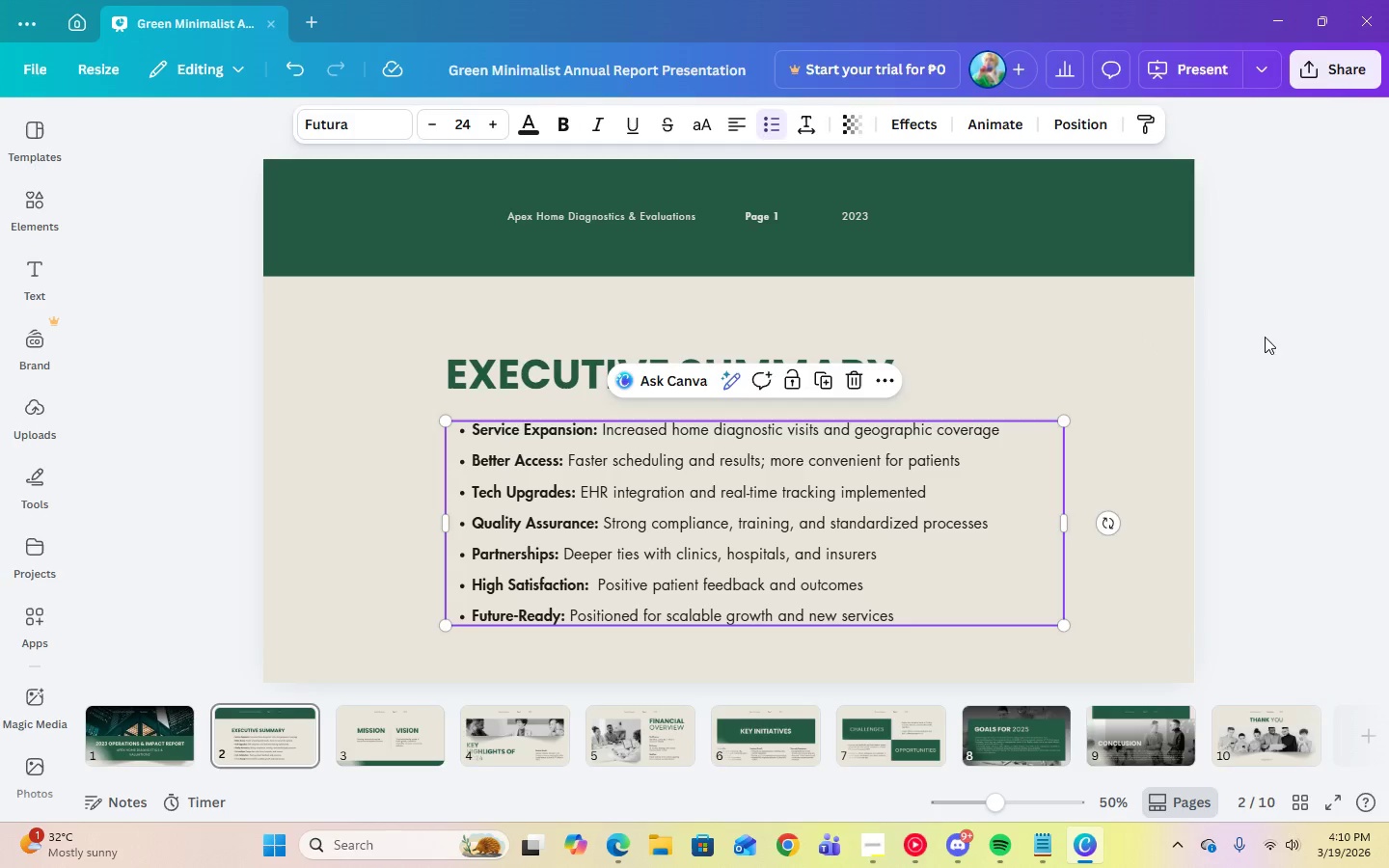 
left_click([1285, 339])
 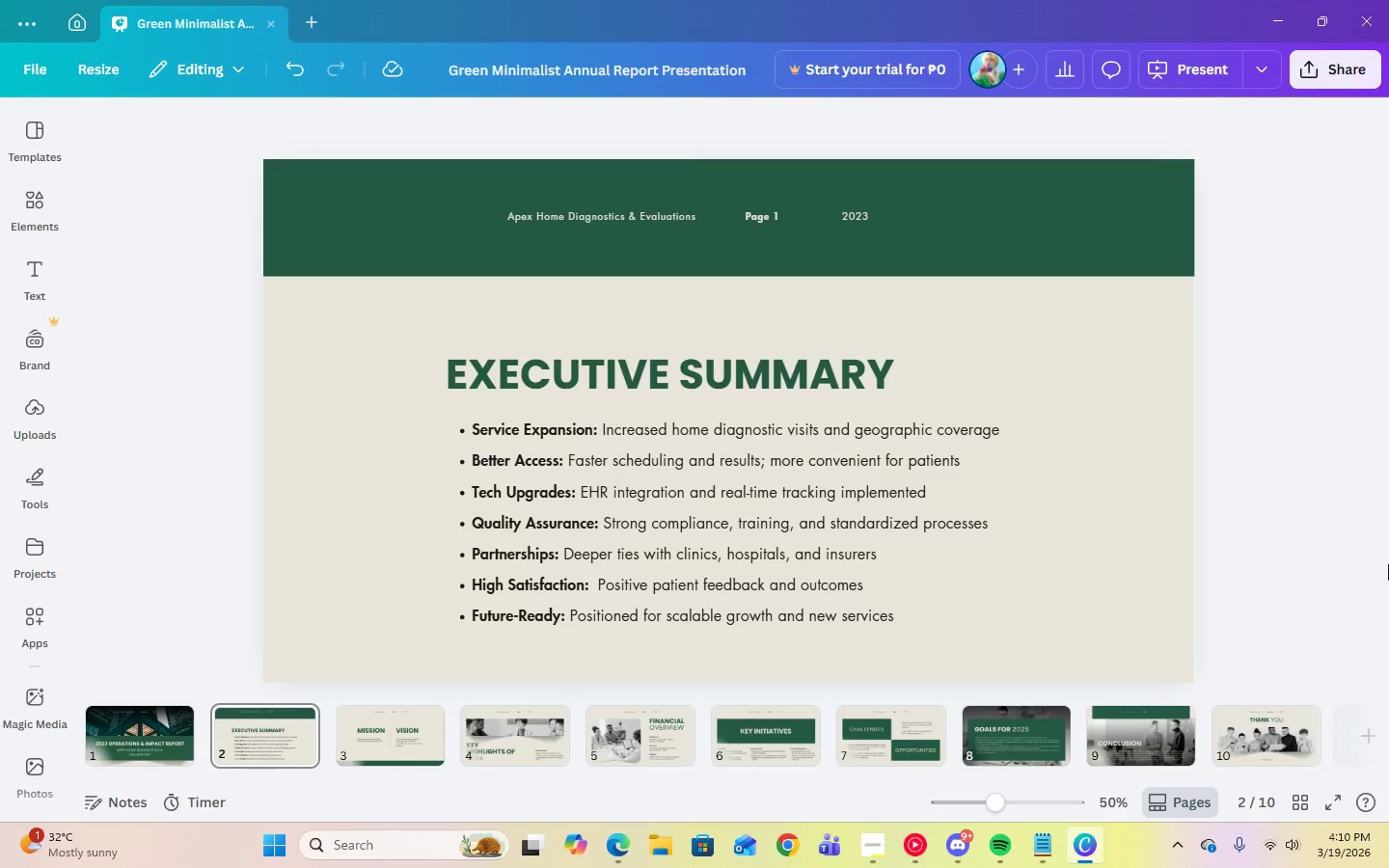 
left_click([982, 530])
 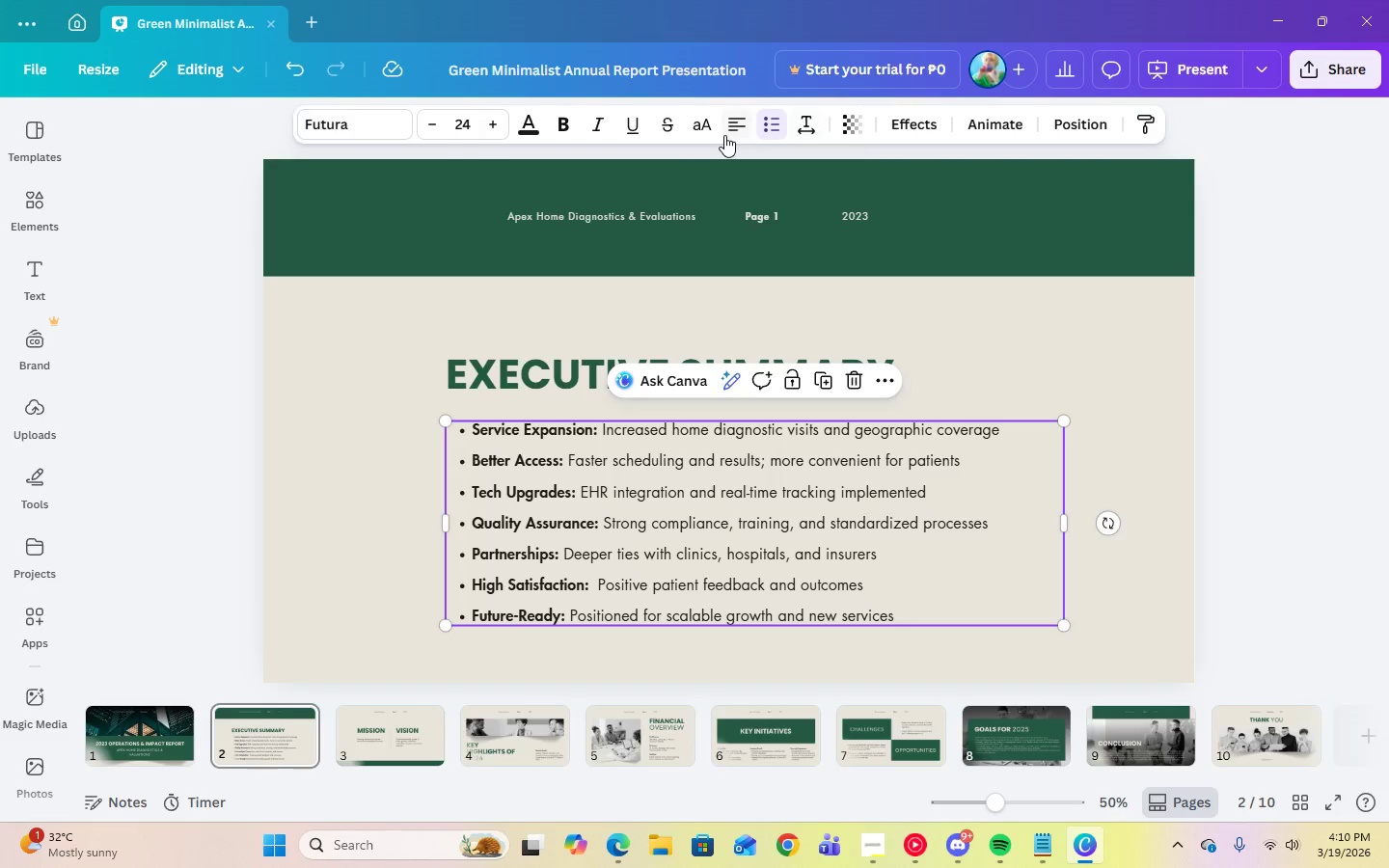 
left_click([730, 129])
 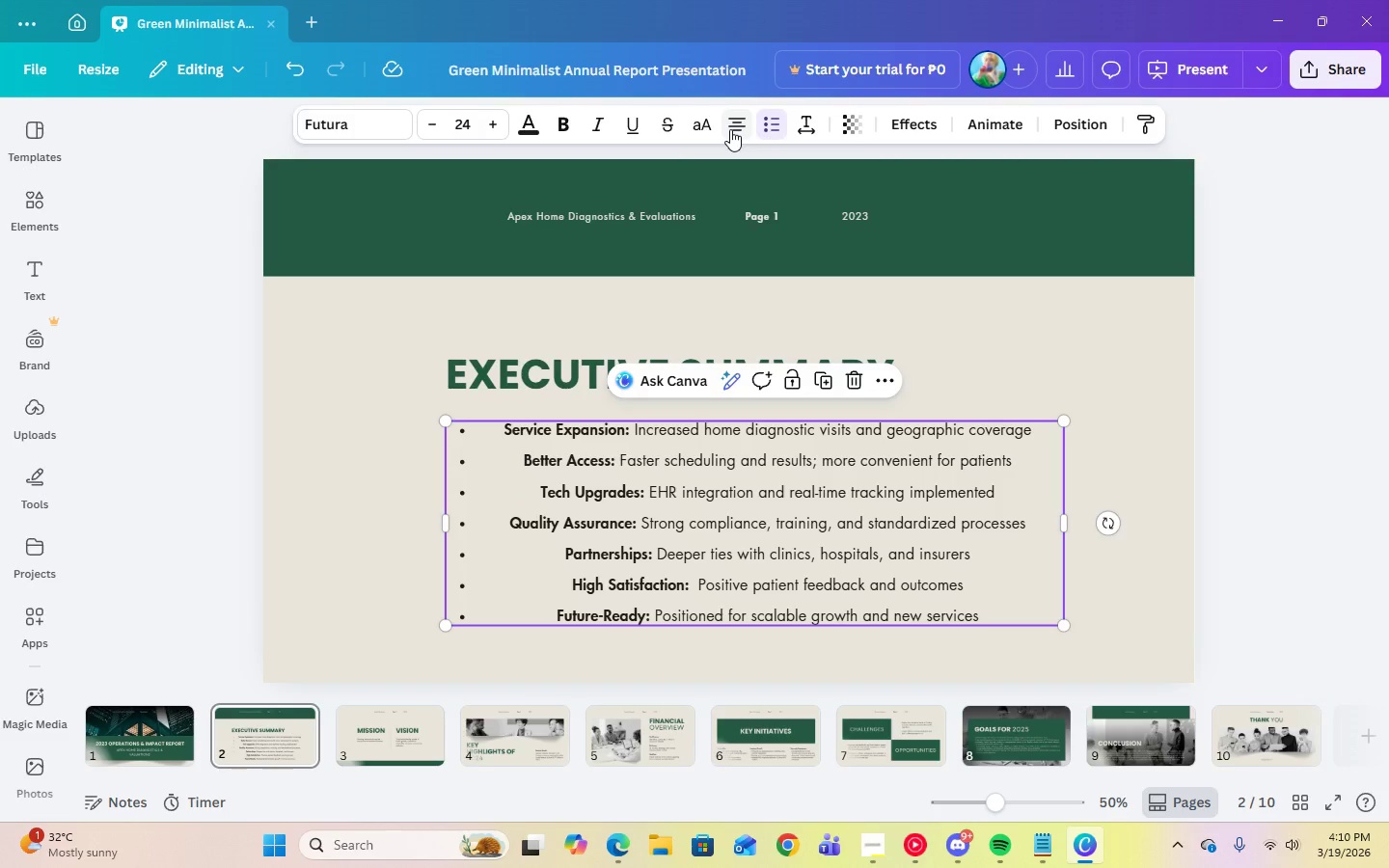 
left_click([730, 129])
 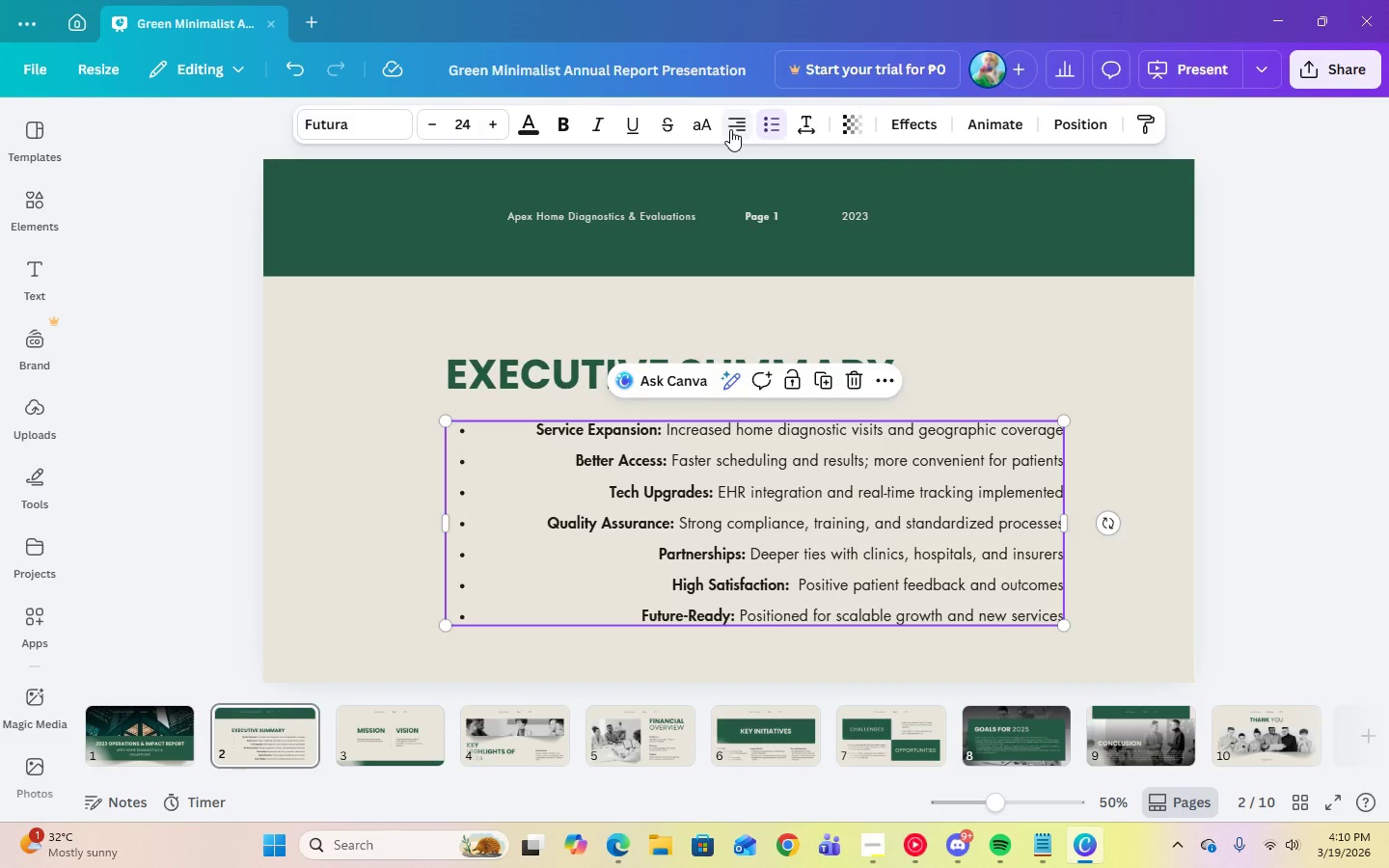 
left_click([730, 129])
 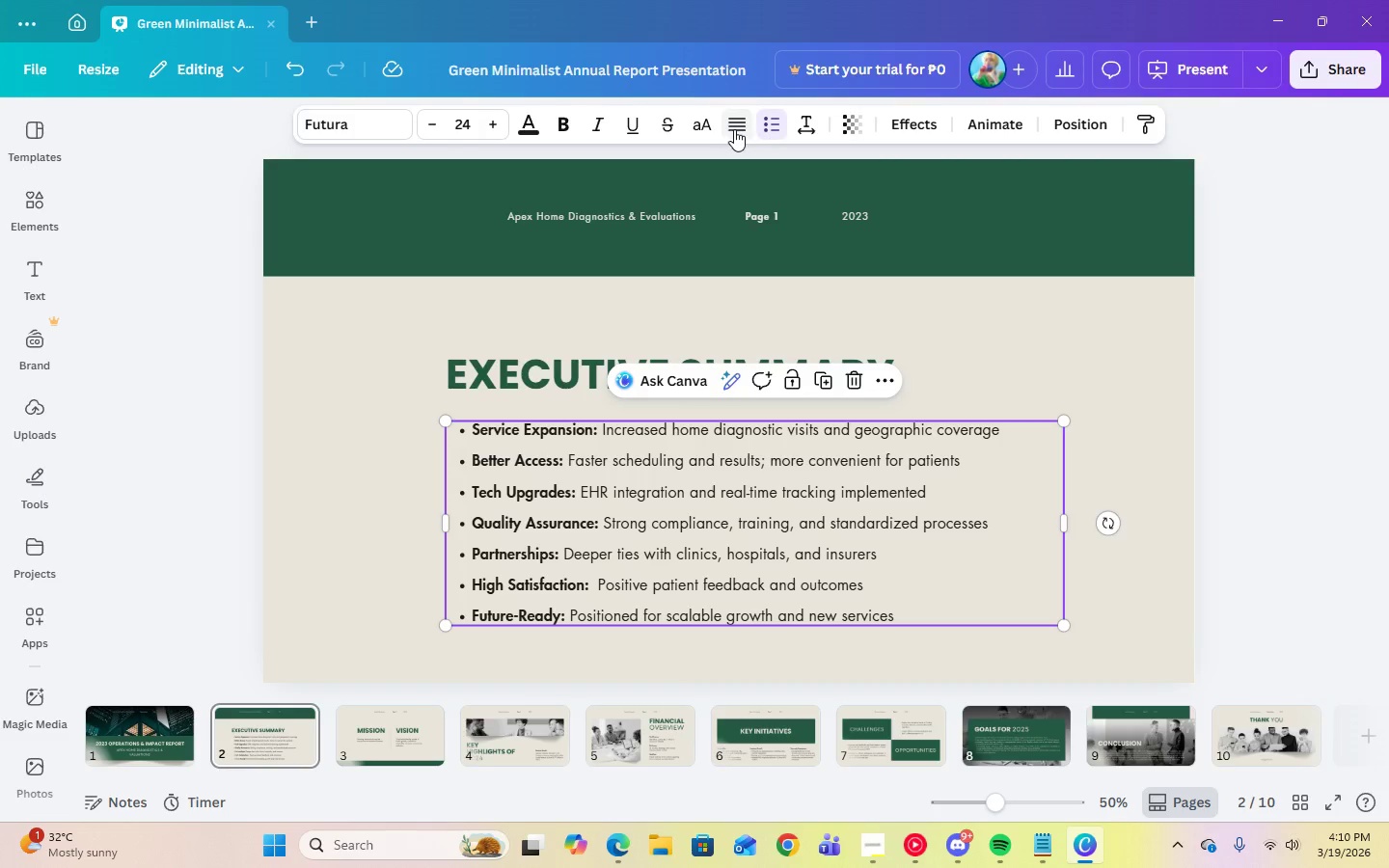 
left_click([1321, 446])
 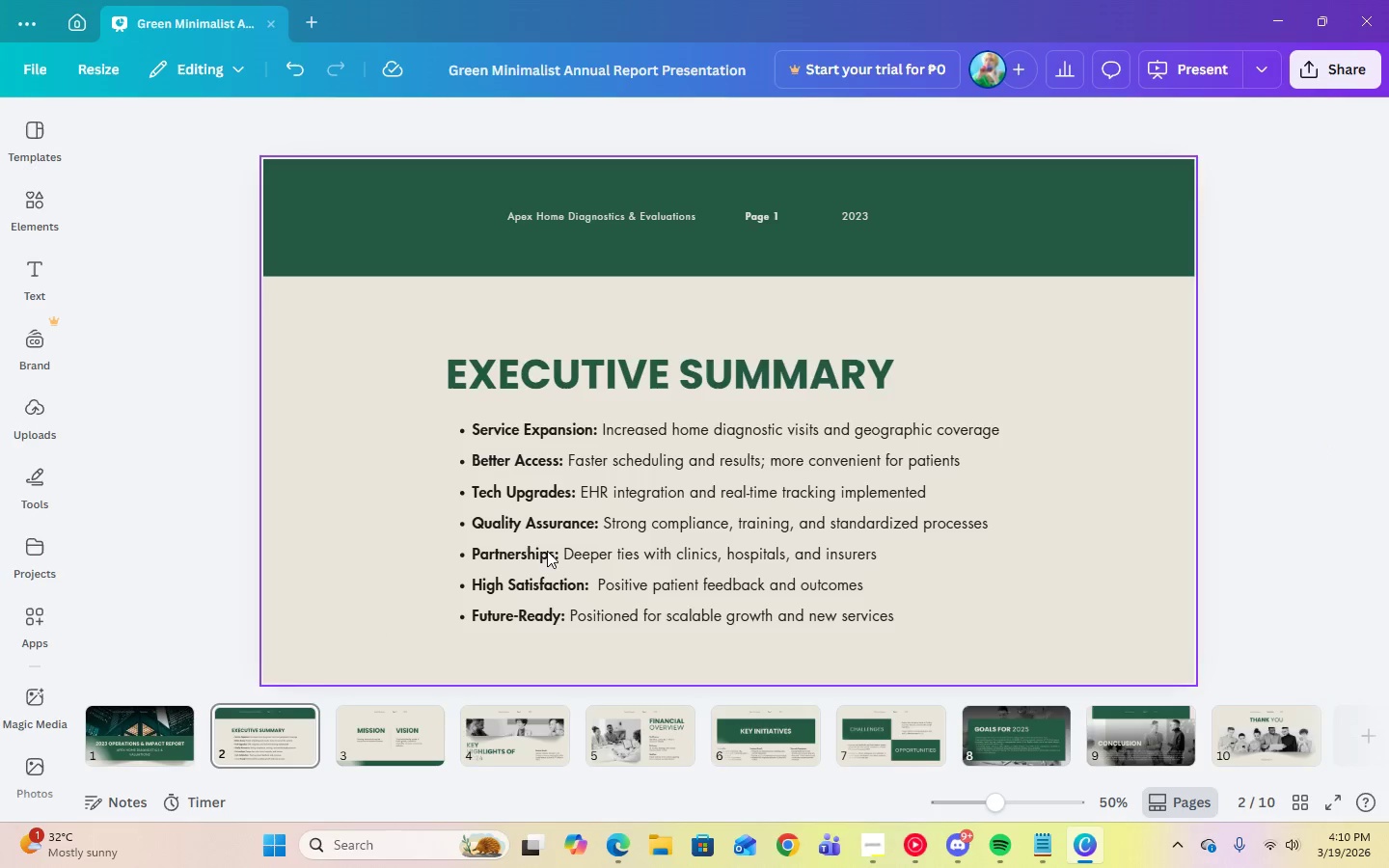 
left_click([427, 732])
 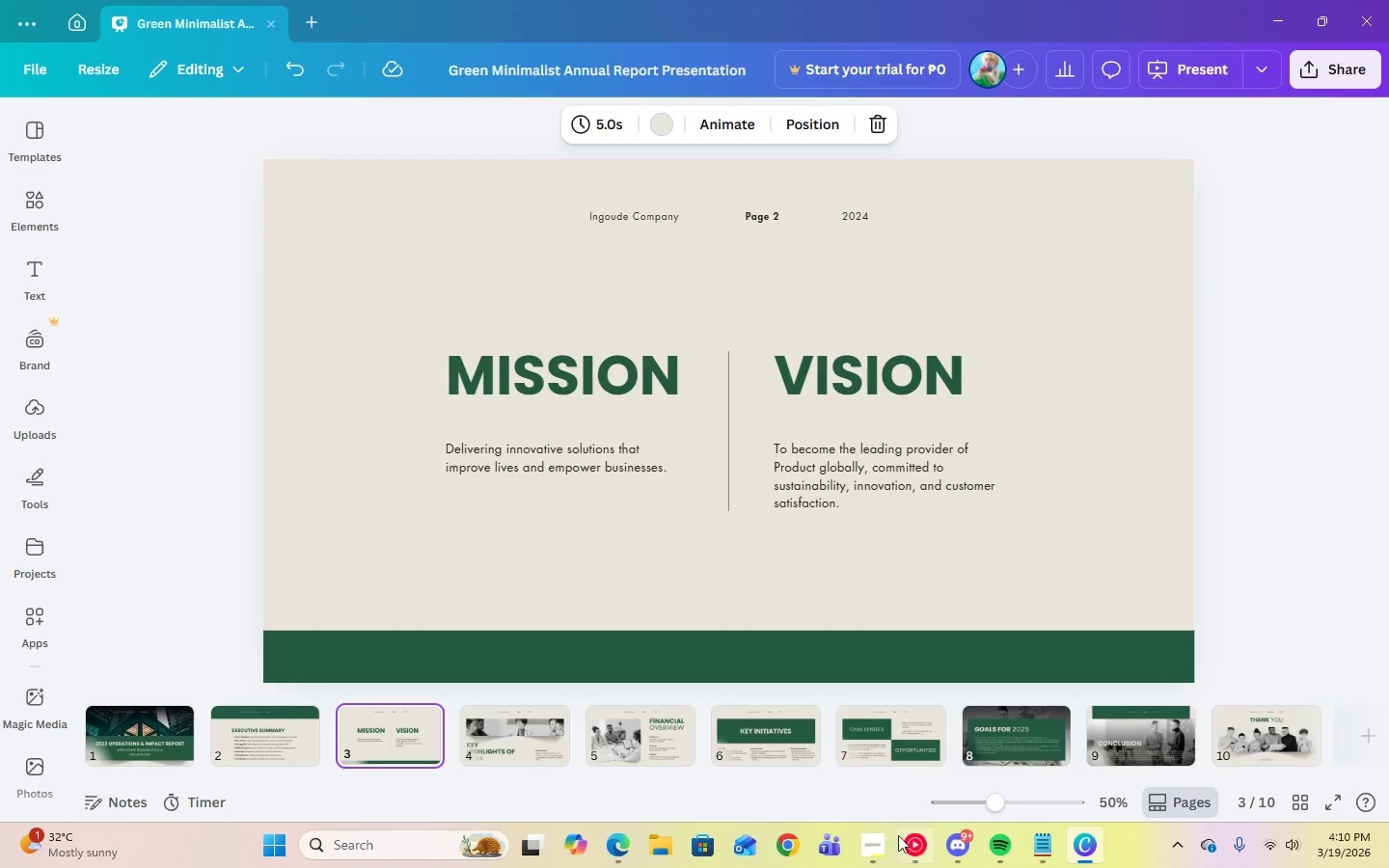 
left_click([886, 839])